 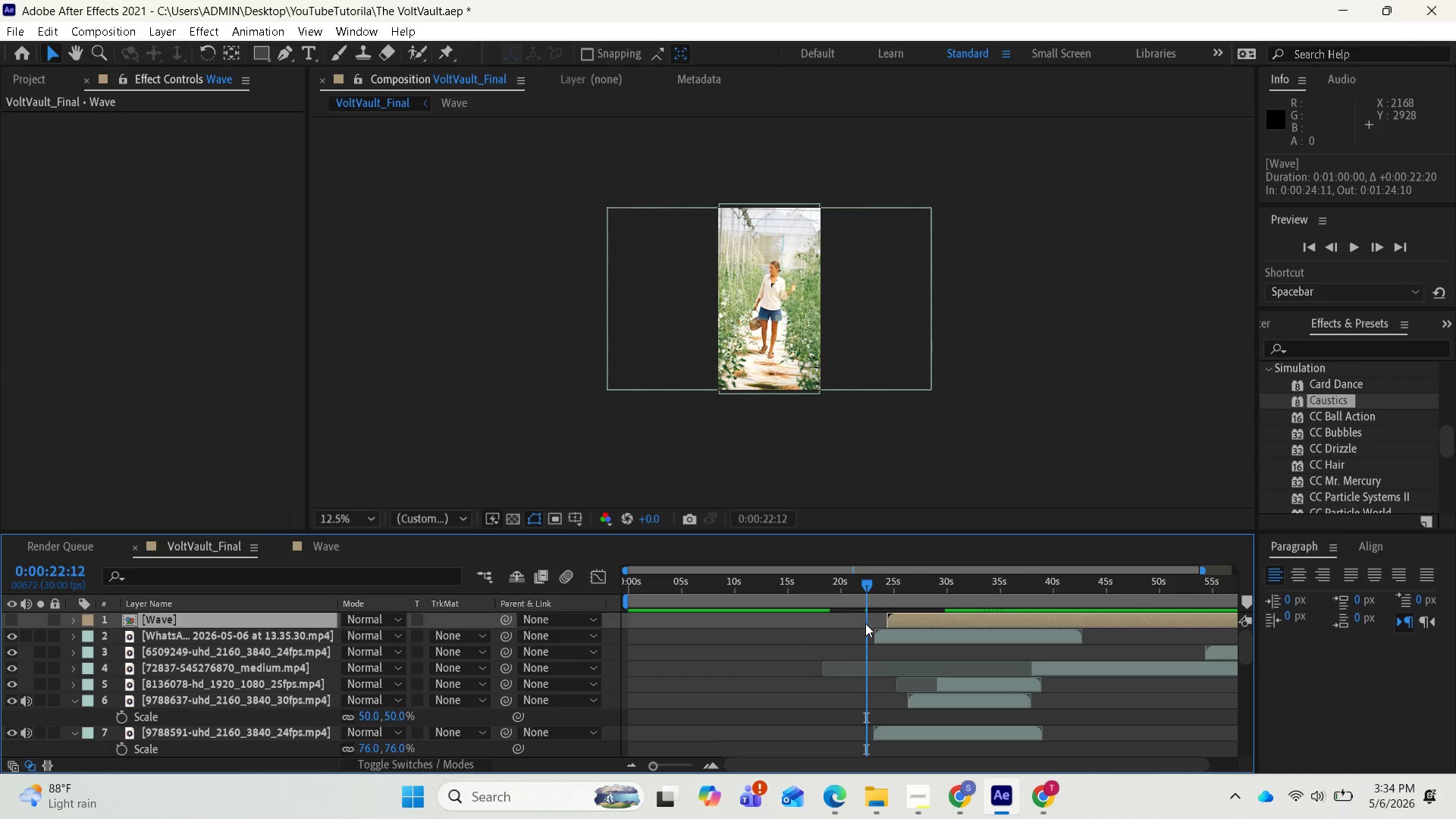 
left_click_drag(start_coordinate=[875, 587], to_coordinate=[824, 587])
 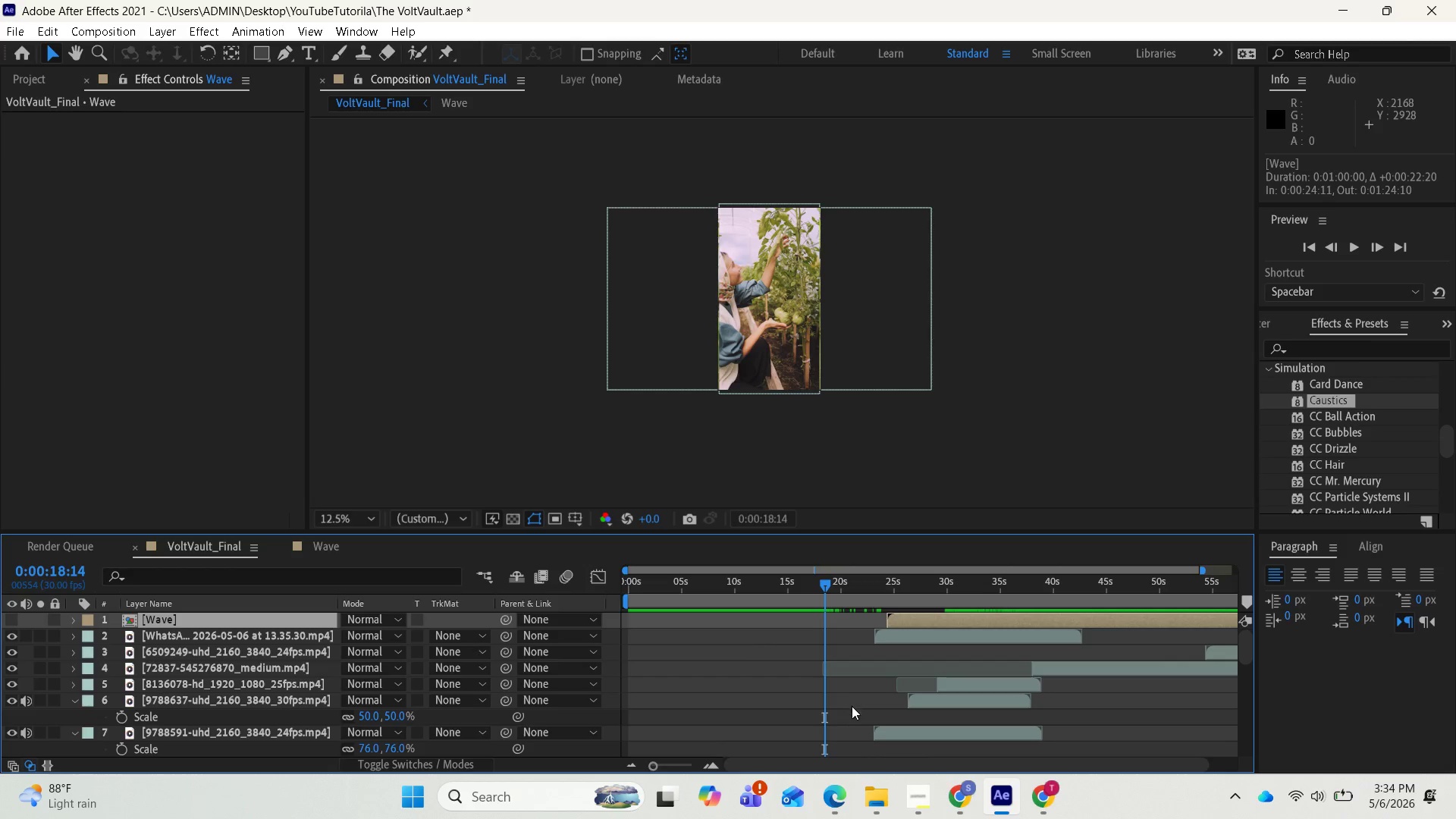 
scroll: coordinate [852, 709], scroll_direction: down, amount: 2.0
 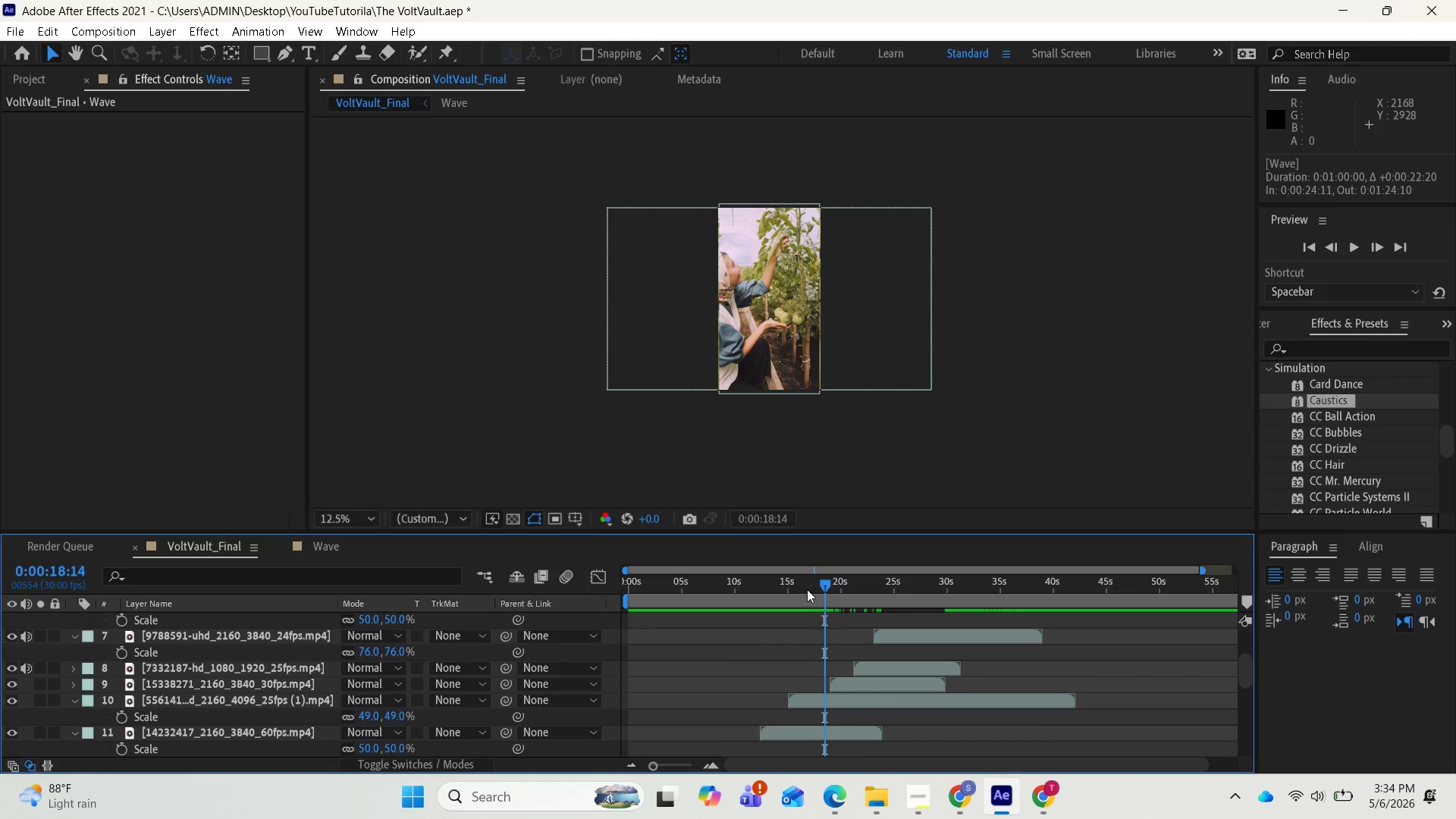 
left_click_drag(start_coordinate=[823, 589], to_coordinate=[866, 586])
 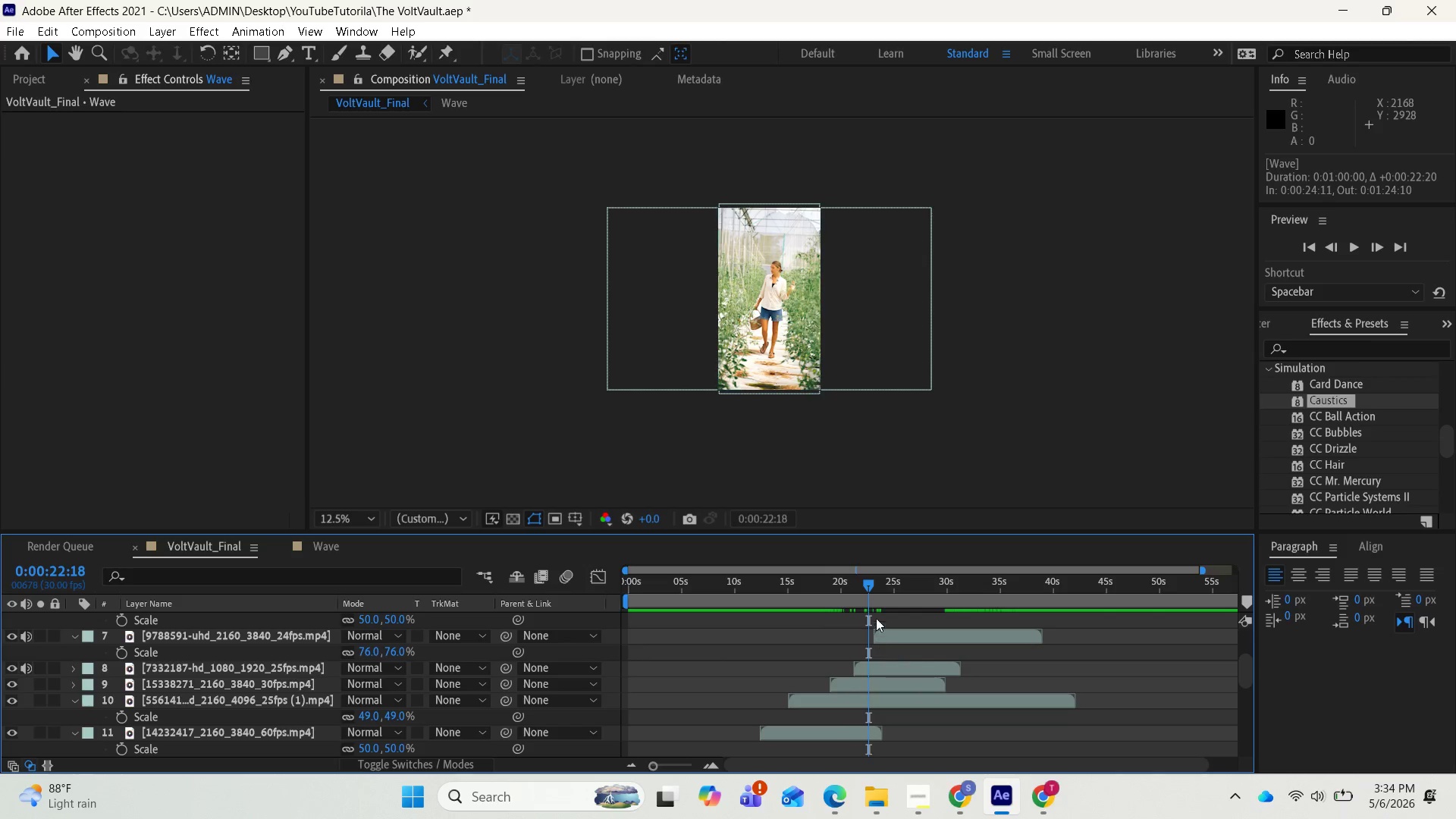 
left_click_drag(start_coordinate=[868, 588], to_coordinate=[828, 579])
 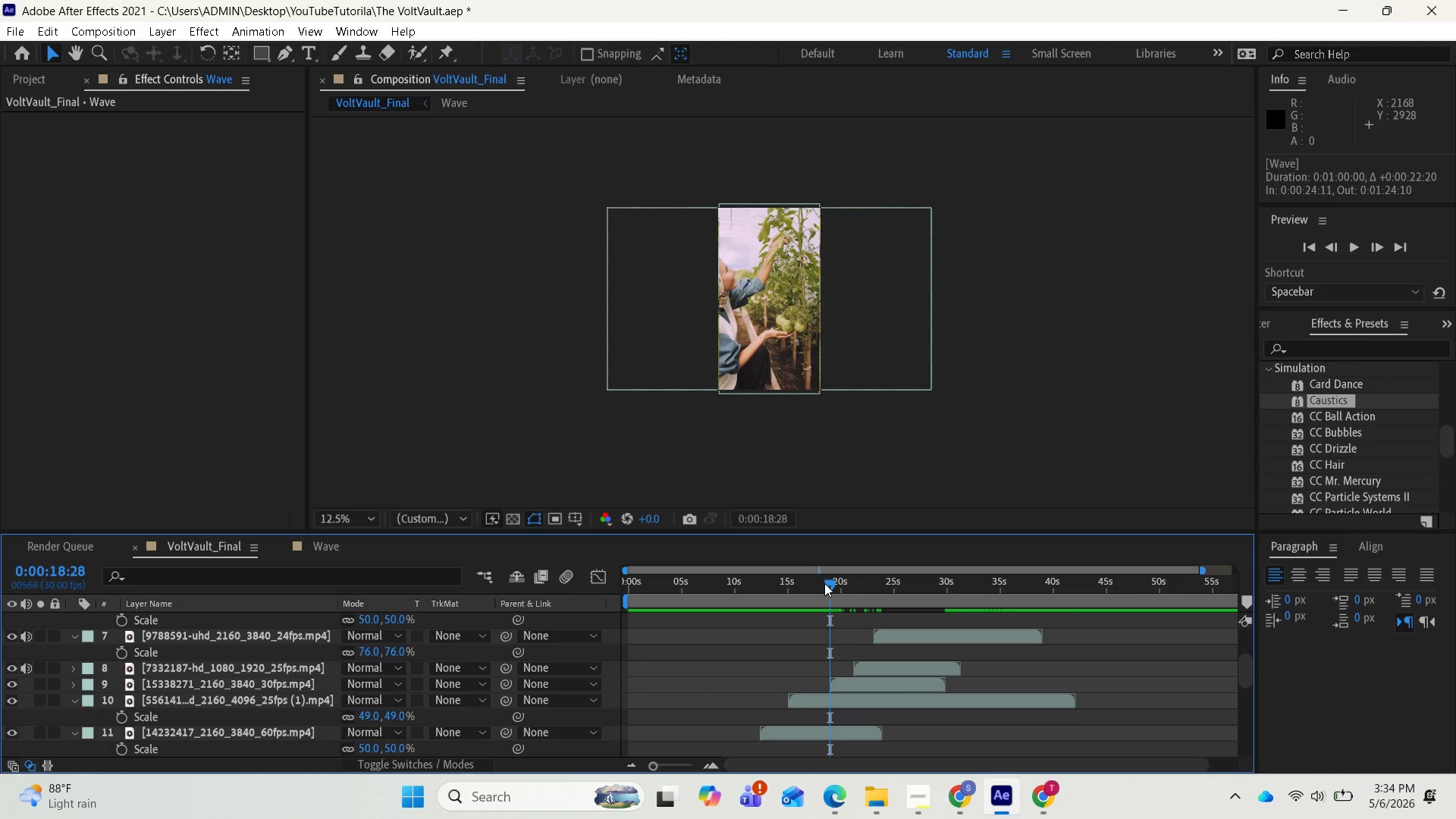 
left_click_drag(start_coordinate=[827, 585], to_coordinate=[817, 582])
 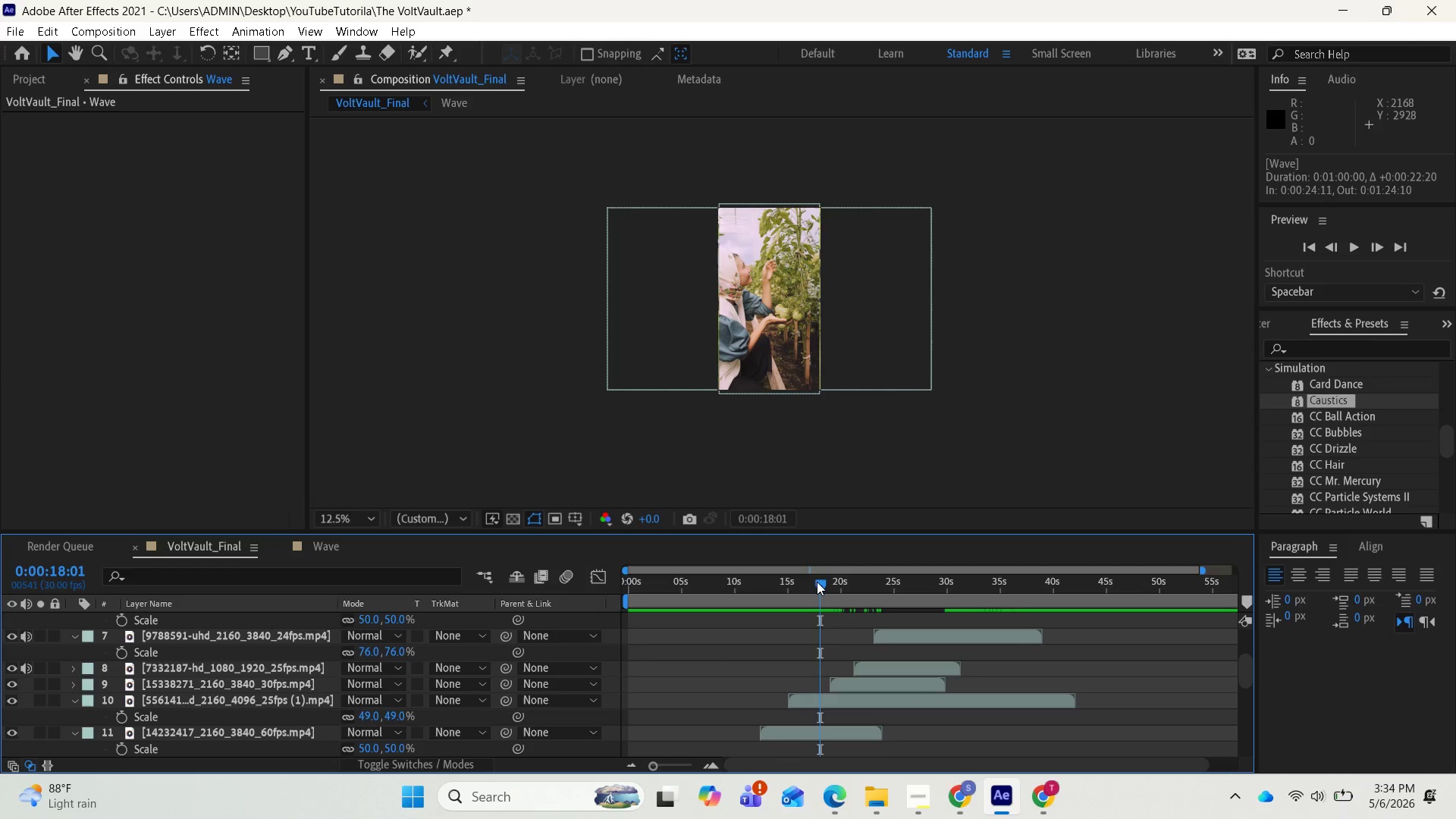 
key(Space)
 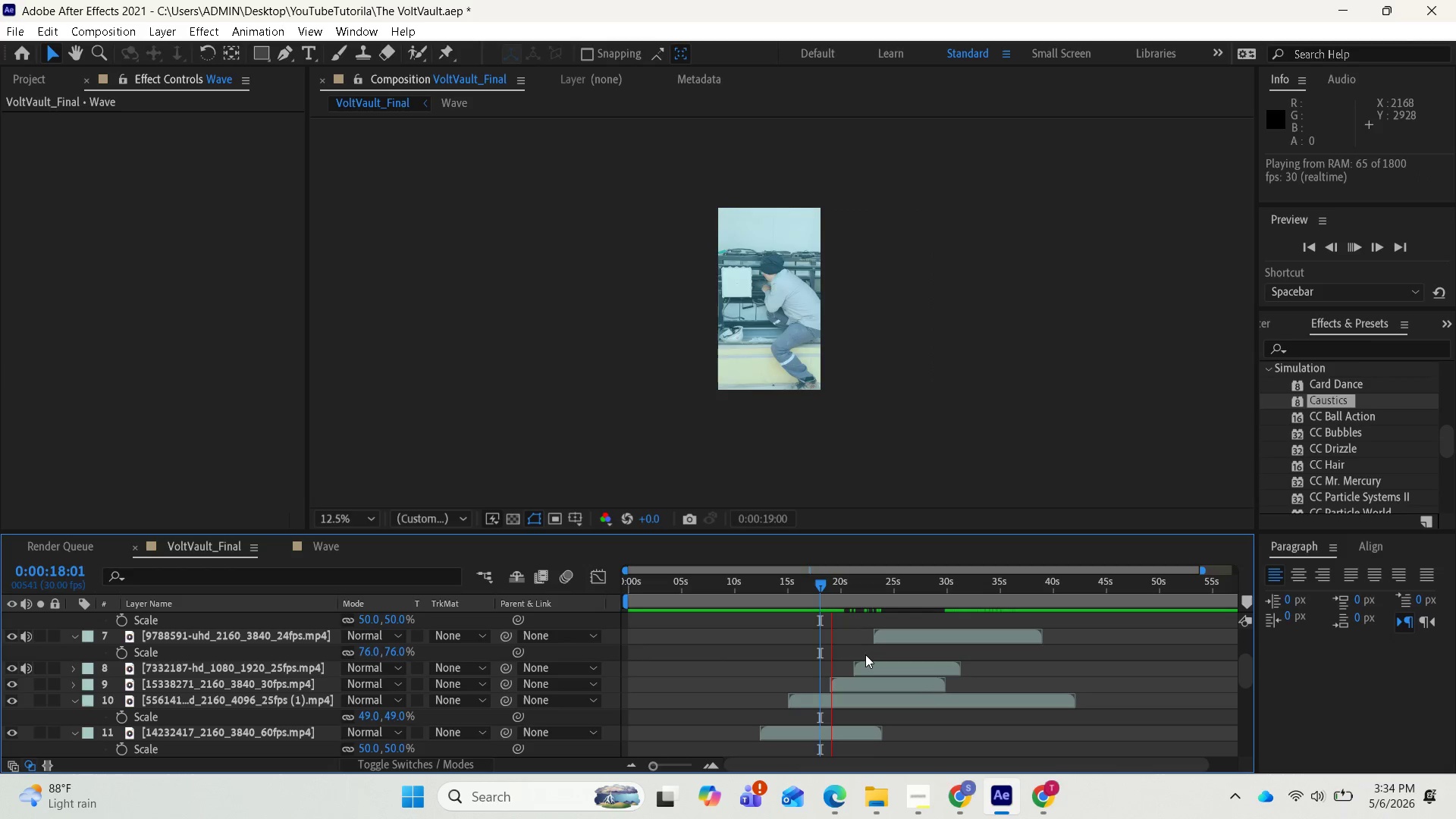 
key(Space)
 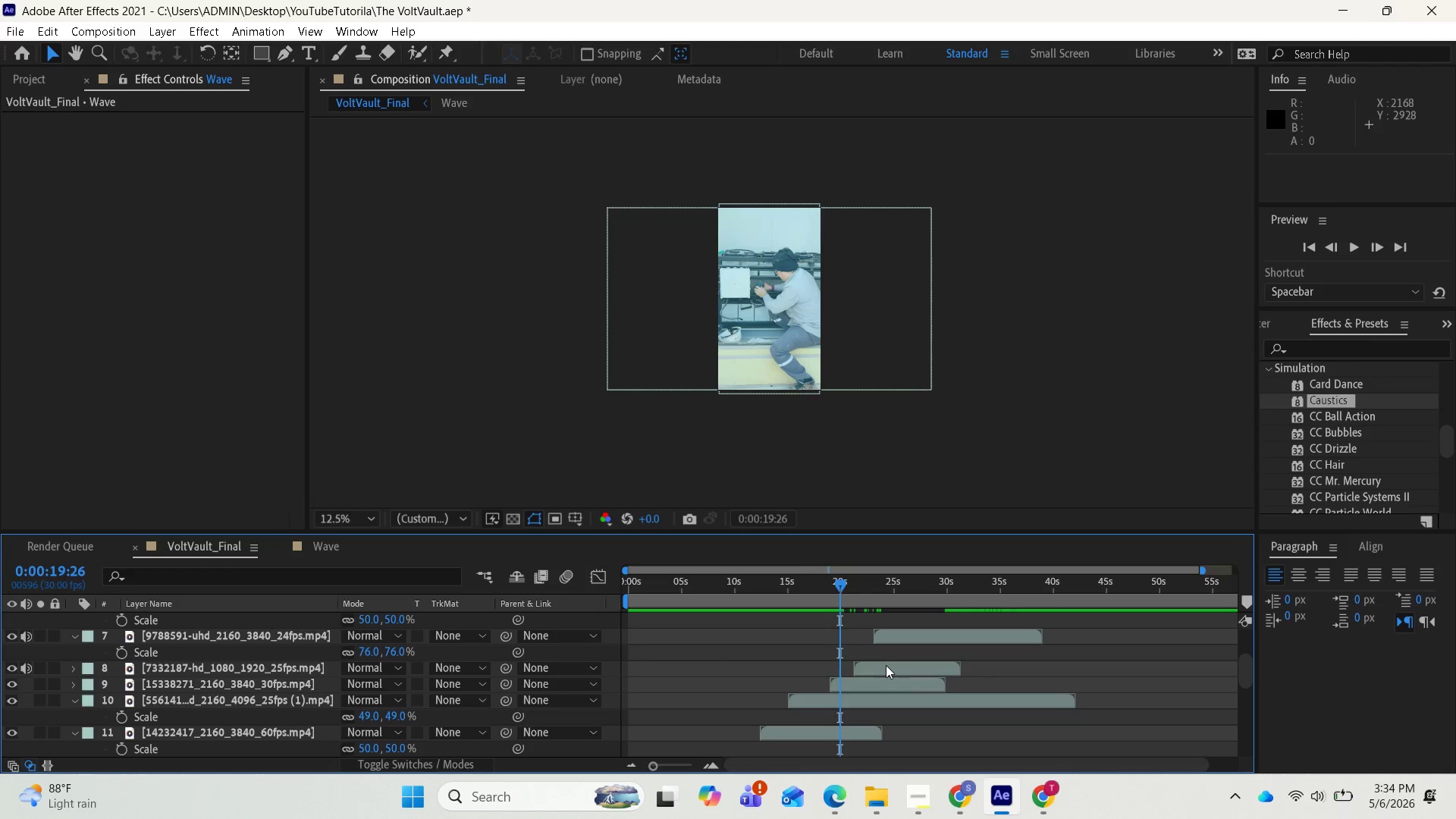 
scroll: coordinate [894, 664], scroll_direction: up, amount: 2.0
 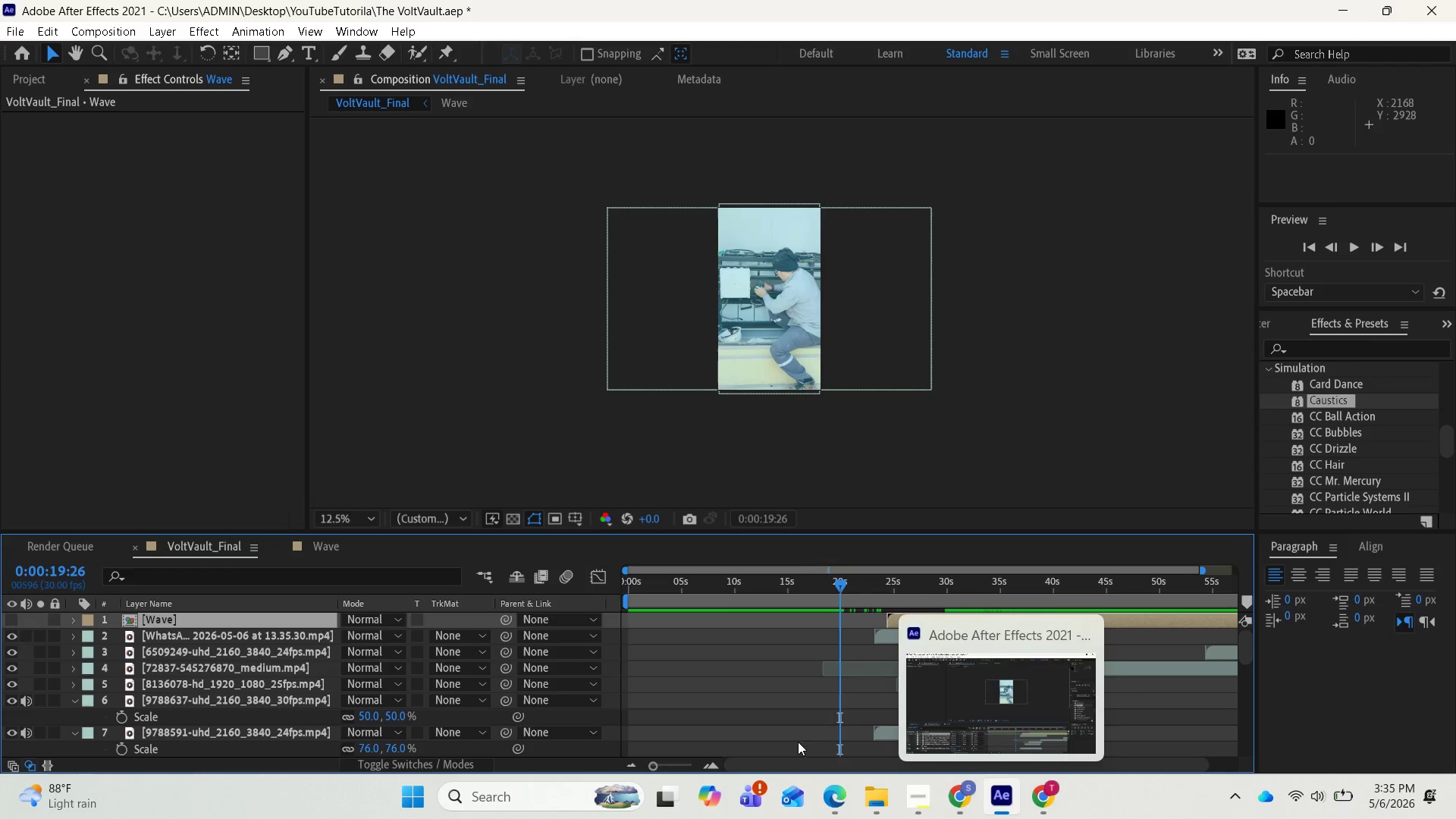 
scroll: coordinate [892, 698], scroll_direction: down, amount: 2.0
 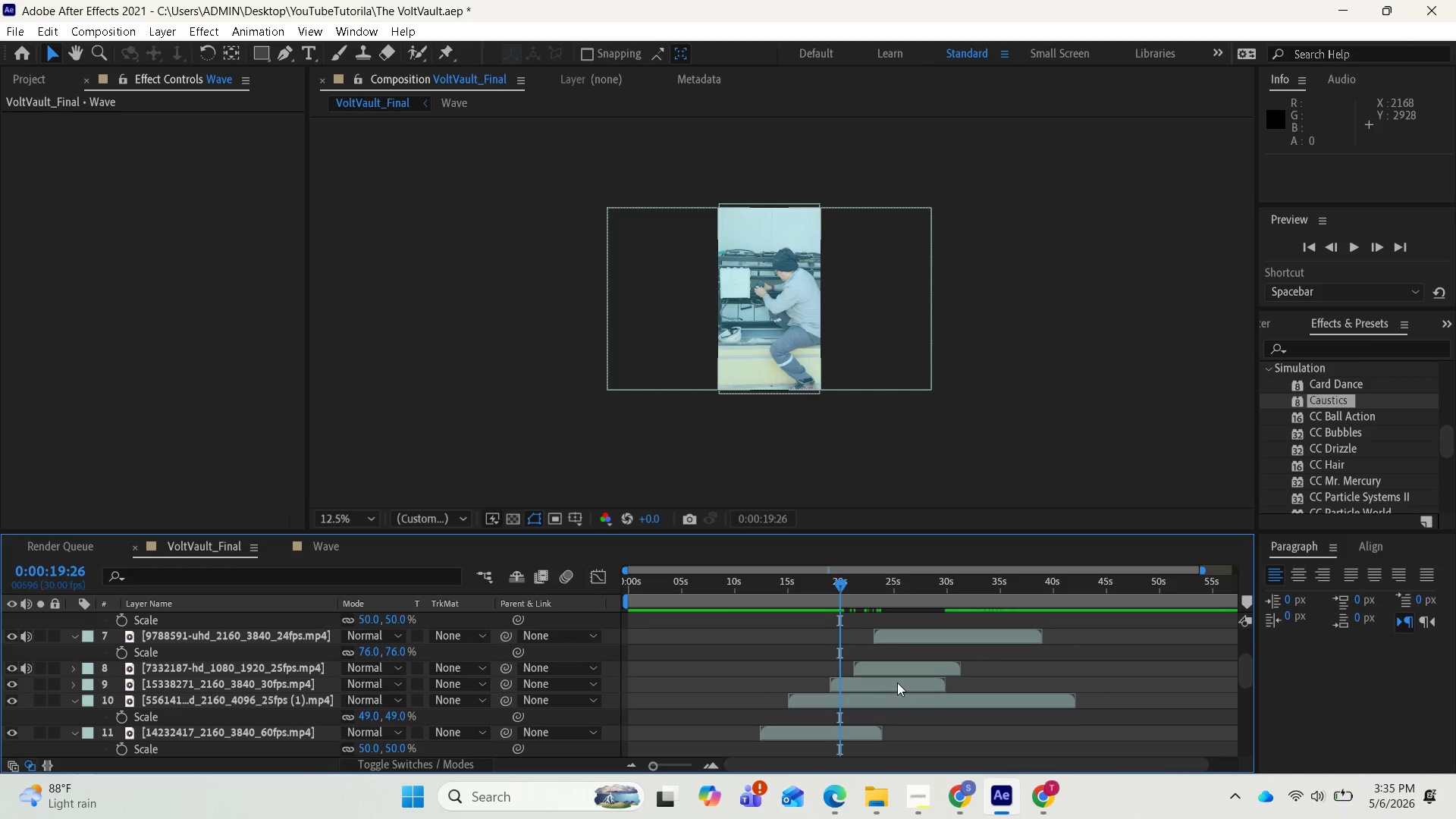 
scroll: coordinate [902, 676], scroll_direction: up, amount: 1.0
 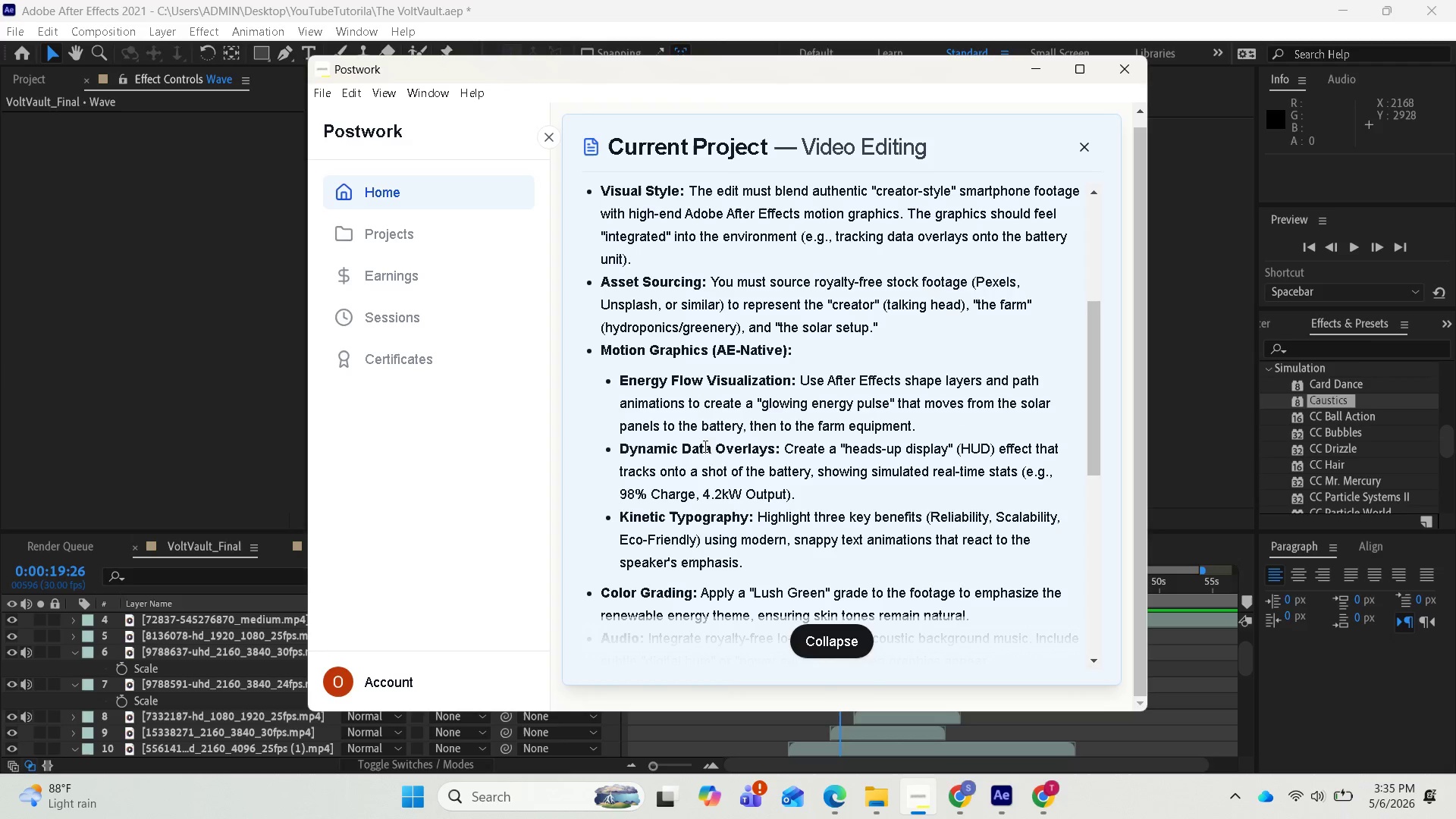 
wait(6.73)
 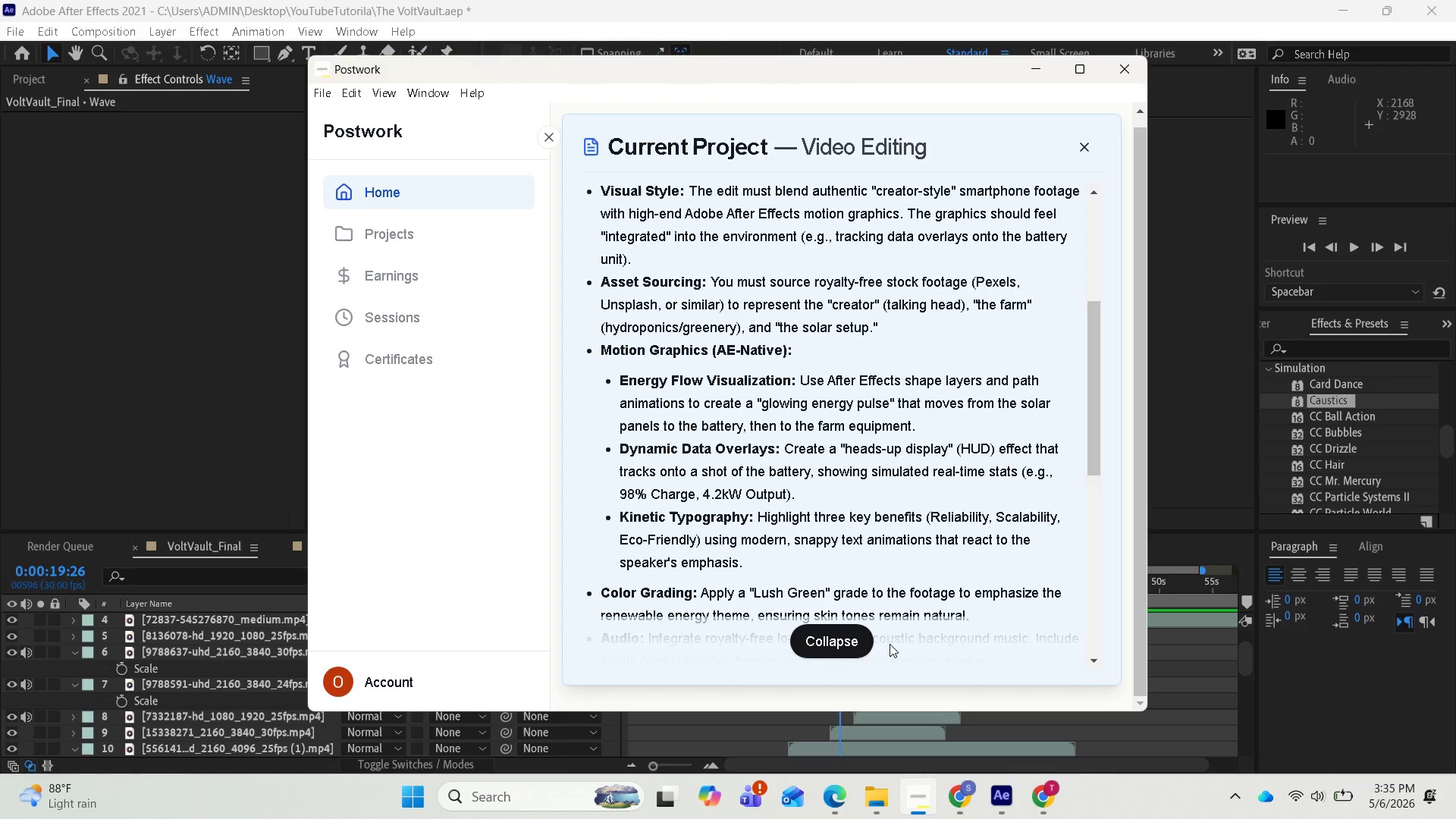 
left_click([733, 732])
 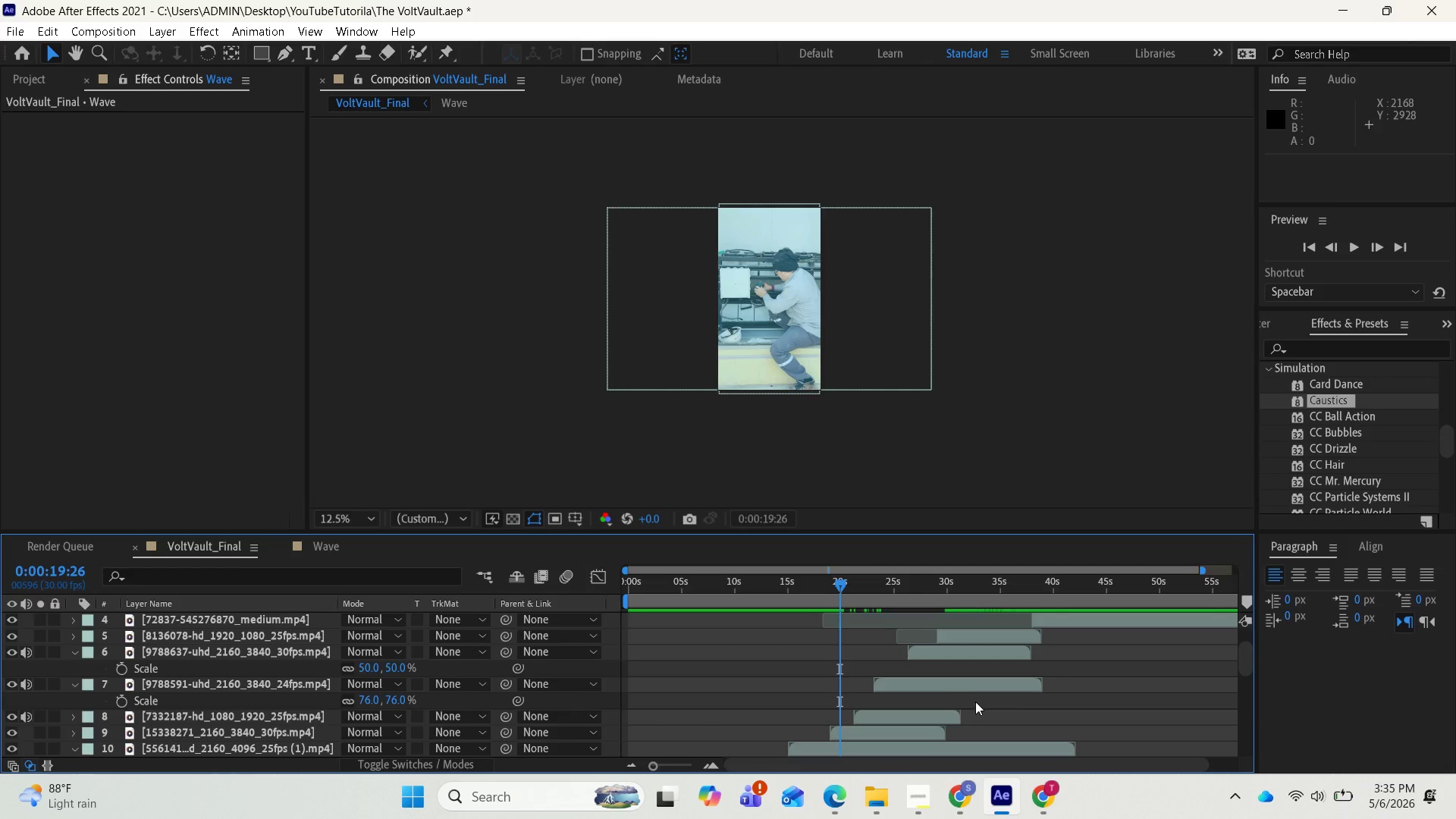 
scroll: coordinate [1061, 713], scroll_direction: up, amount: 4.0
 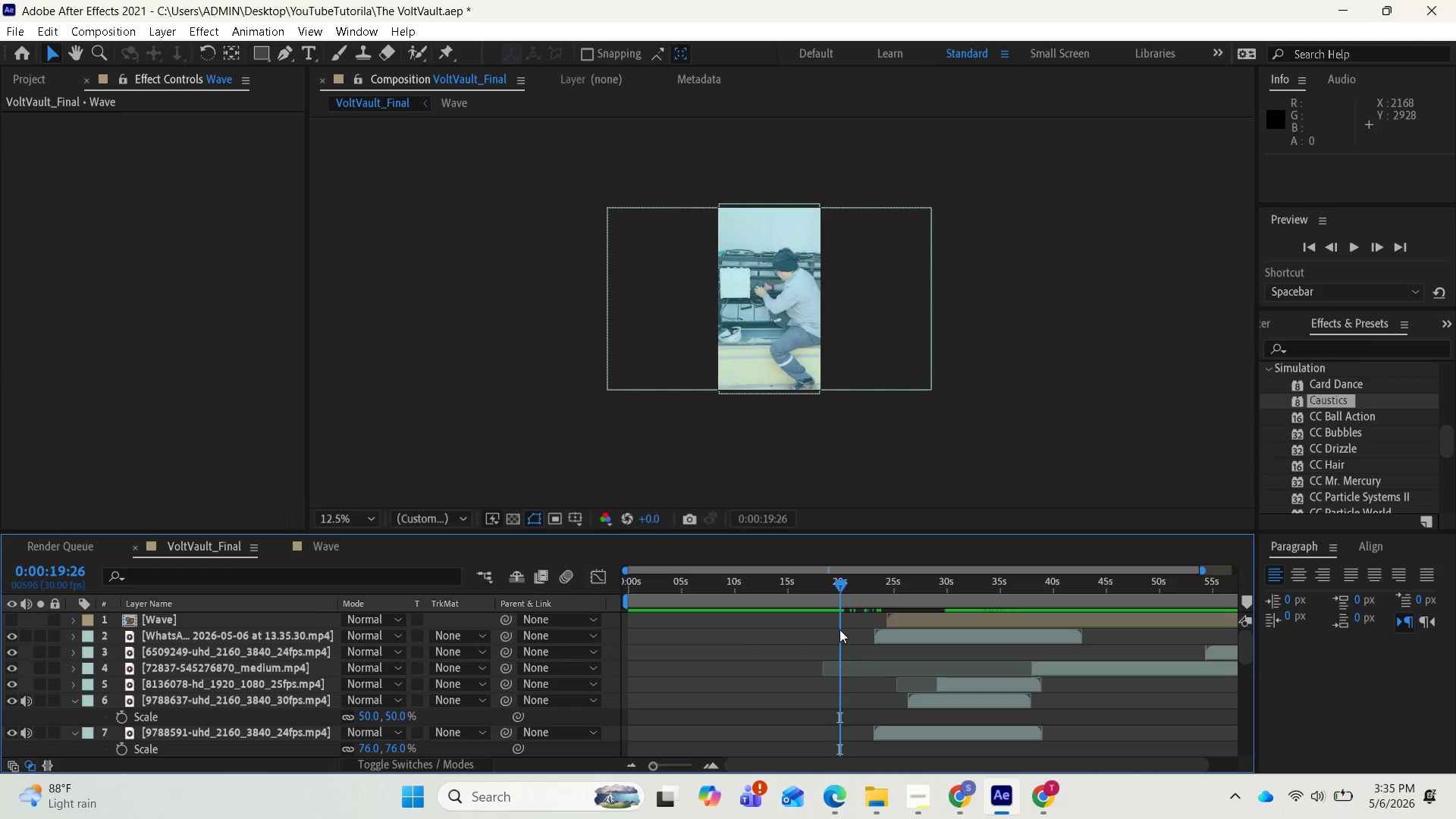 
wait(5.88)
 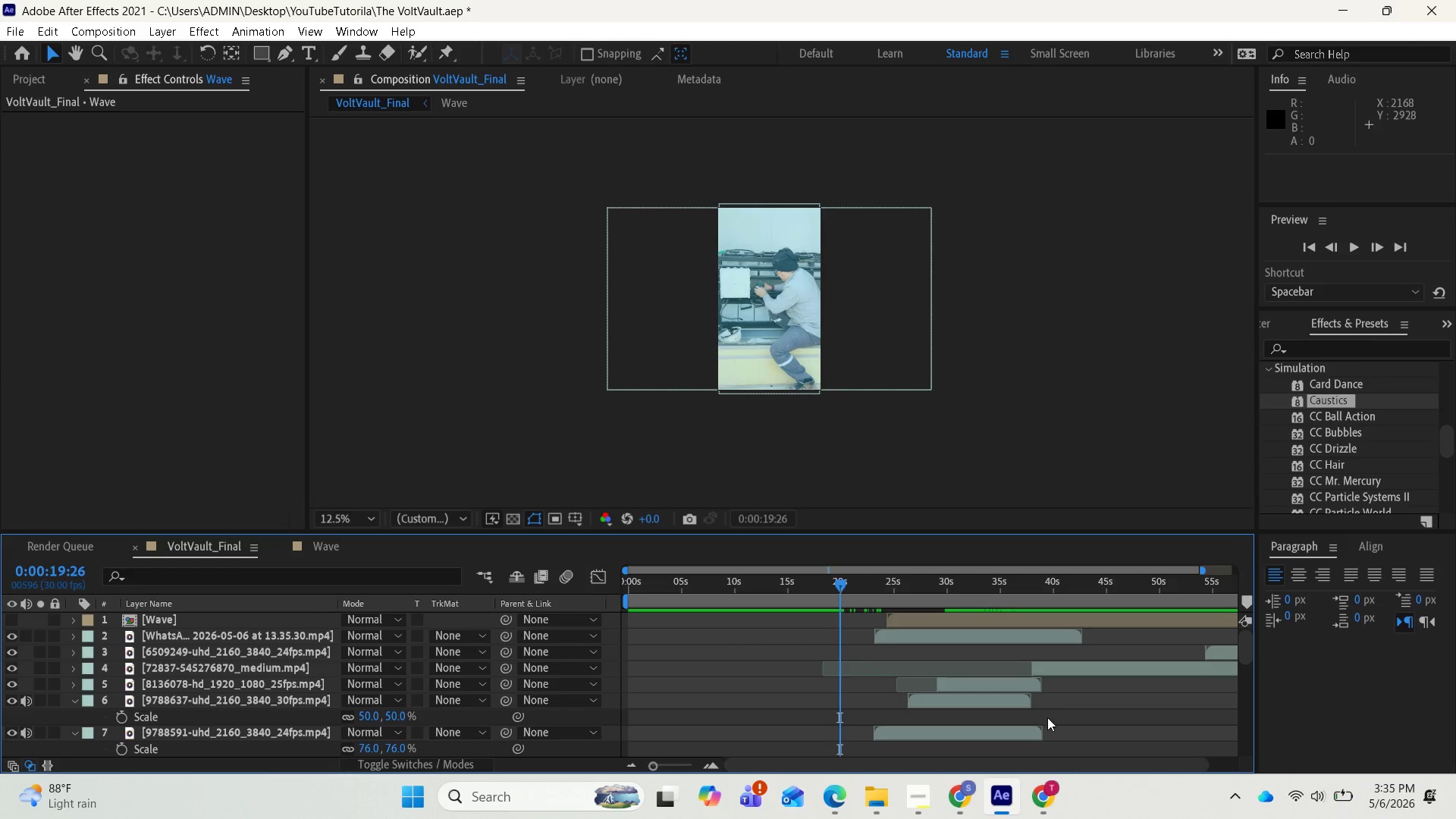 
scroll: coordinate [1113, 649], scroll_direction: up, amount: 1.0
 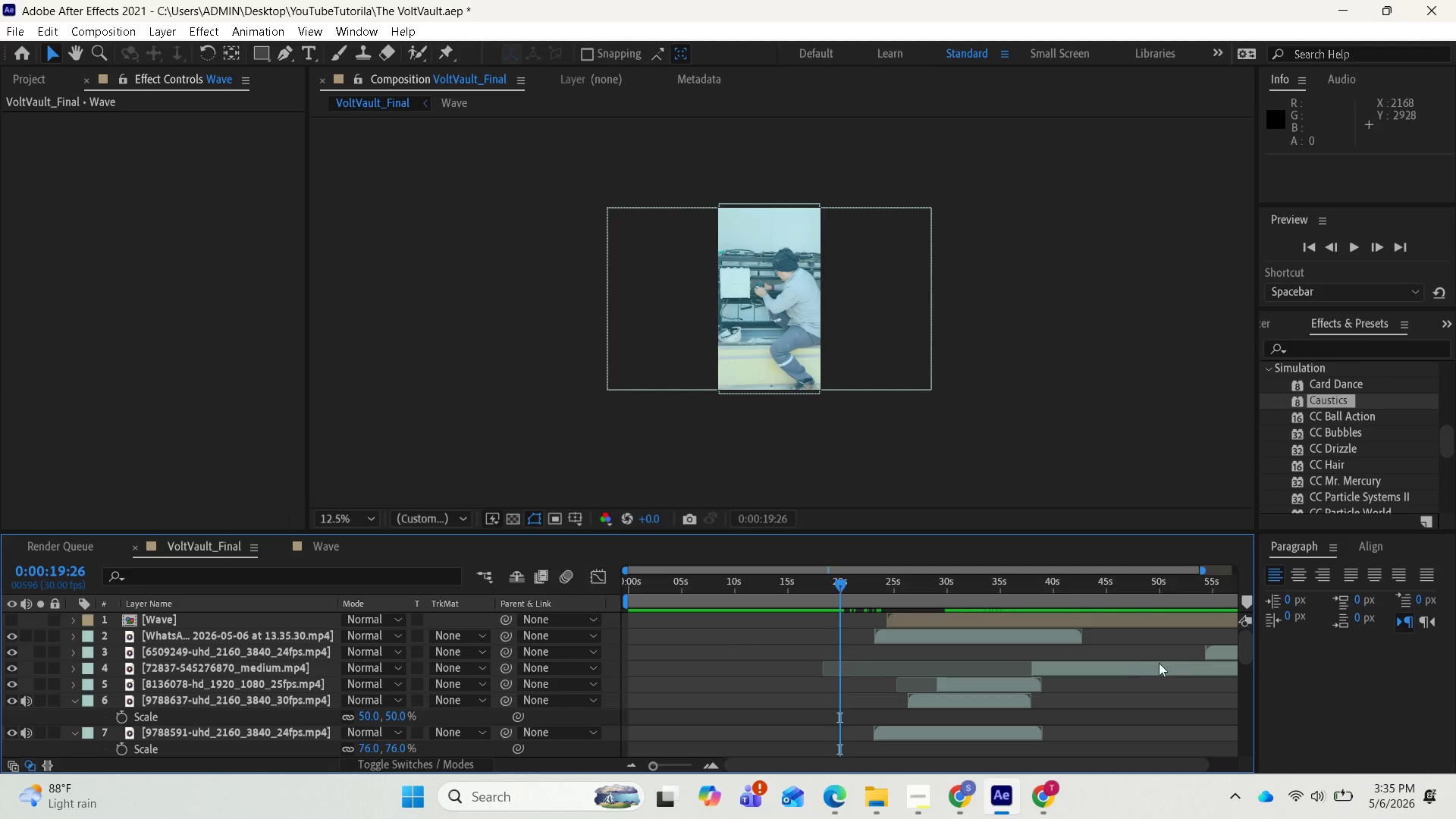 
key(Minus)
 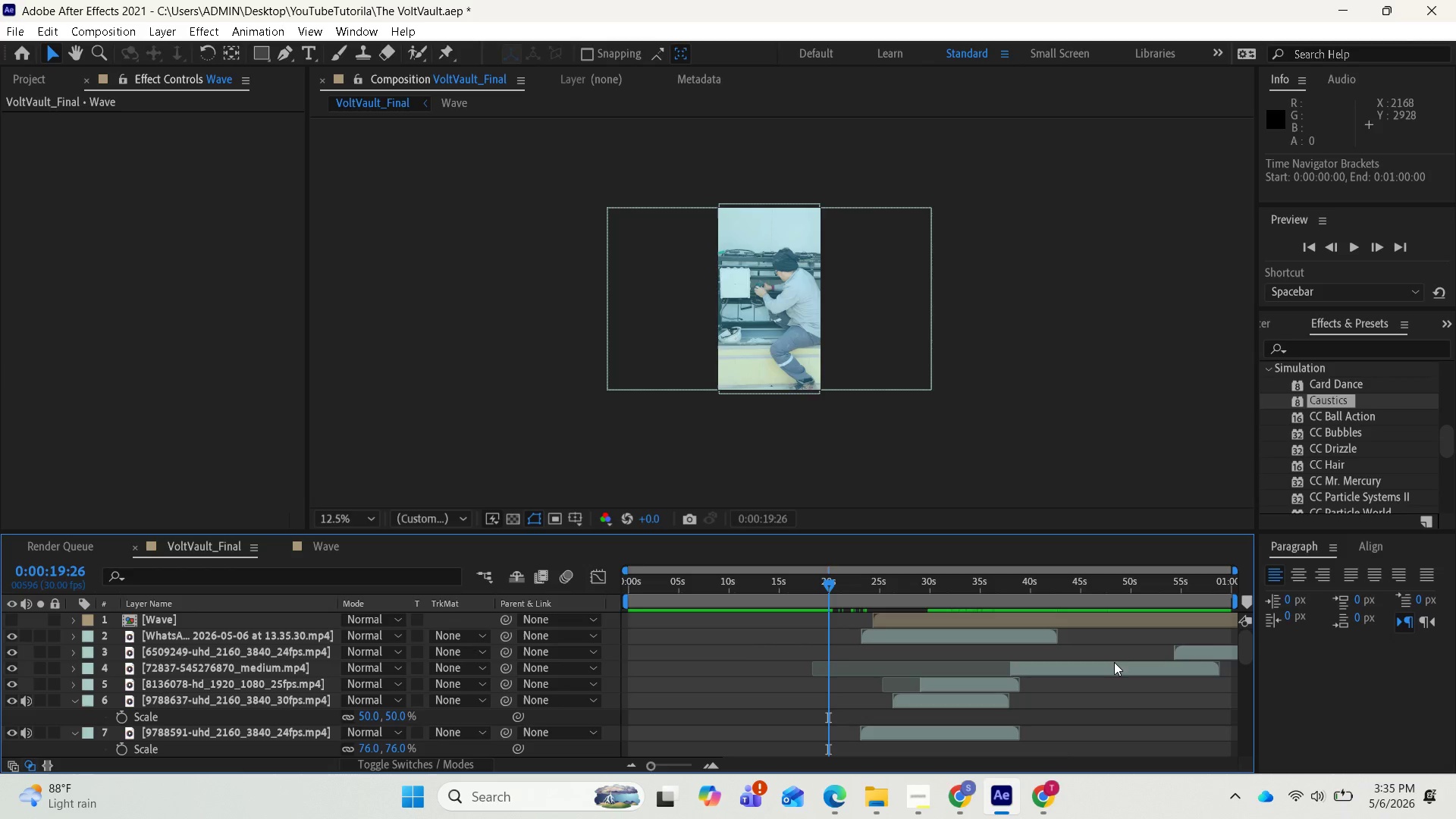 
key(Minus)
 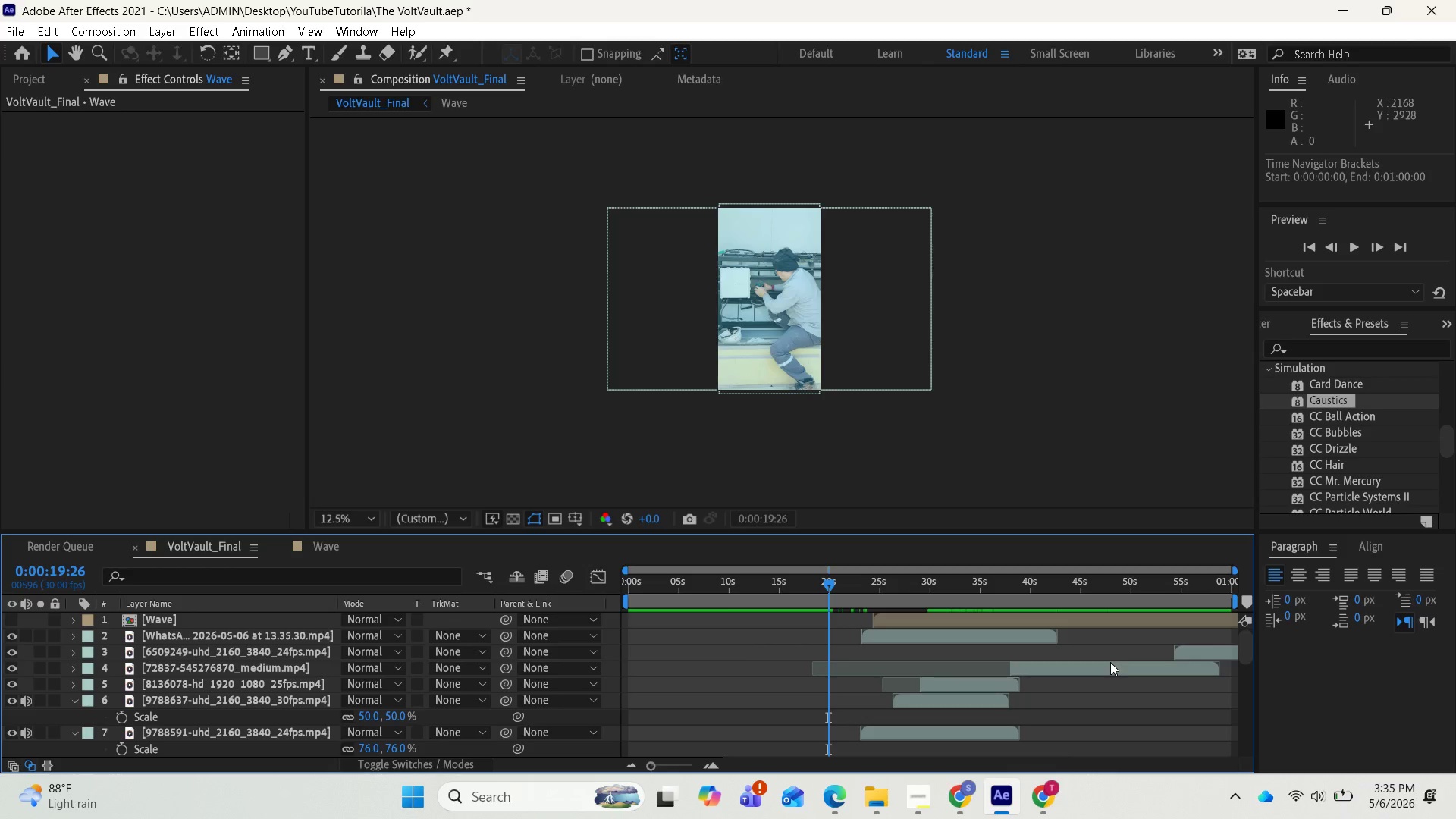 
key(Minus)
 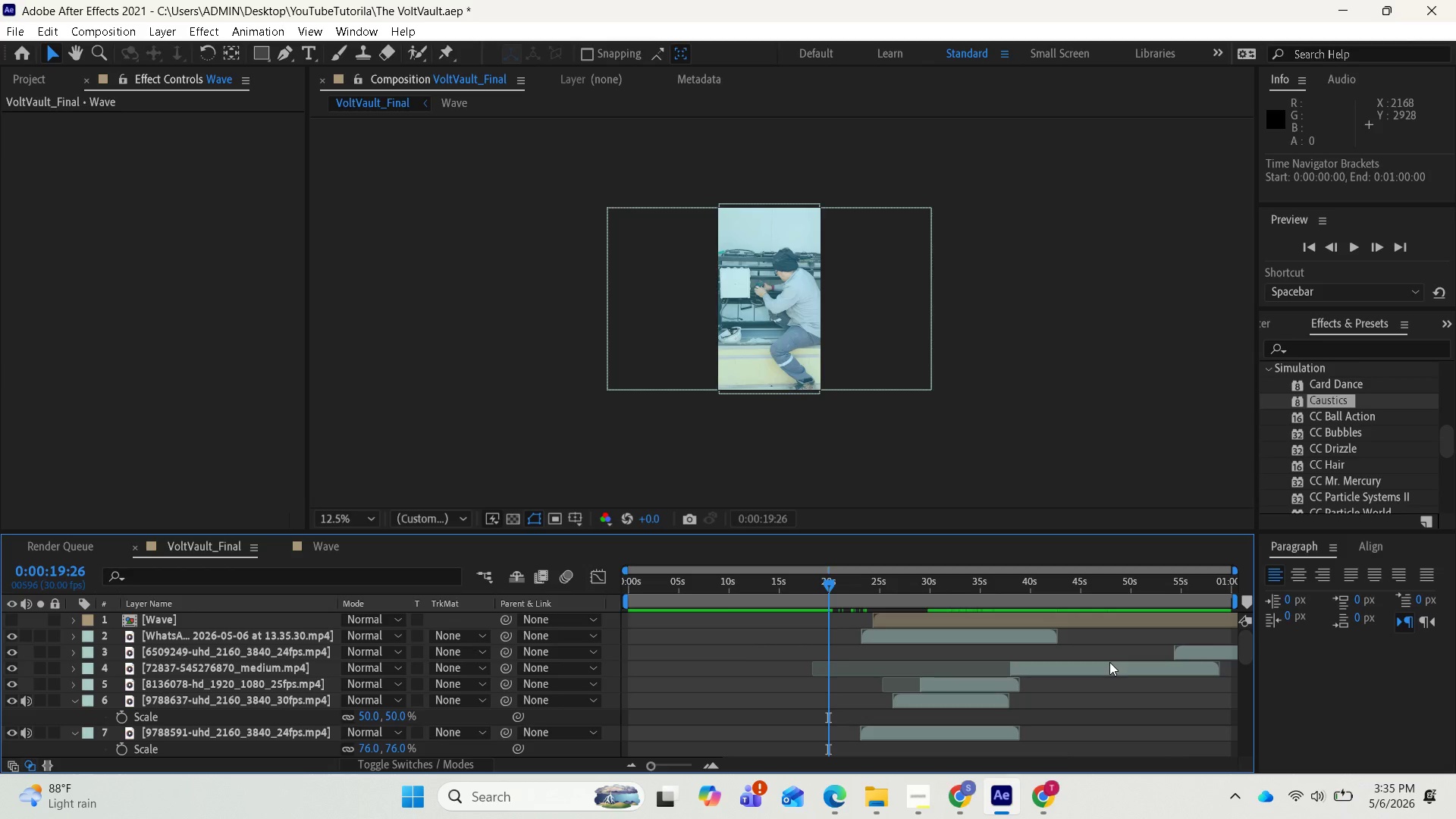 
key(Minus)
 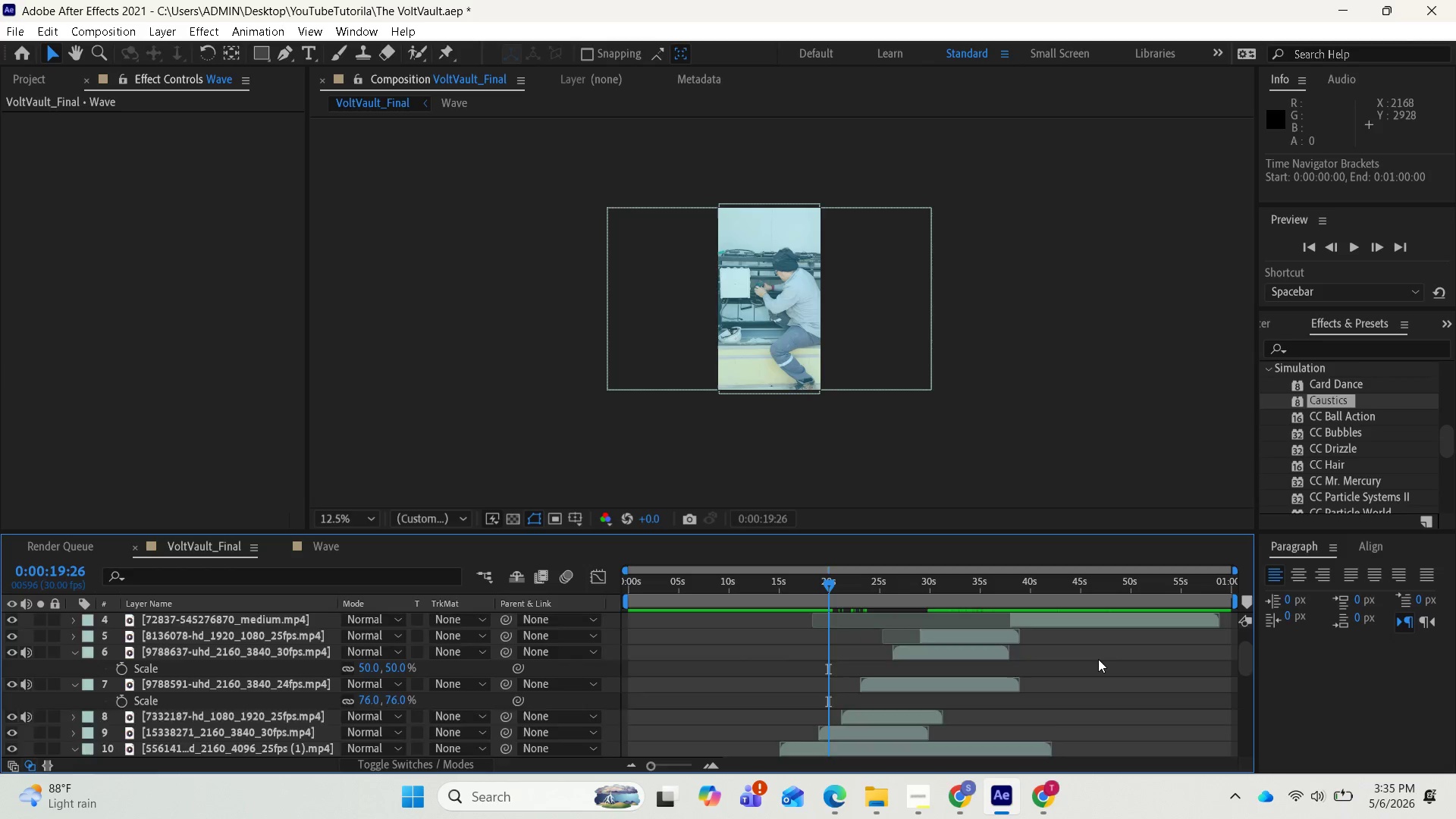 
scroll: coordinate [1100, 661], scroll_direction: up, amount: 1.0
 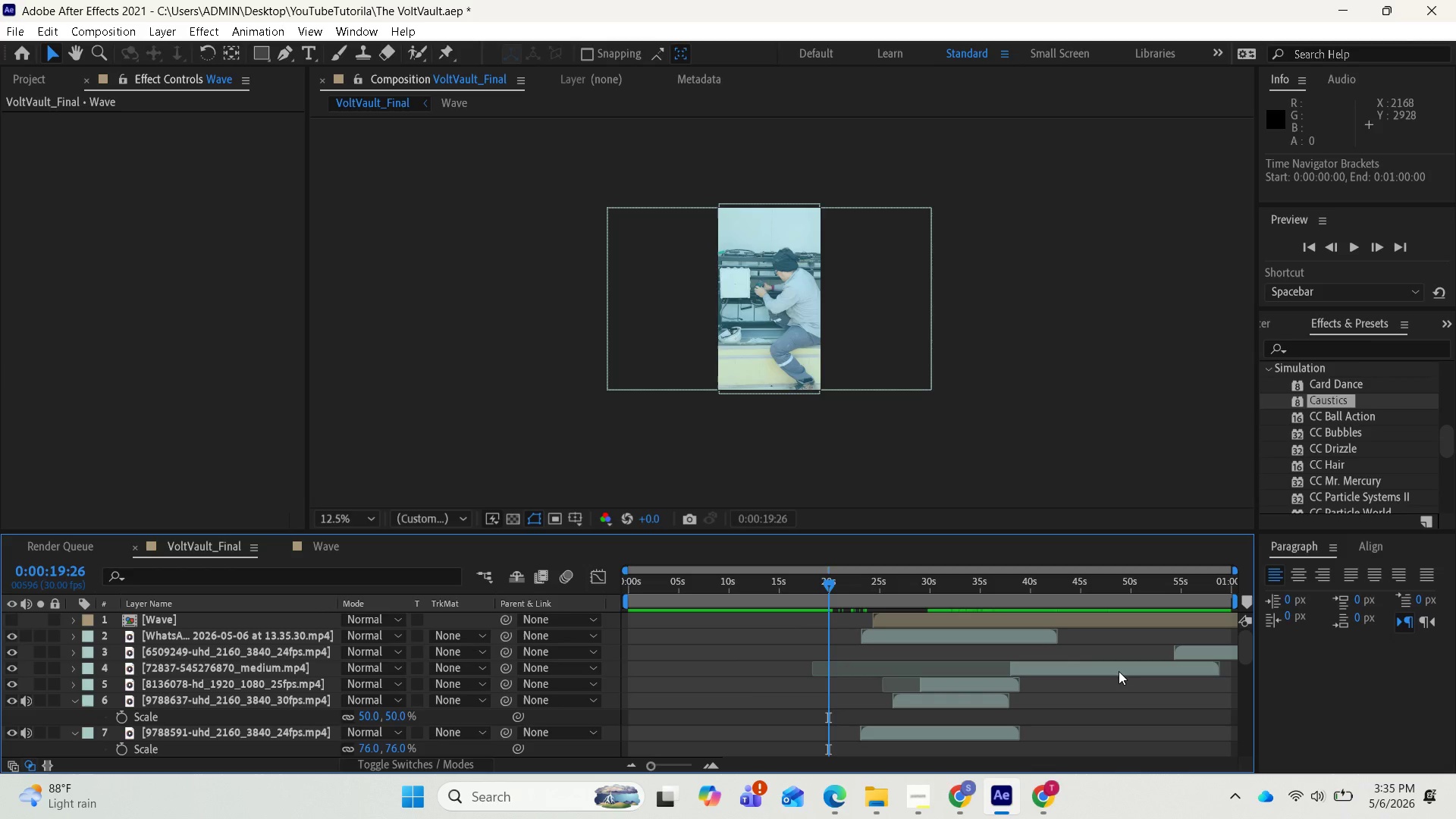 
left_click([1117, 671])
 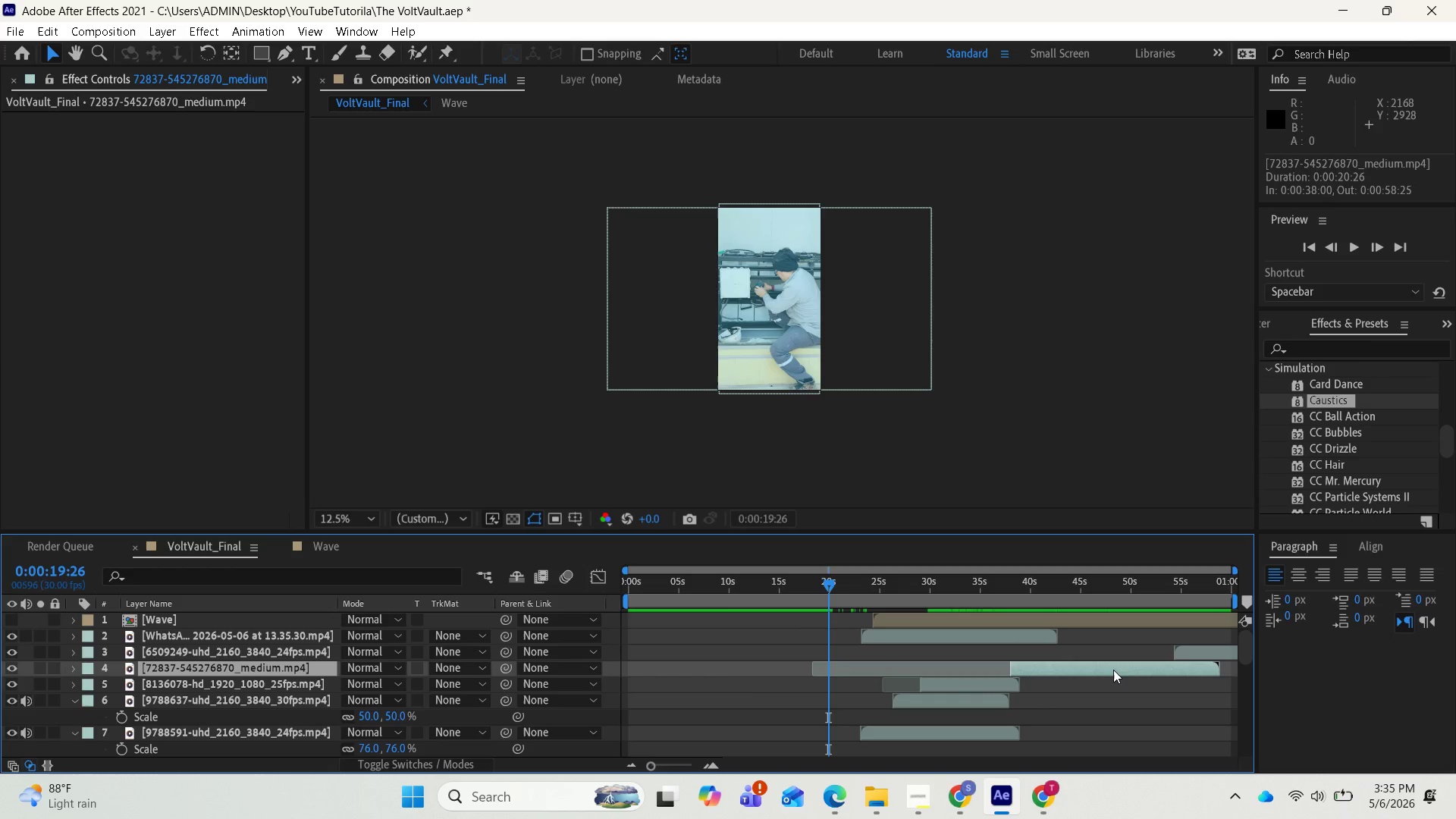 
key(Control+D)
 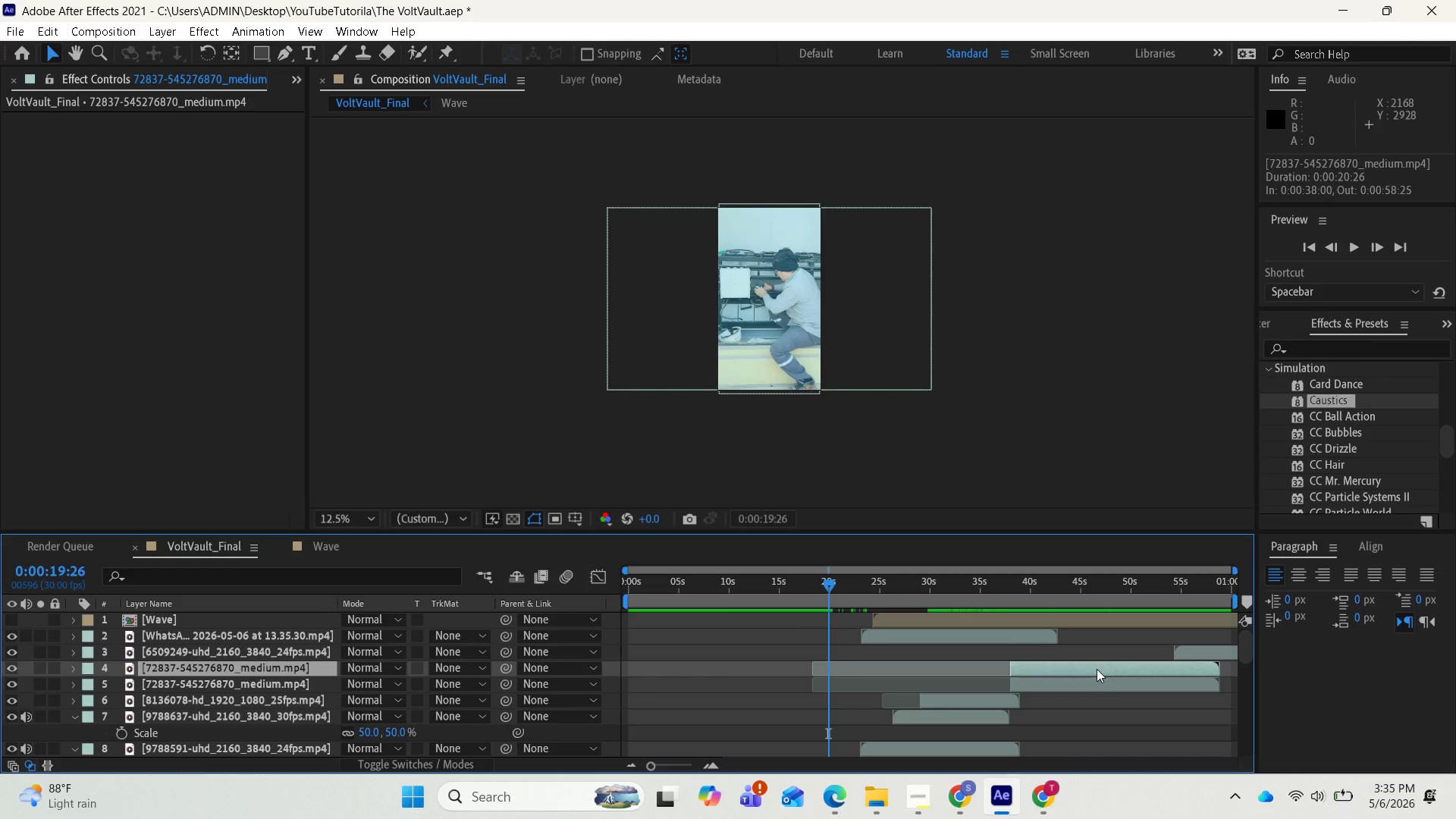 
left_click_drag(start_coordinate=[1097, 669], to_coordinate=[896, 688])
 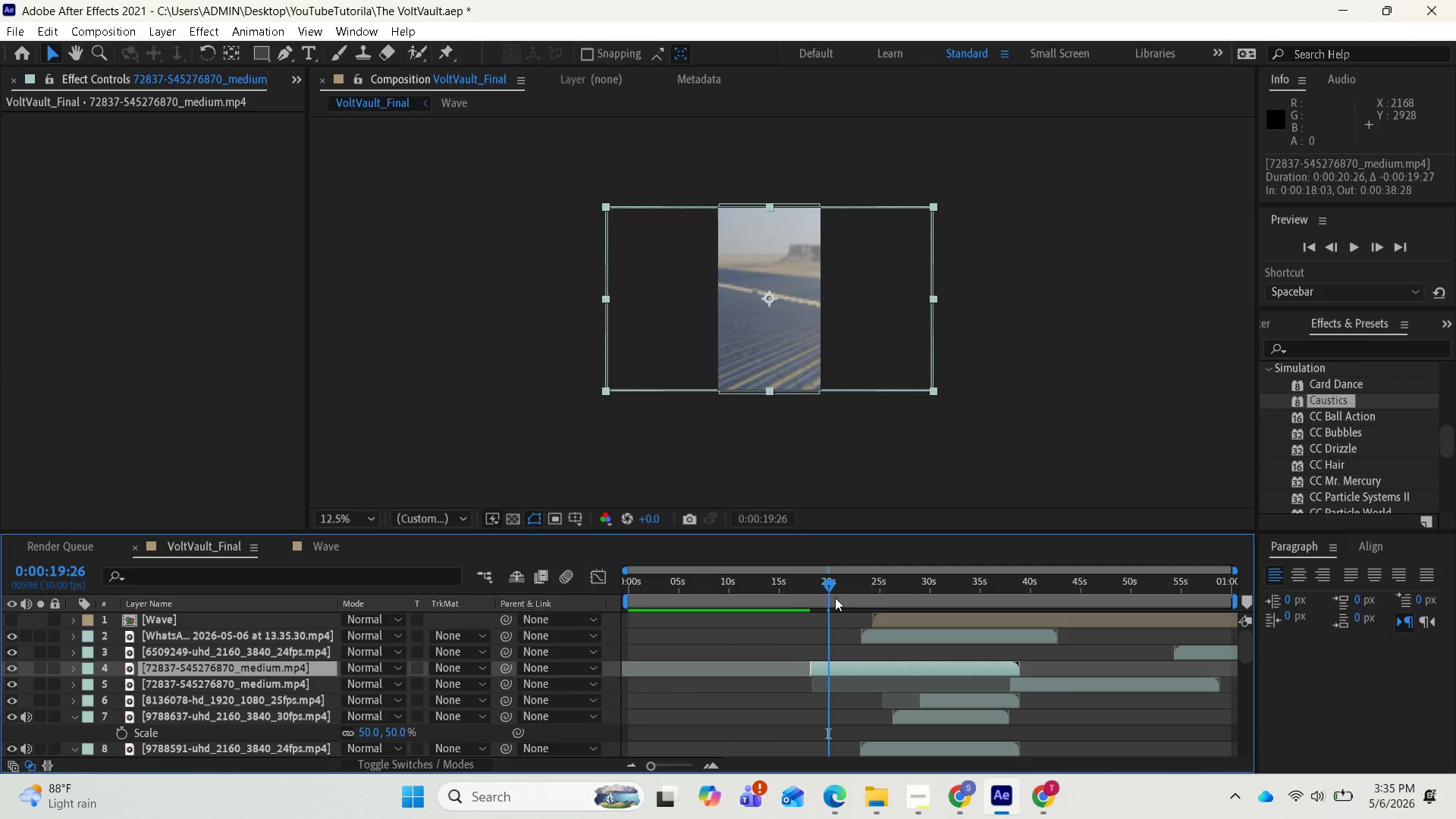 
left_click_drag(start_coordinate=[829, 587], to_coordinate=[847, 586])
 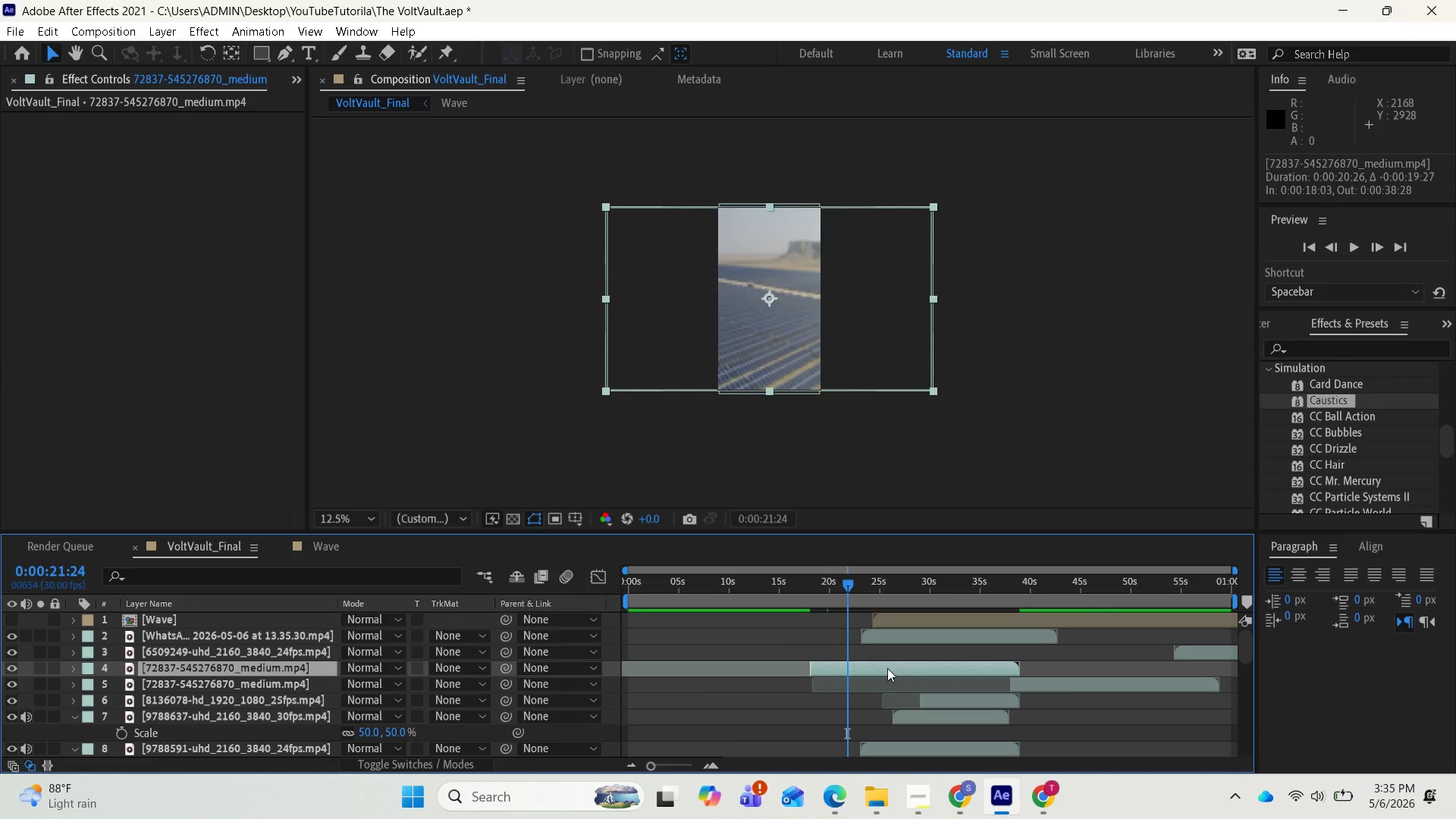 
left_click_drag(start_coordinate=[883, 668], to_coordinate=[886, 672])
 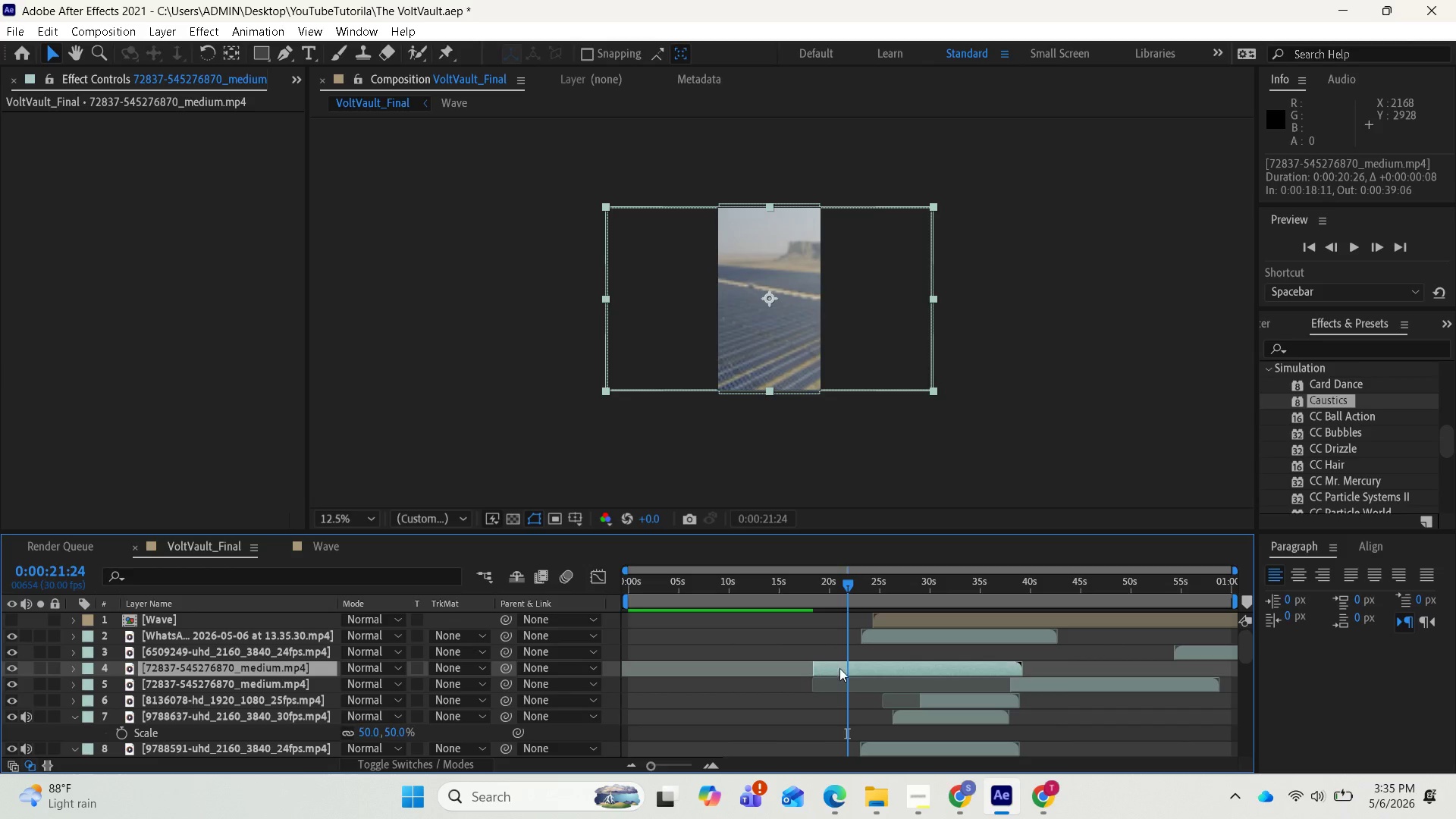 
scroll: coordinate [849, 672], scroll_direction: down, amount: 2.0
 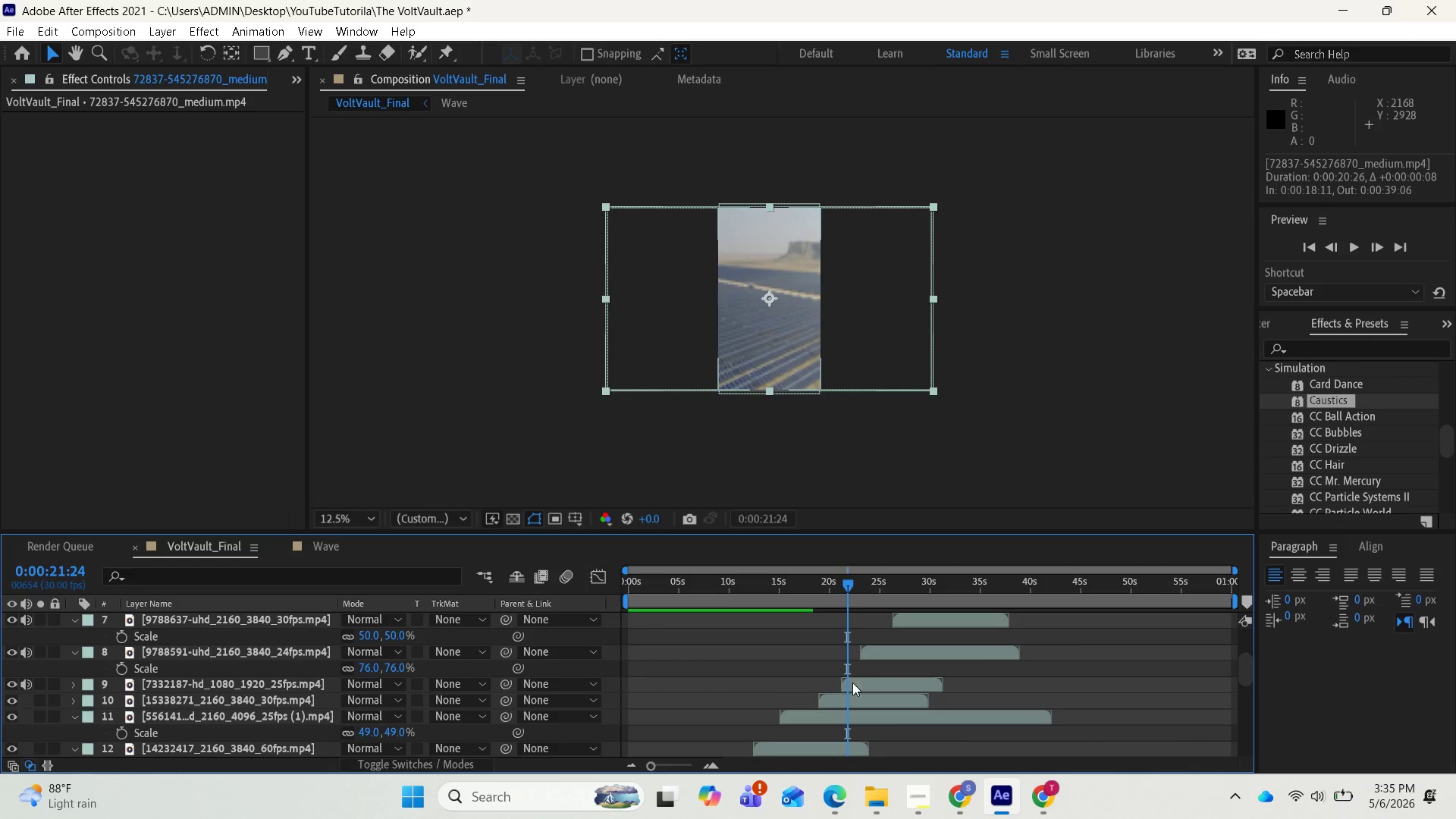 
scroll: coordinate [873, 676], scroll_direction: up, amount: 1.0
 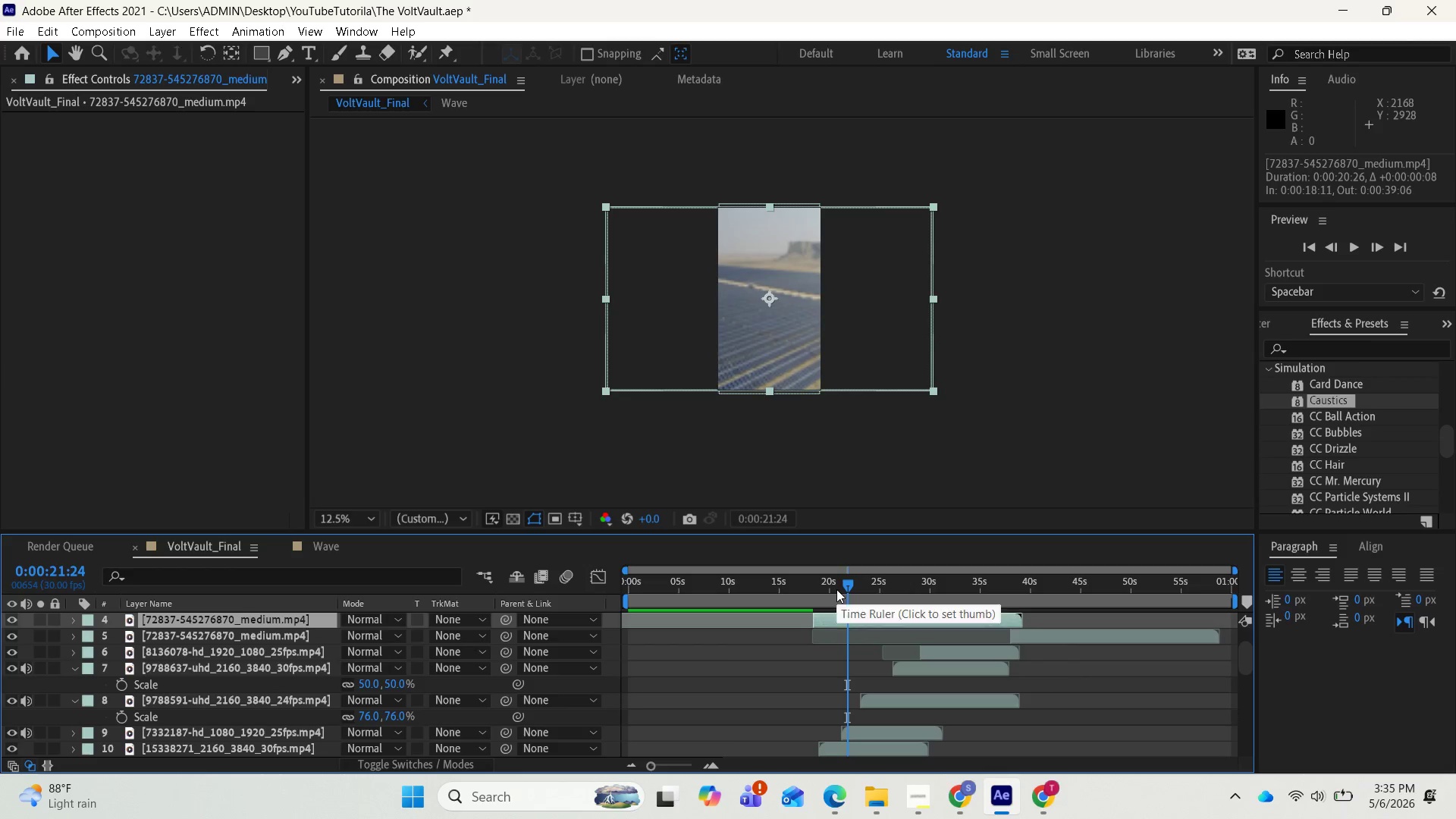 
left_click_drag(start_coordinate=[842, 588], to_coordinate=[795, 568])
 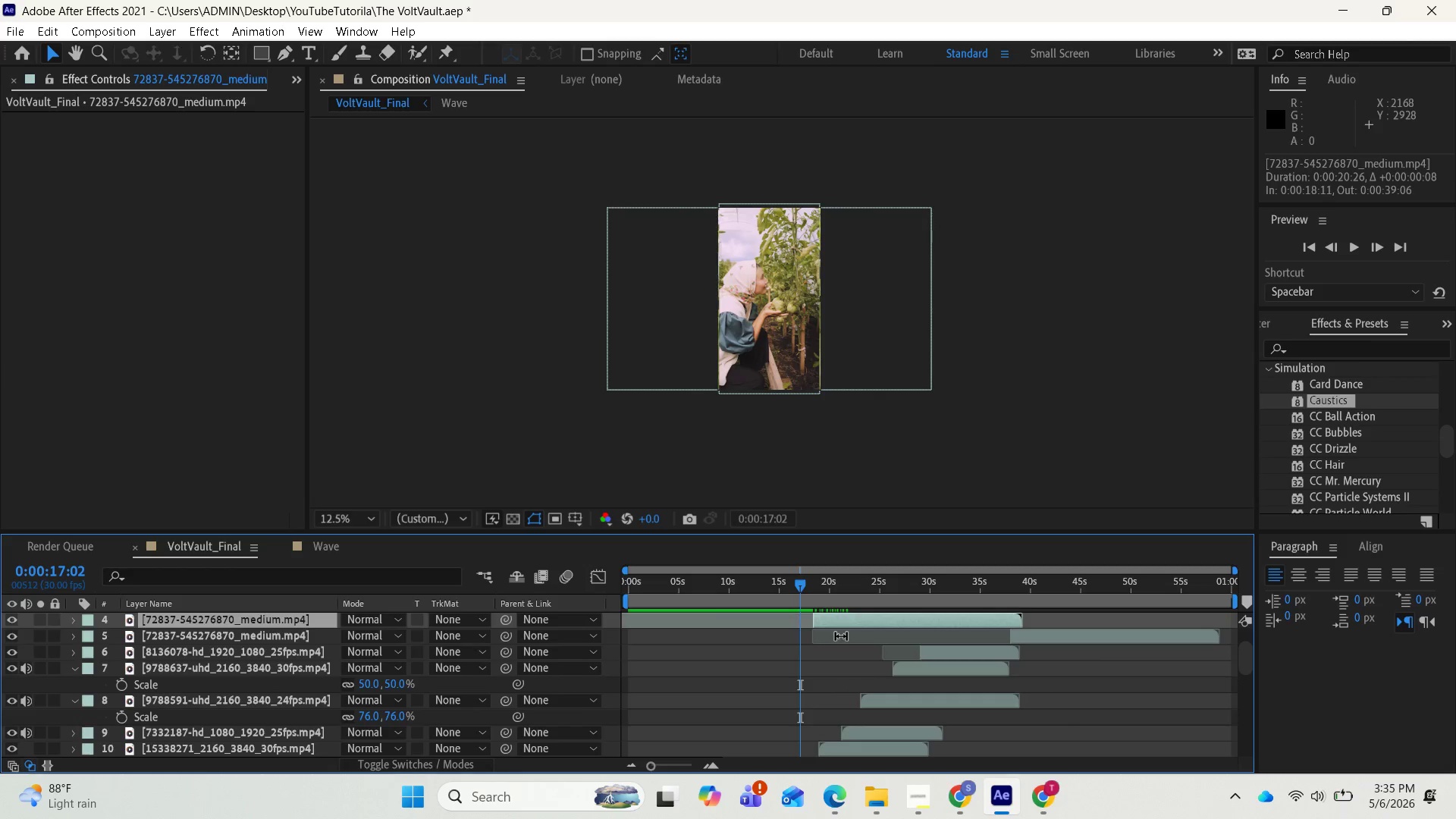 
scroll: coordinate [843, 638], scroll_direction: down, amount: 3.0
 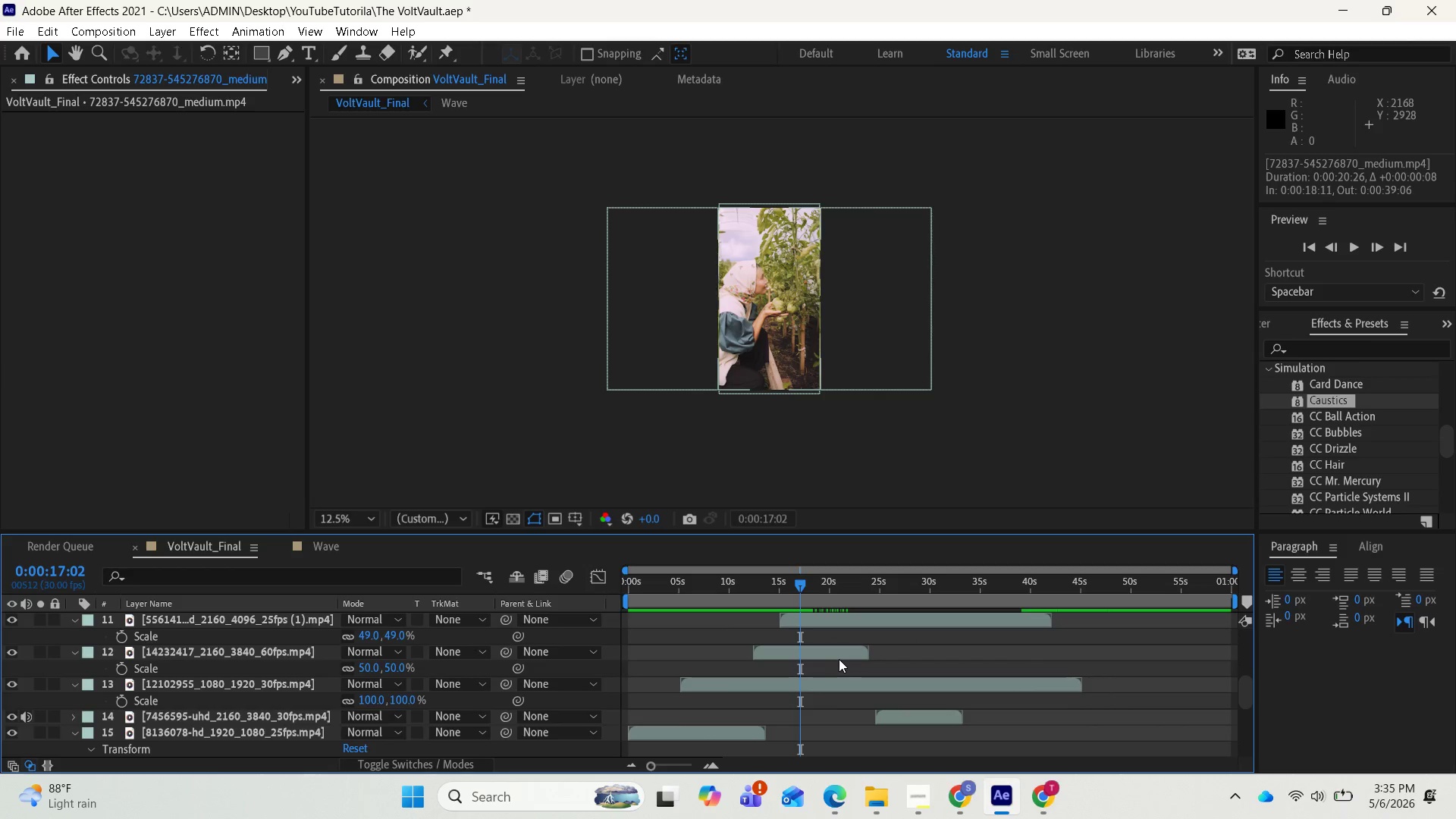 
scroll: coordinate [843, 663], scroll_direction: up, amount: 2.0
 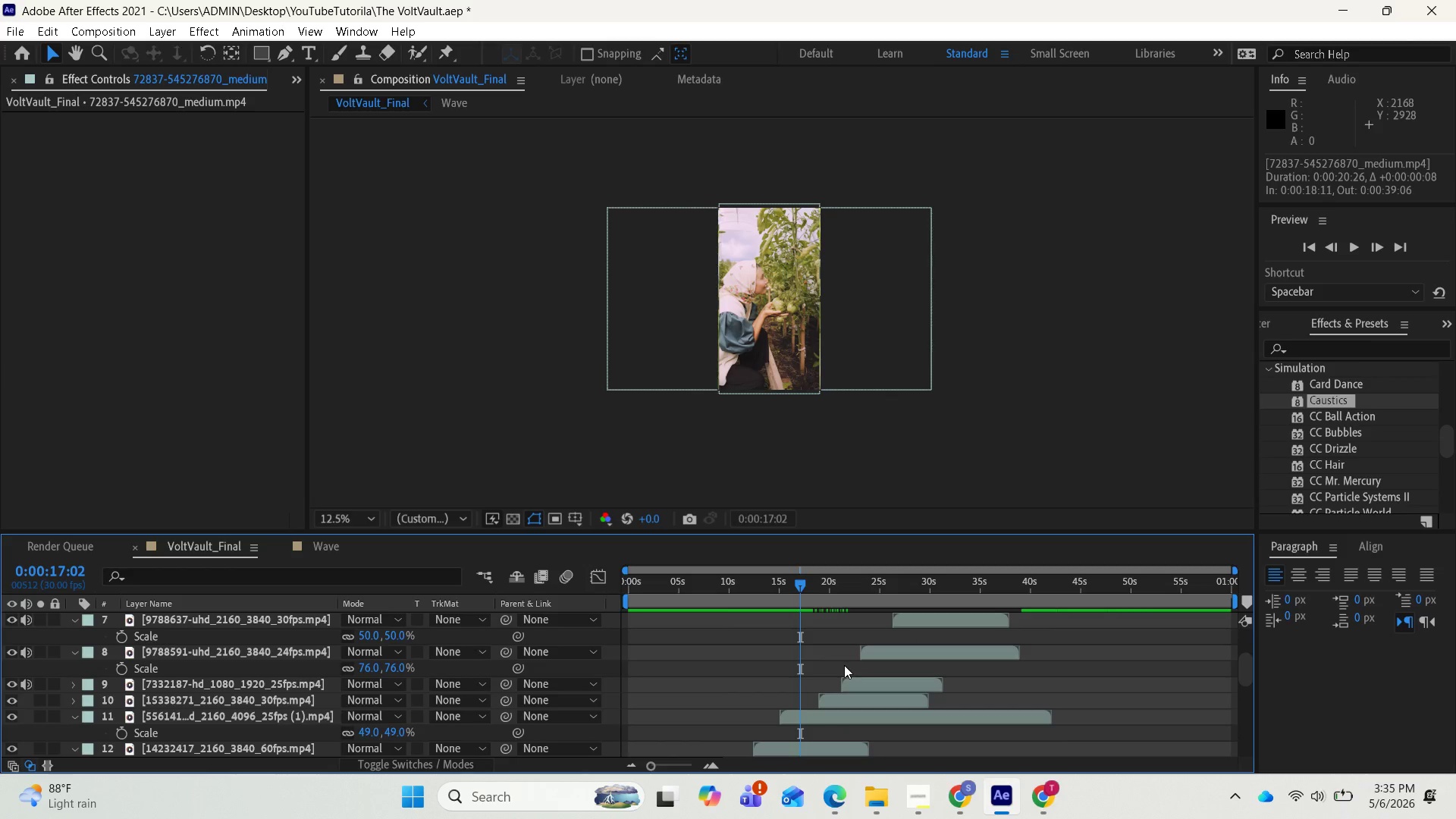 
scroll: coordinate [844, 665], scroll_direction: down, amount: 1.0
 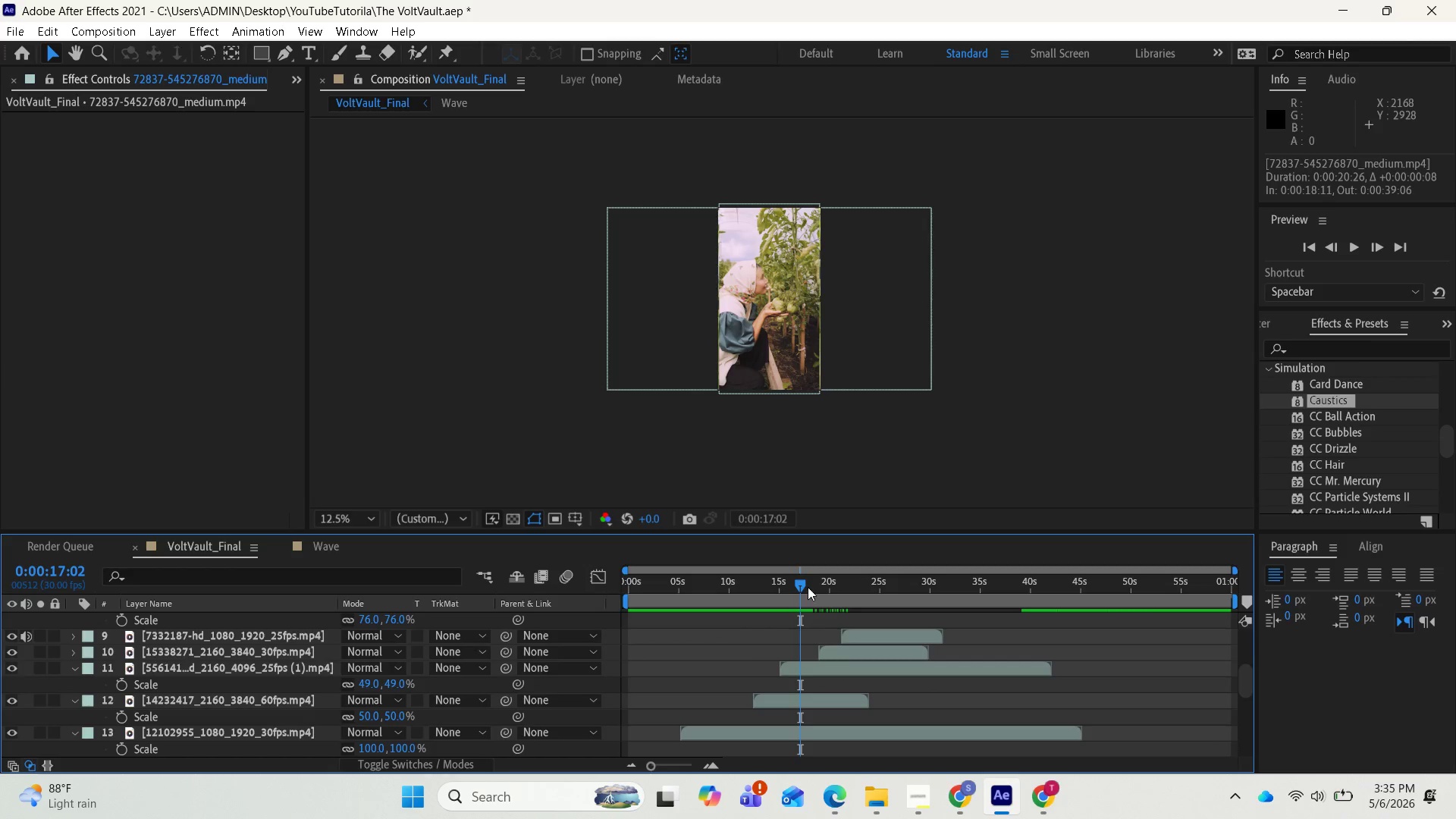 
left_click_drag(start_coordinate=[805, 585], to_coordinate=[777, 581])
 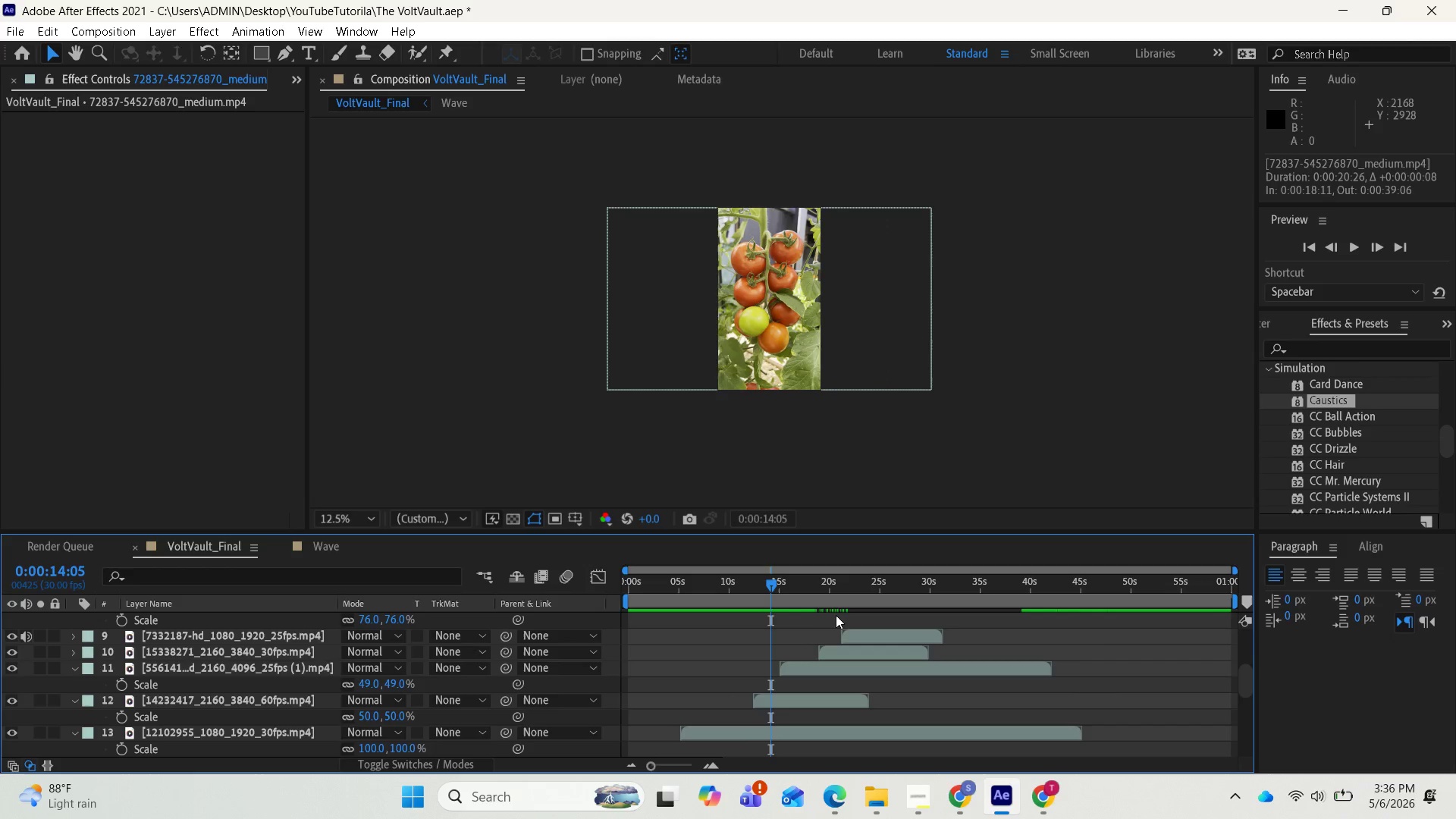 
key(Space)
 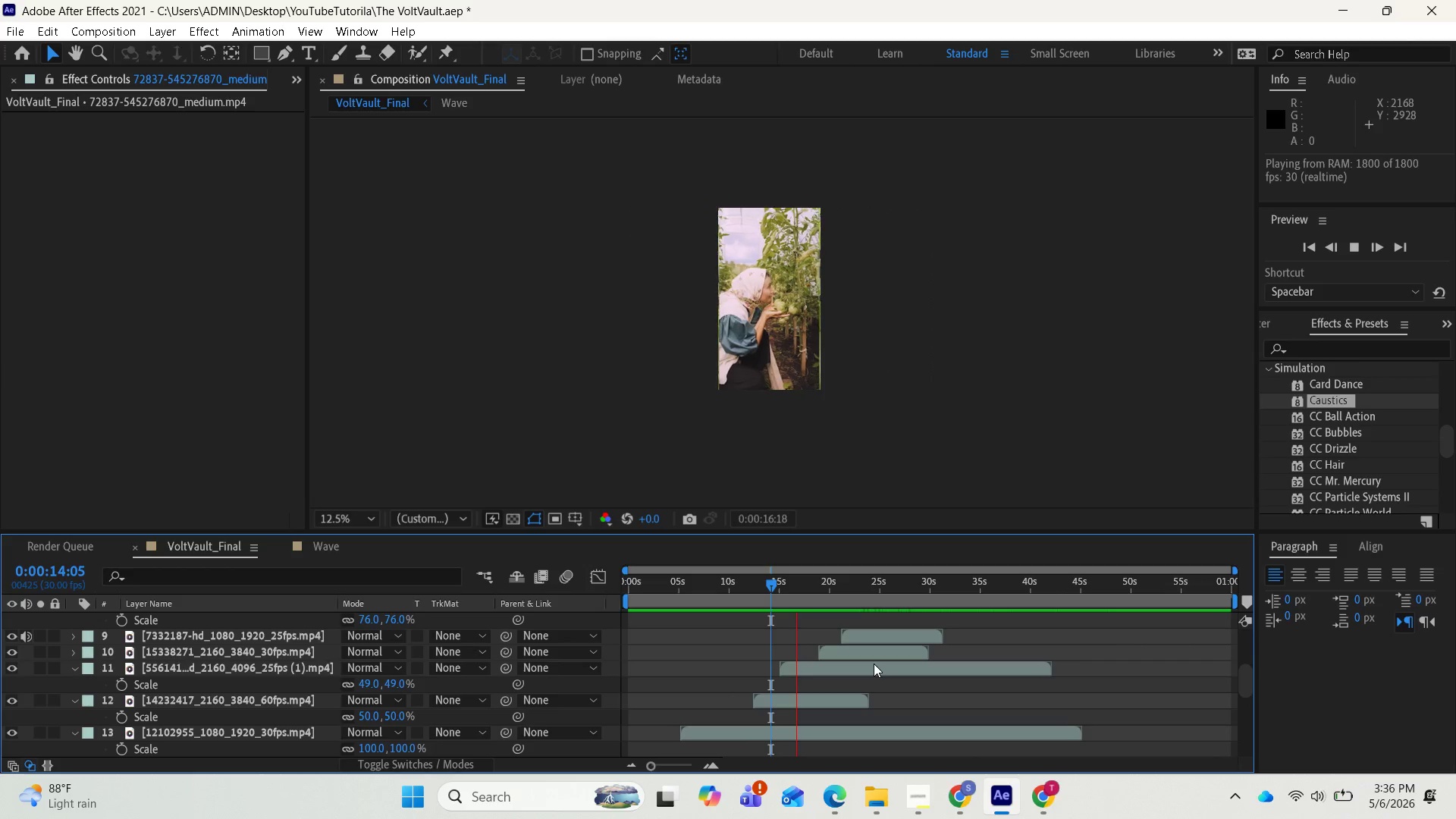 
key(Space)
 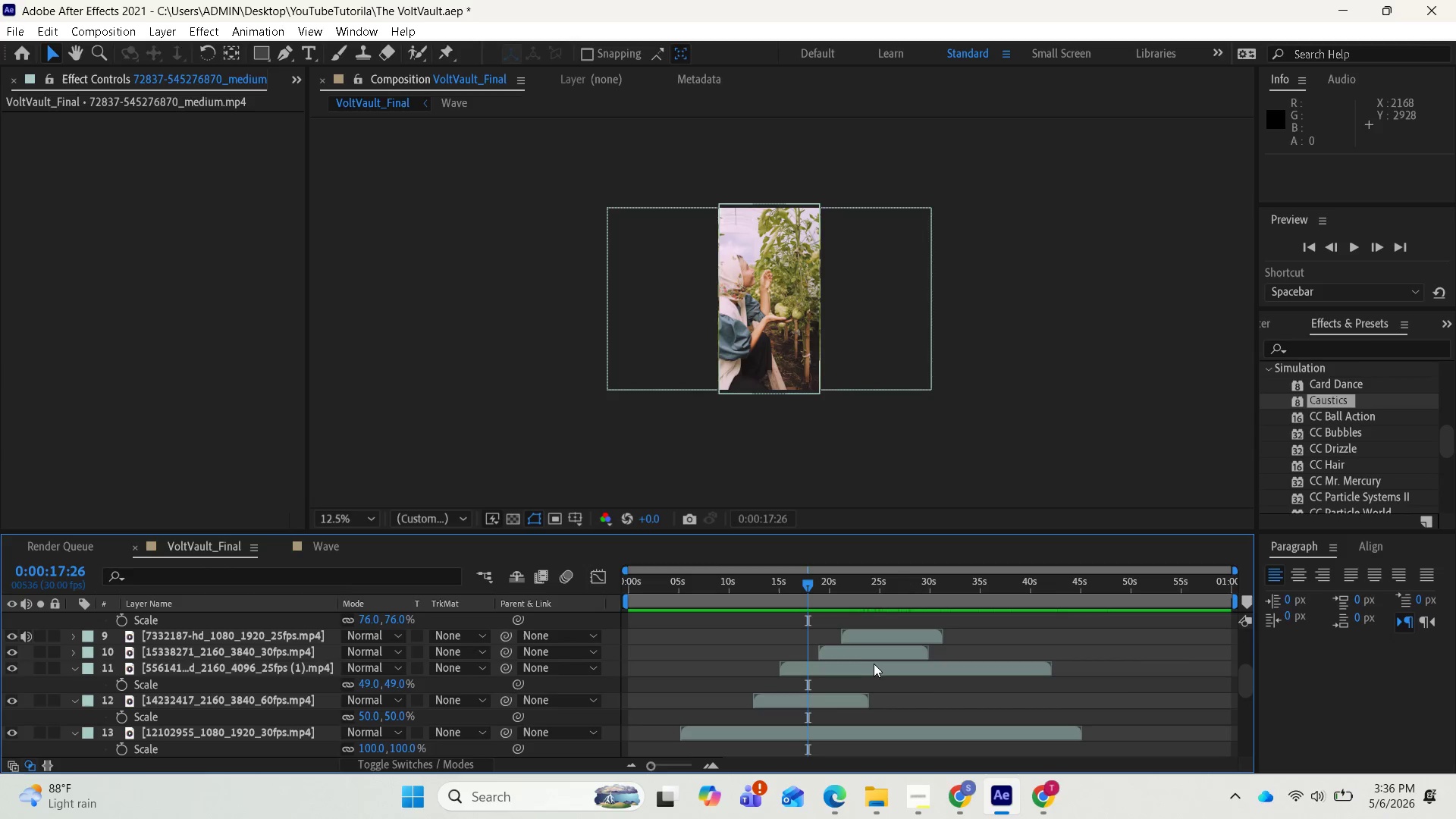 
scroll: coordinate [886, 719], scroll_direction: down, amount: 7.0
 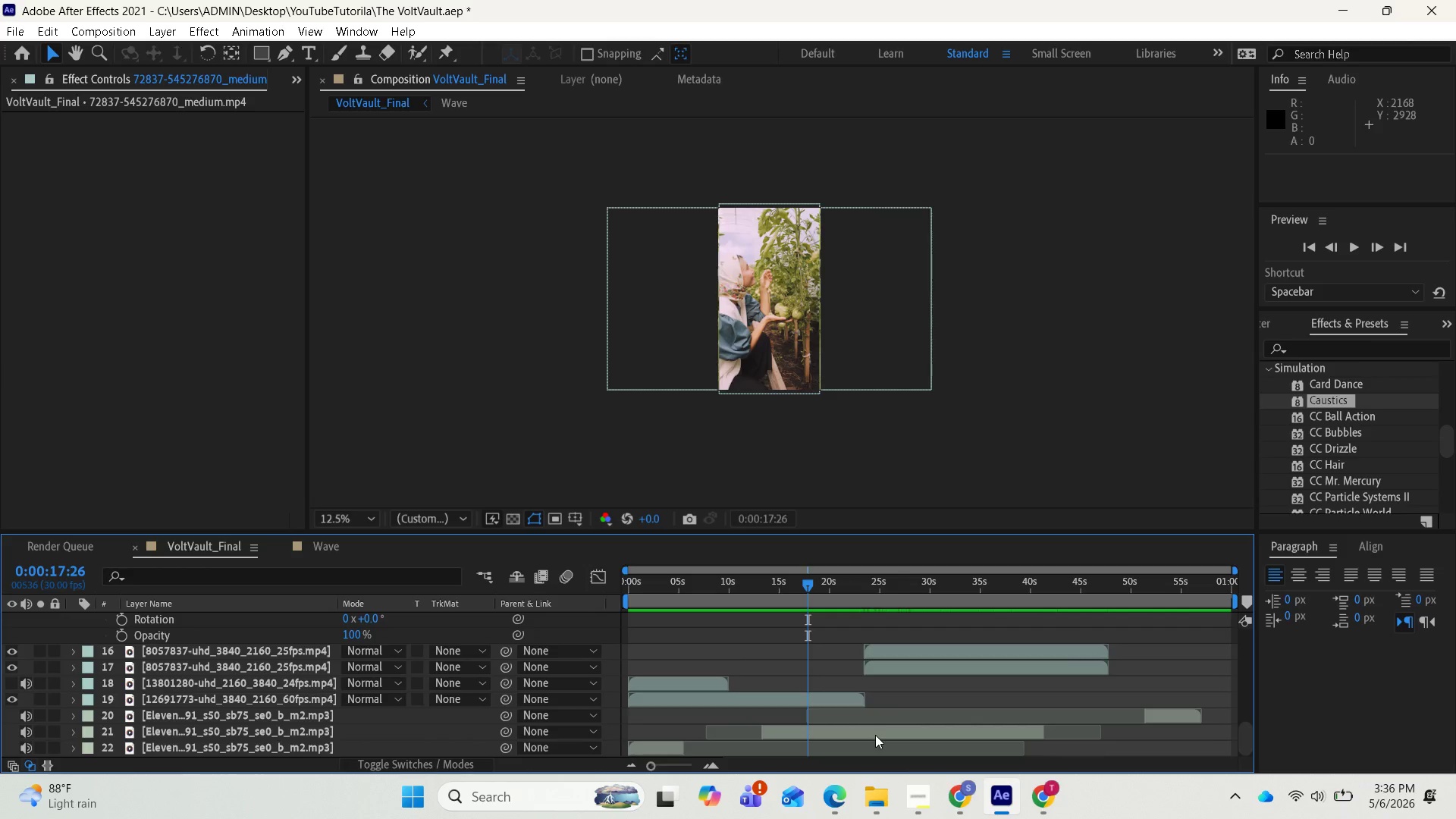 
left_click([874, 735])
 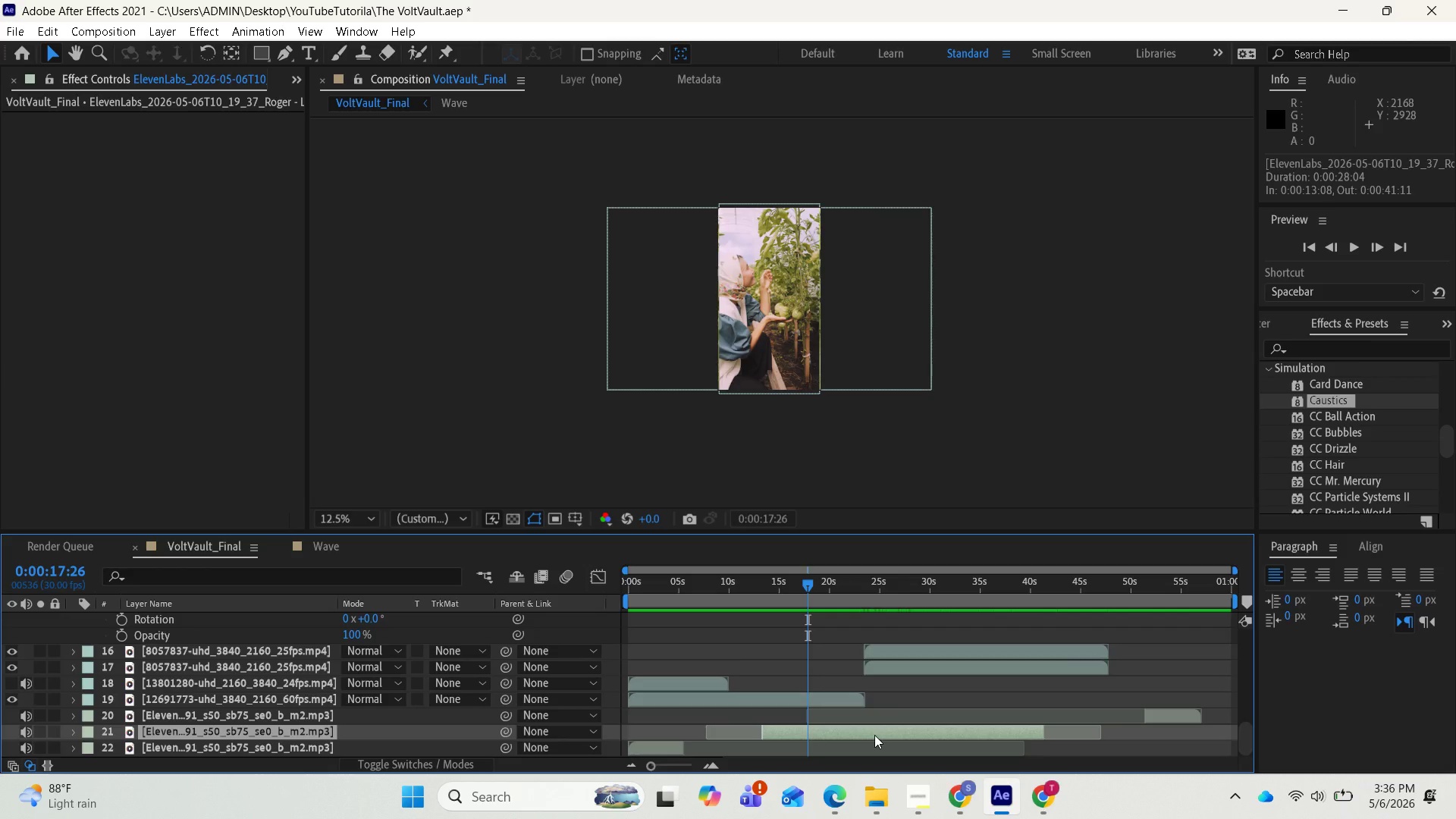 
key(L)
 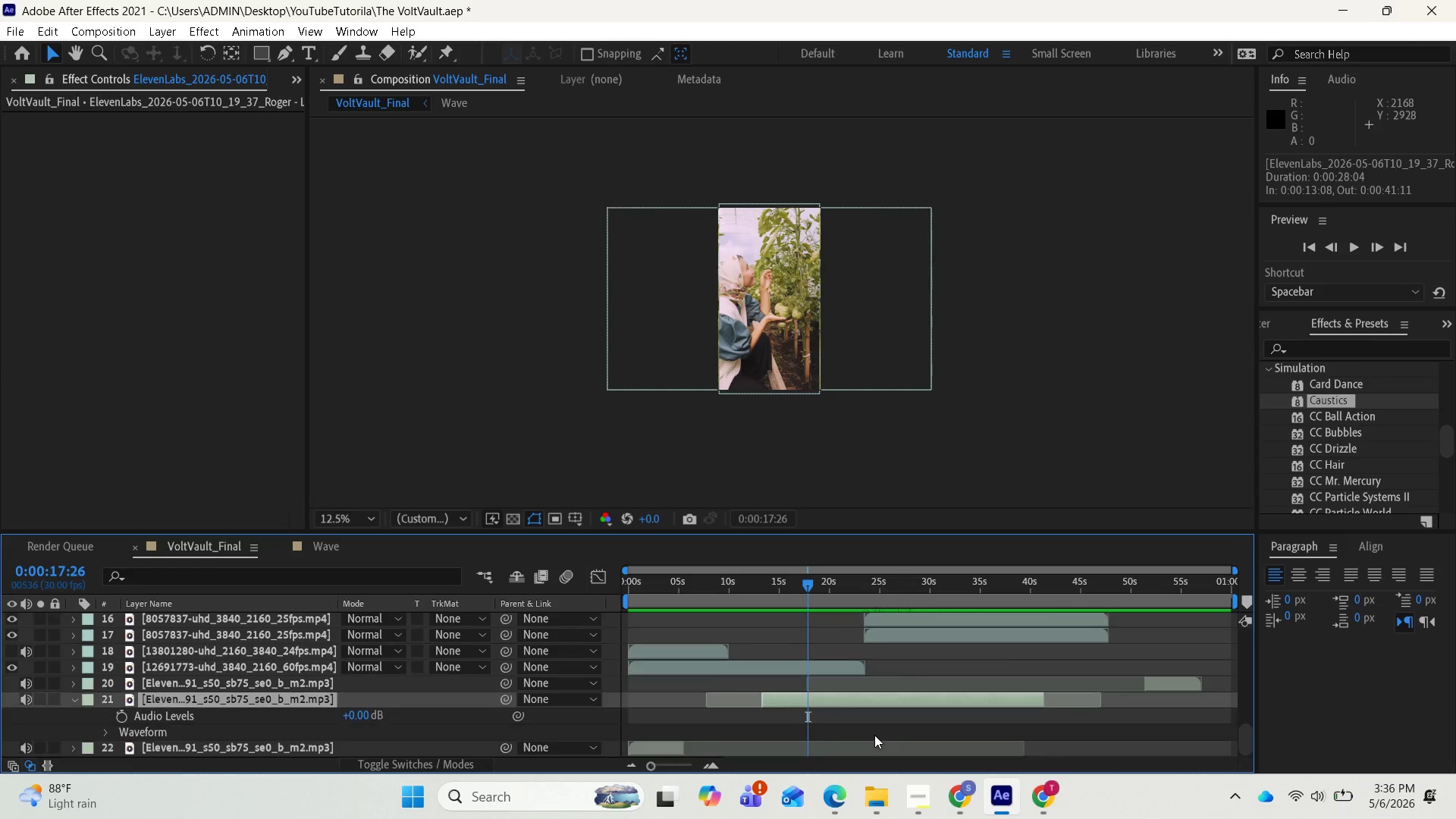 
scroll: coordinate [874, 735], scroll_direction: down, amount: 3.0
 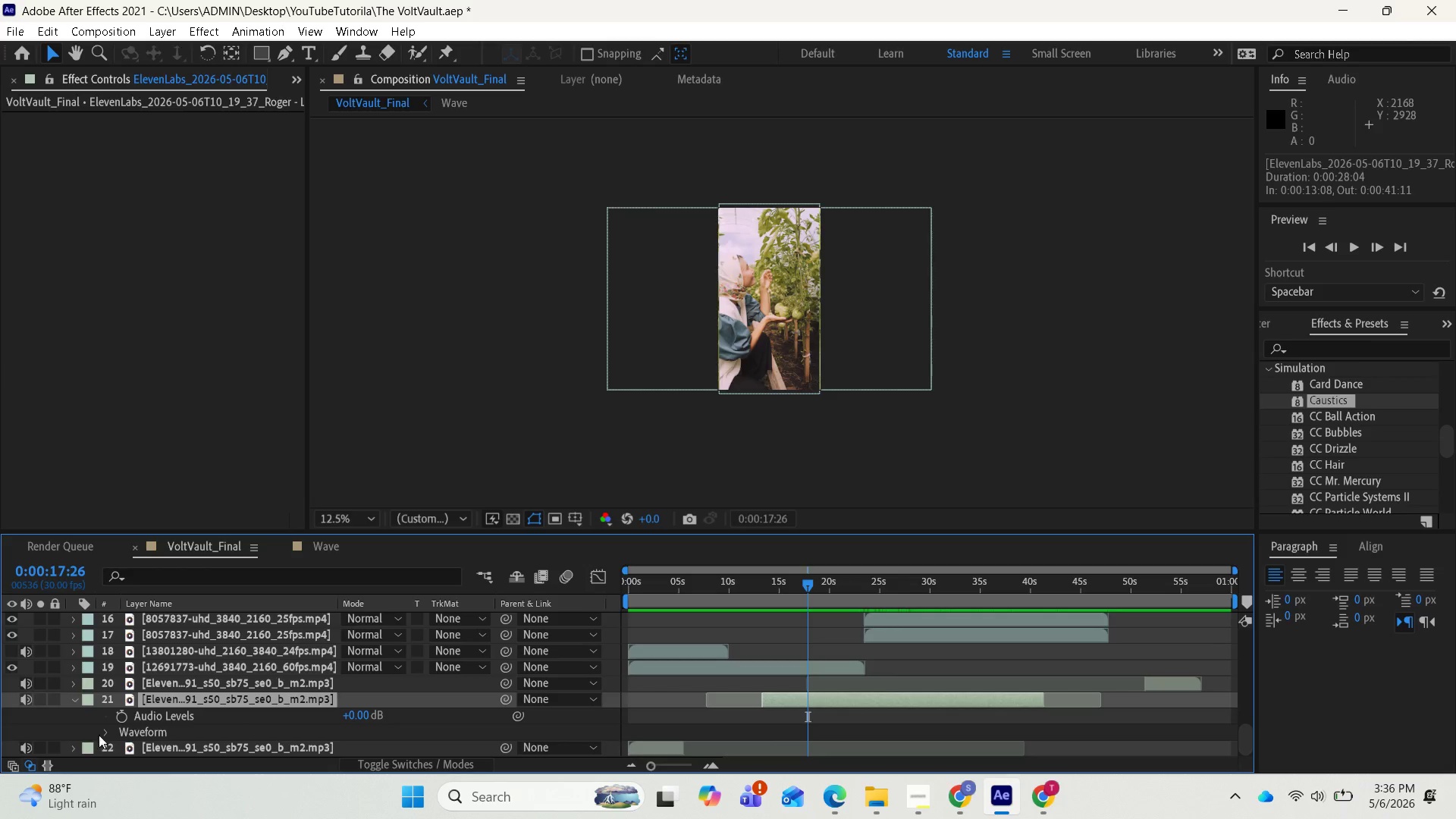 
left_click([105, 732])
 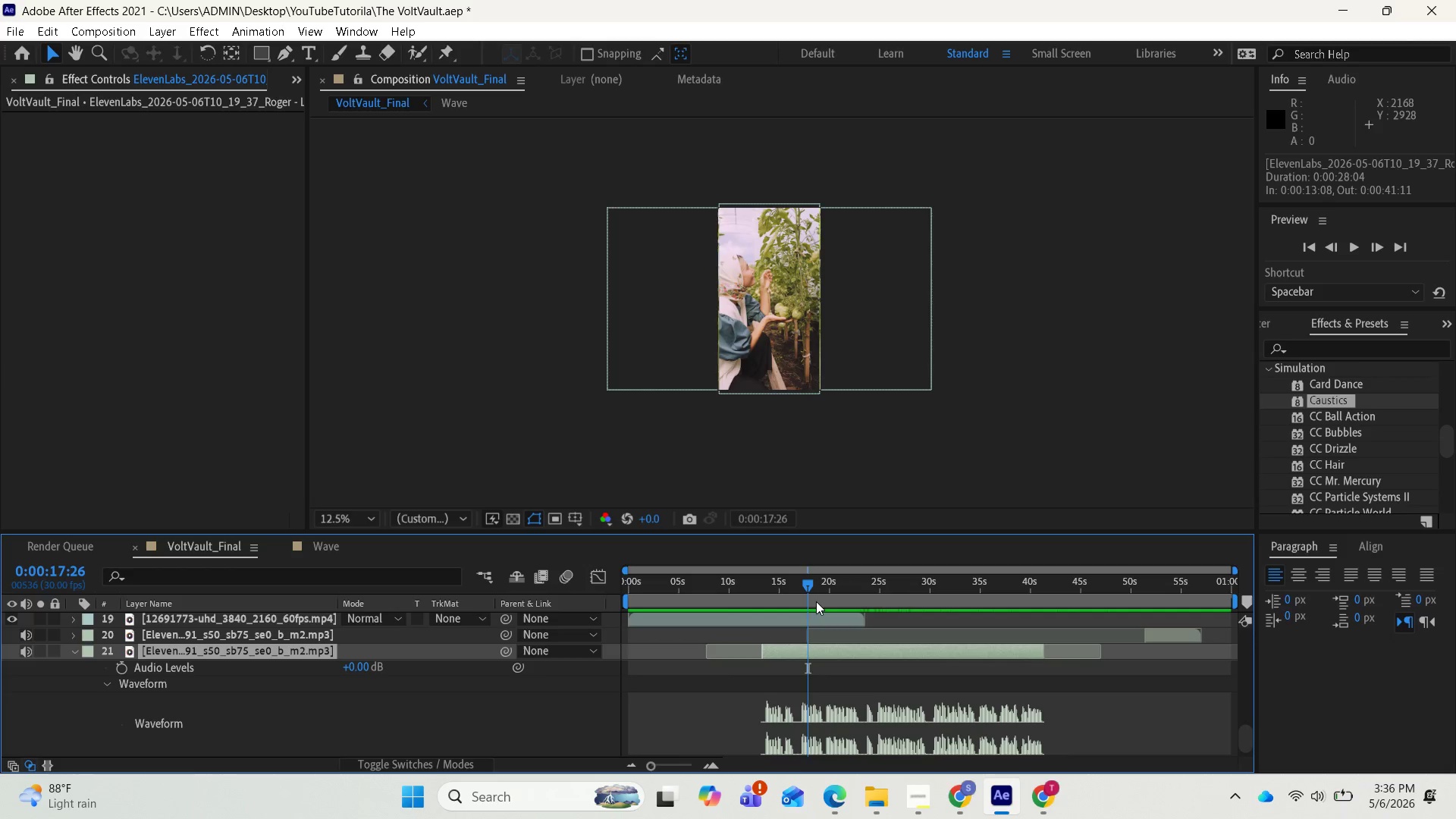 
left_click_drag(start_coordinate=[806, 585], to_coordinate=[796, 582])
 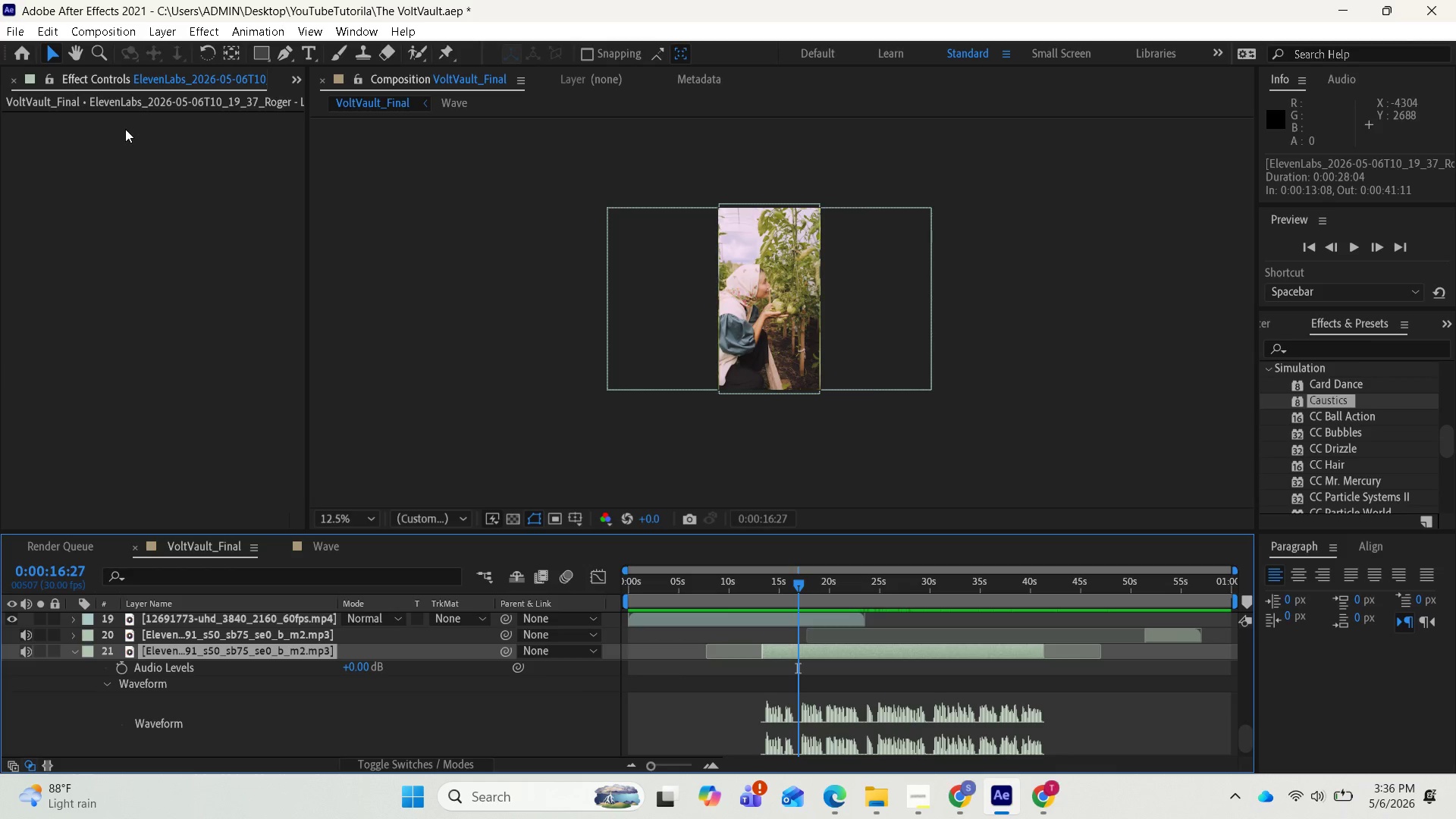 
left_click([46, 31])
 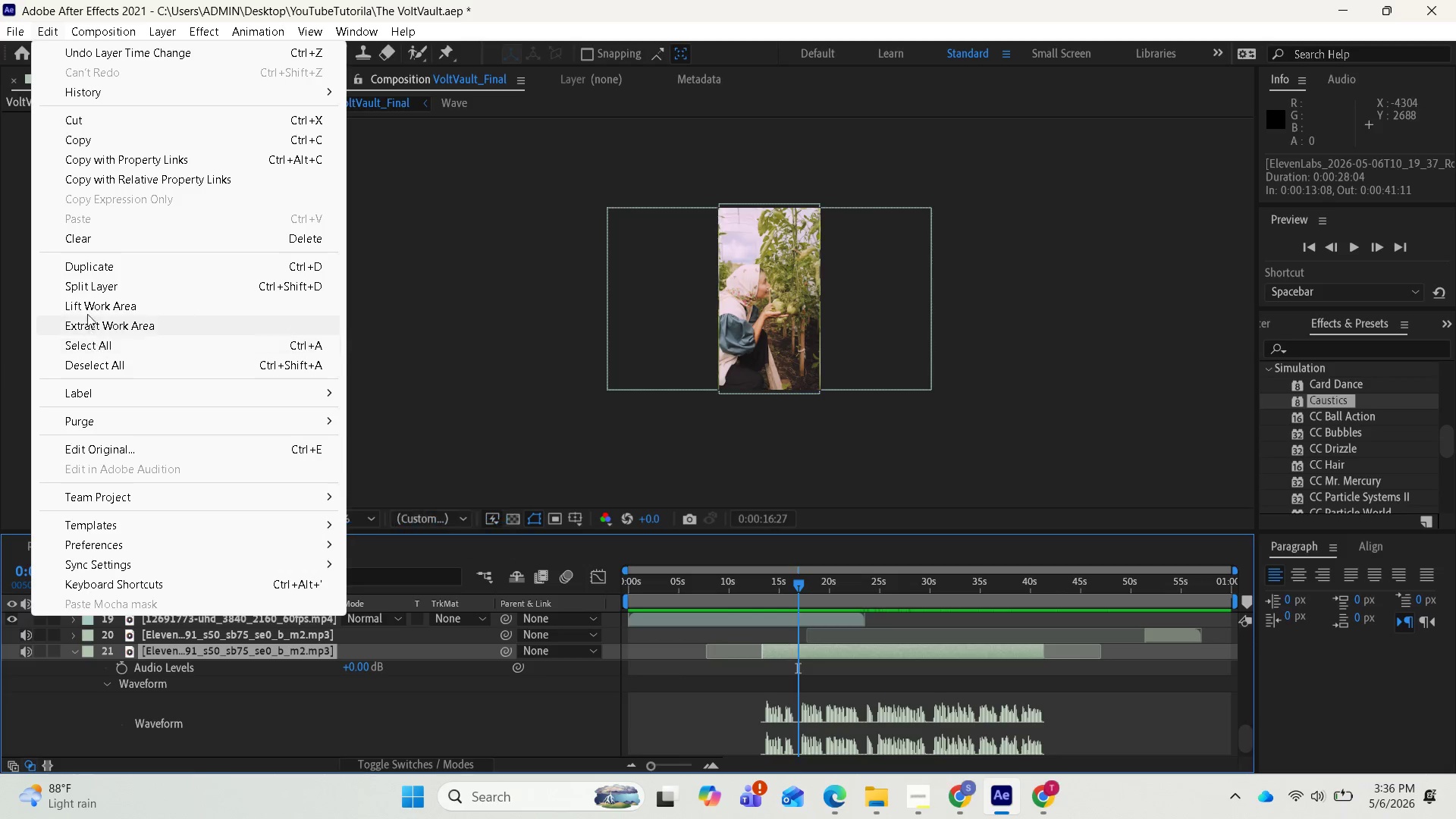 
left_click([89, 290])
 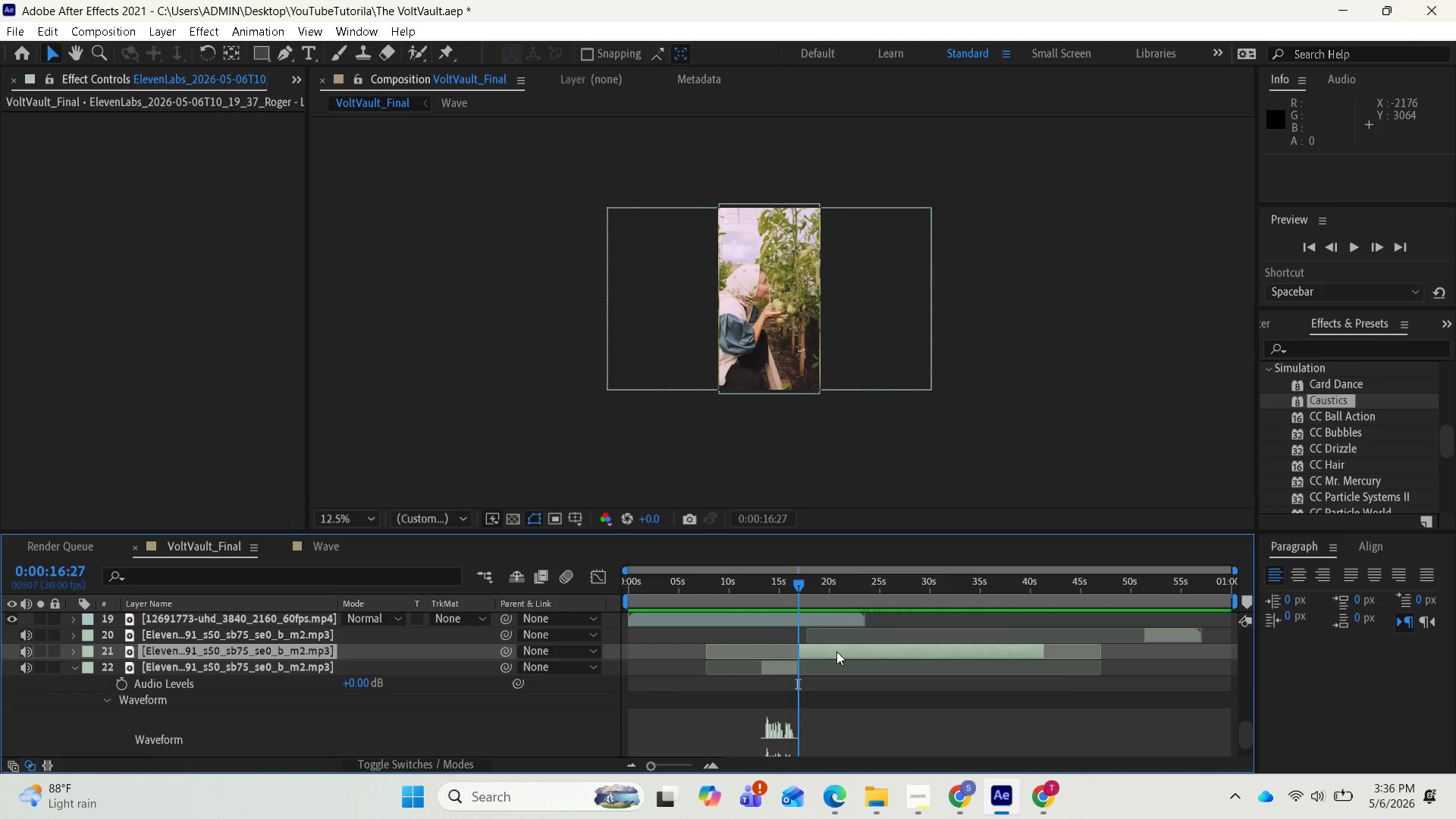 
left_click_drag(start_coordinate=[836, 651], to_coordinate=[862, 648])
 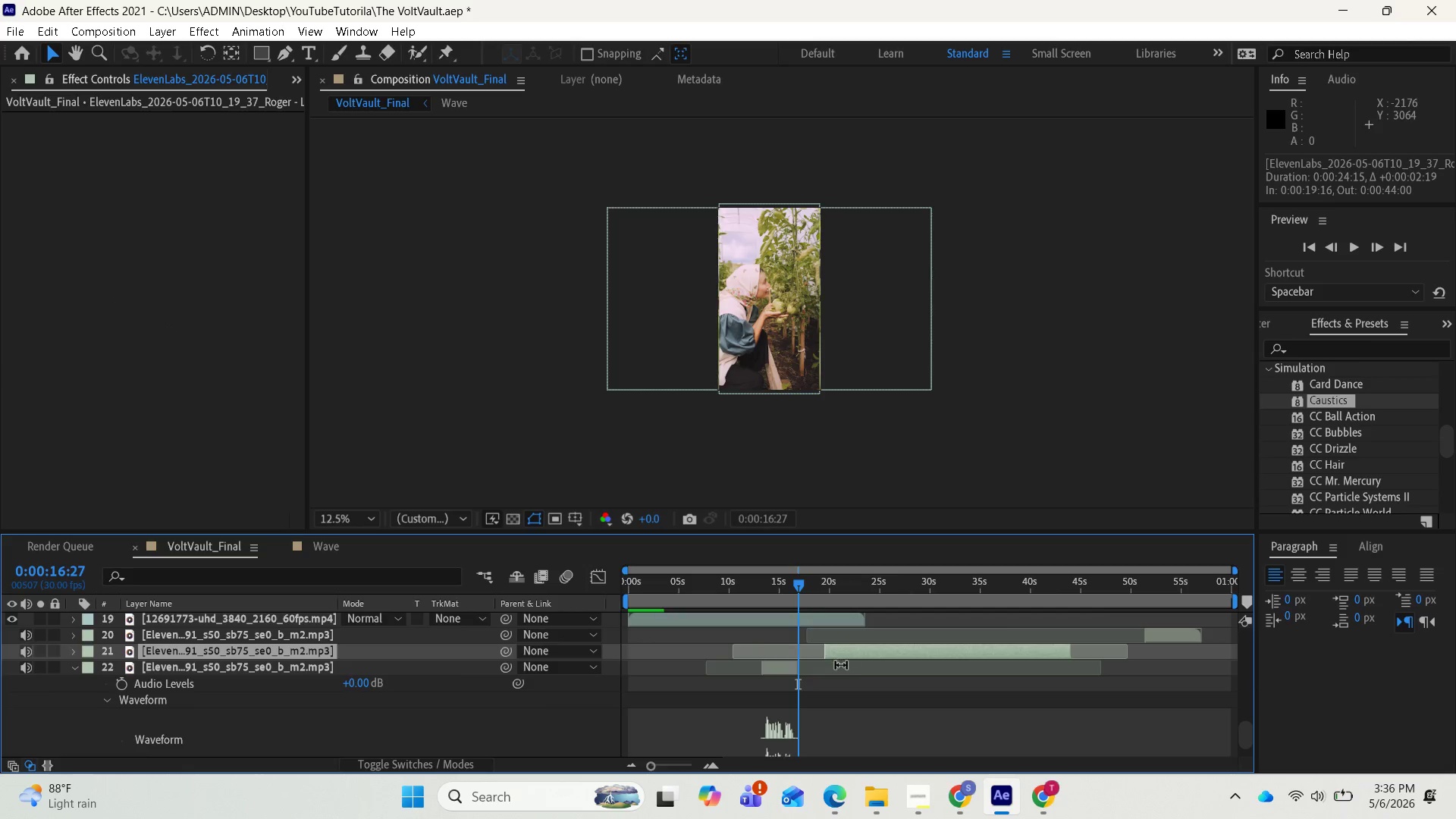 
scroll: coordinate [839, 666], scroll_direction: up, amount: 2.0
 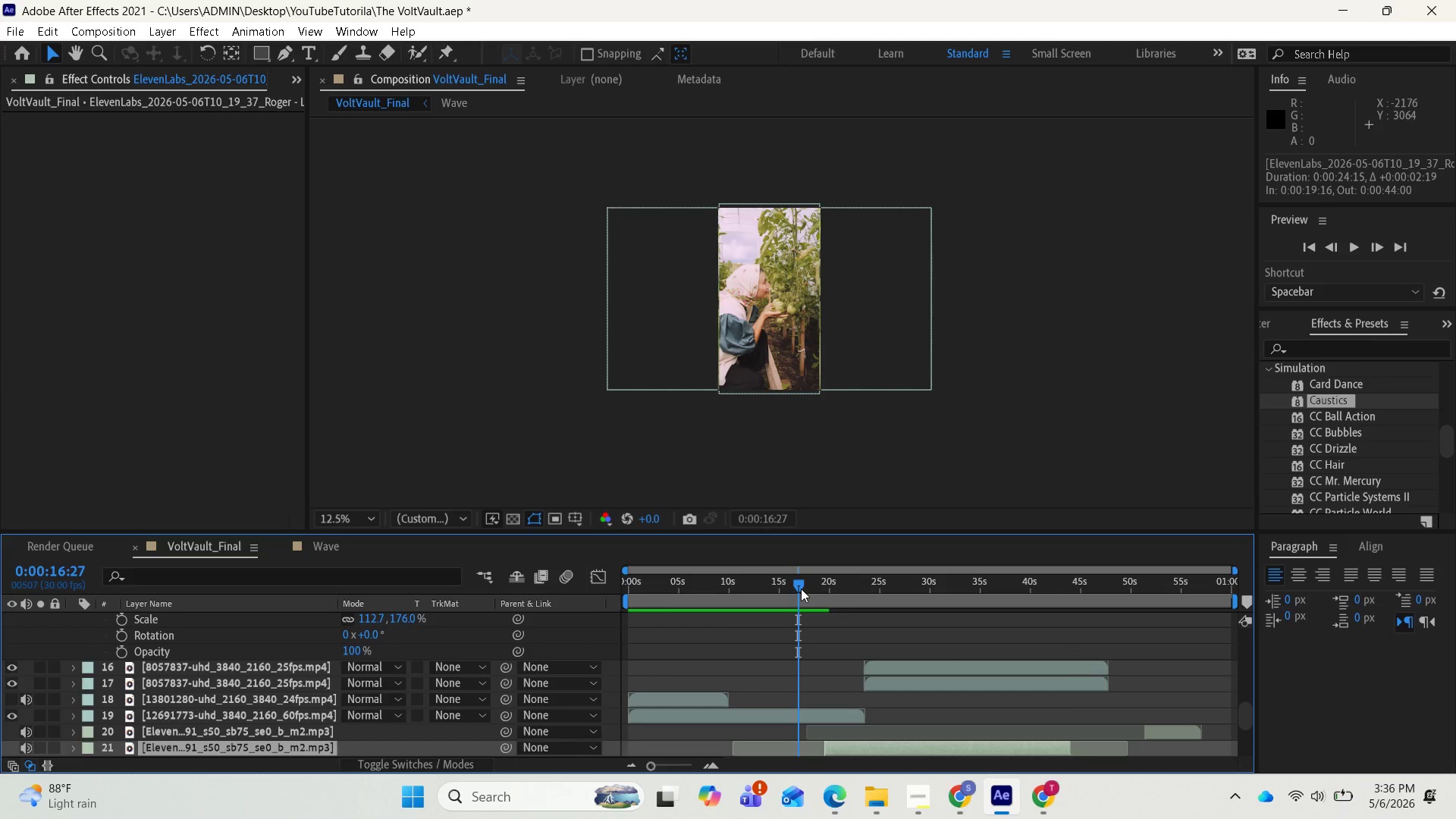 
left_click_drag(start_coordinate=[799, 587], to_coordinate=[769, 582])
 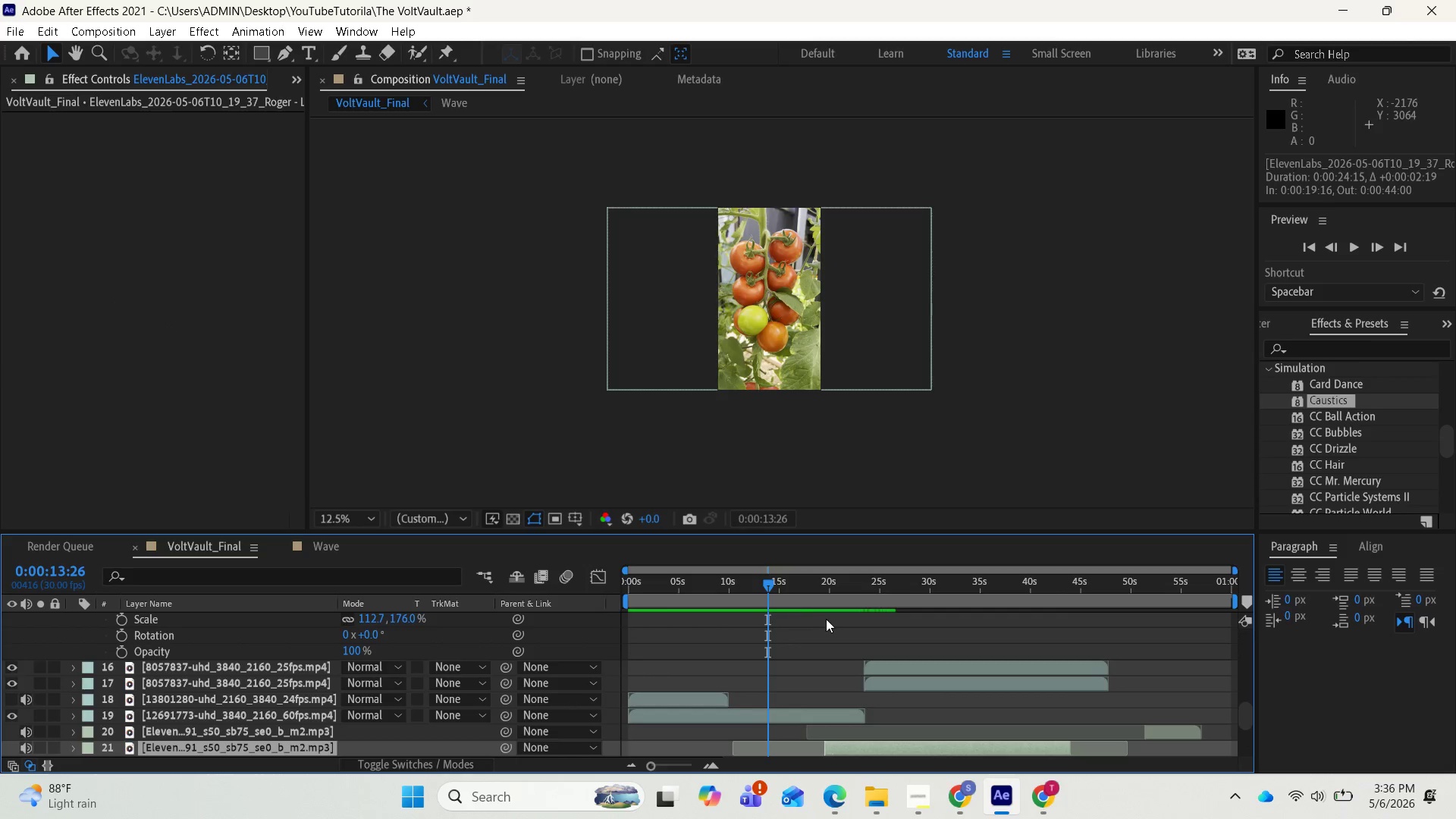 
key(Space)
 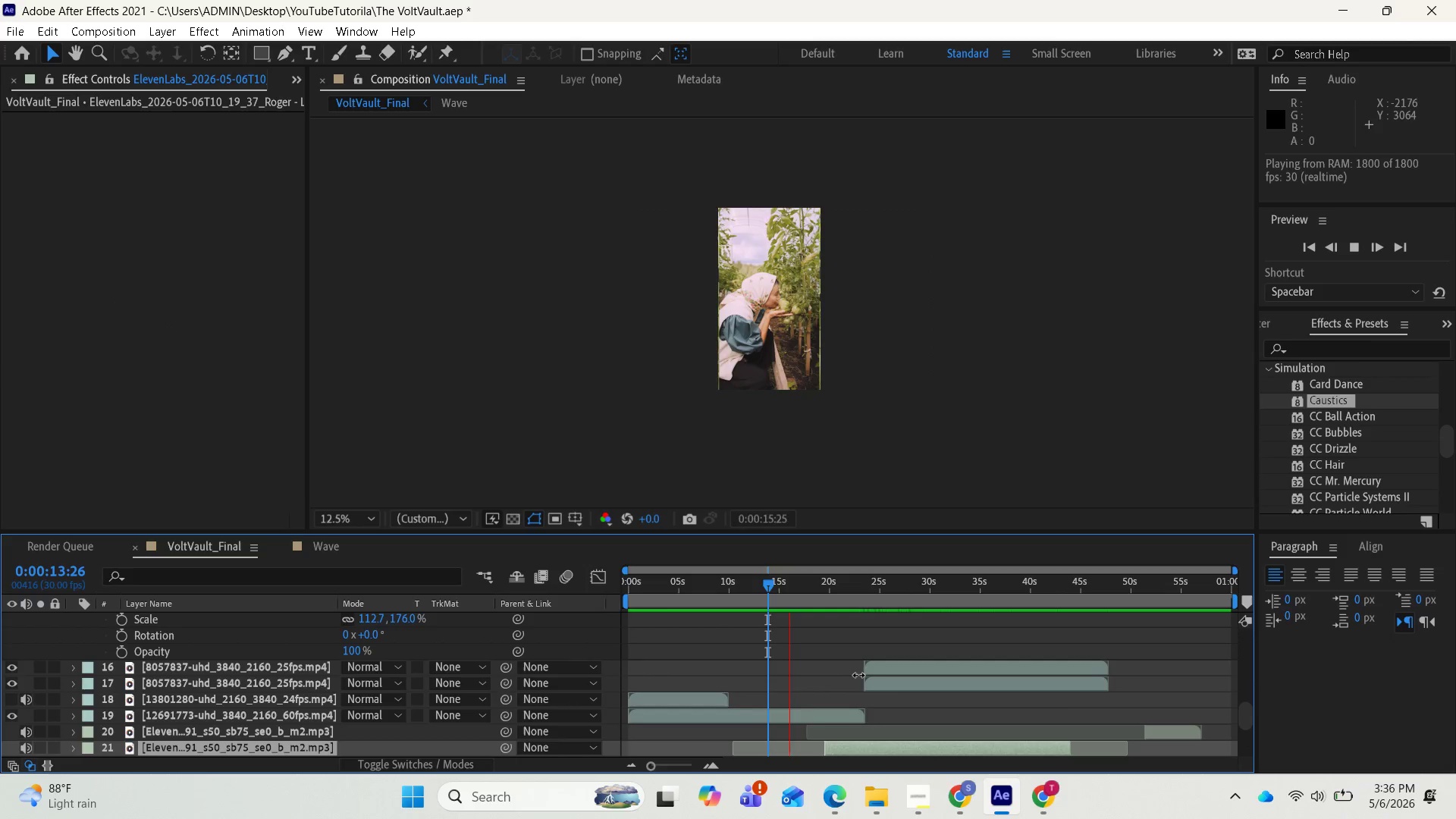 
key(Space)
 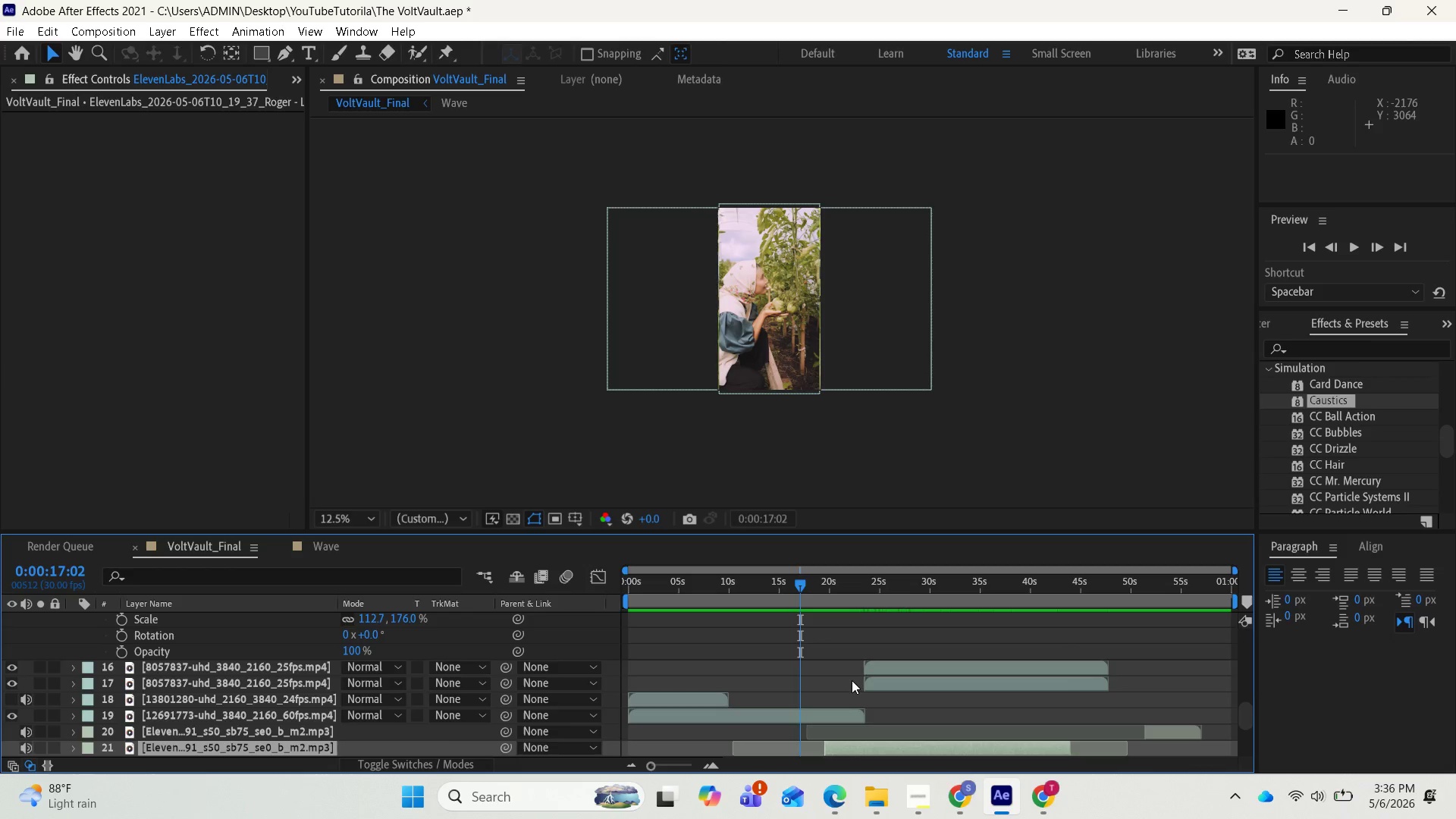 
scroll: coordinate [847, 683], scroll_direction: up, amount: 7.0
 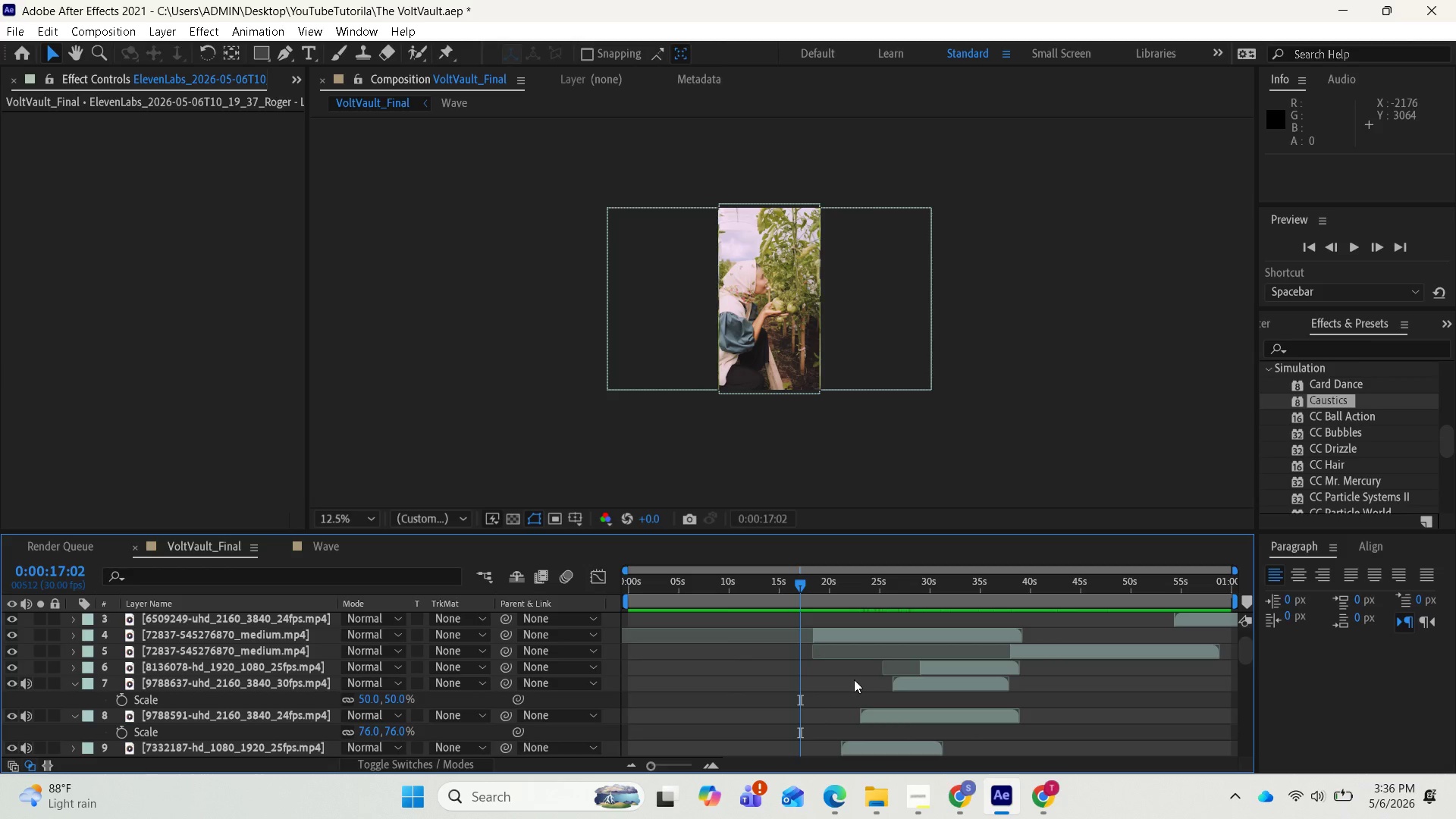 
key(Space)
 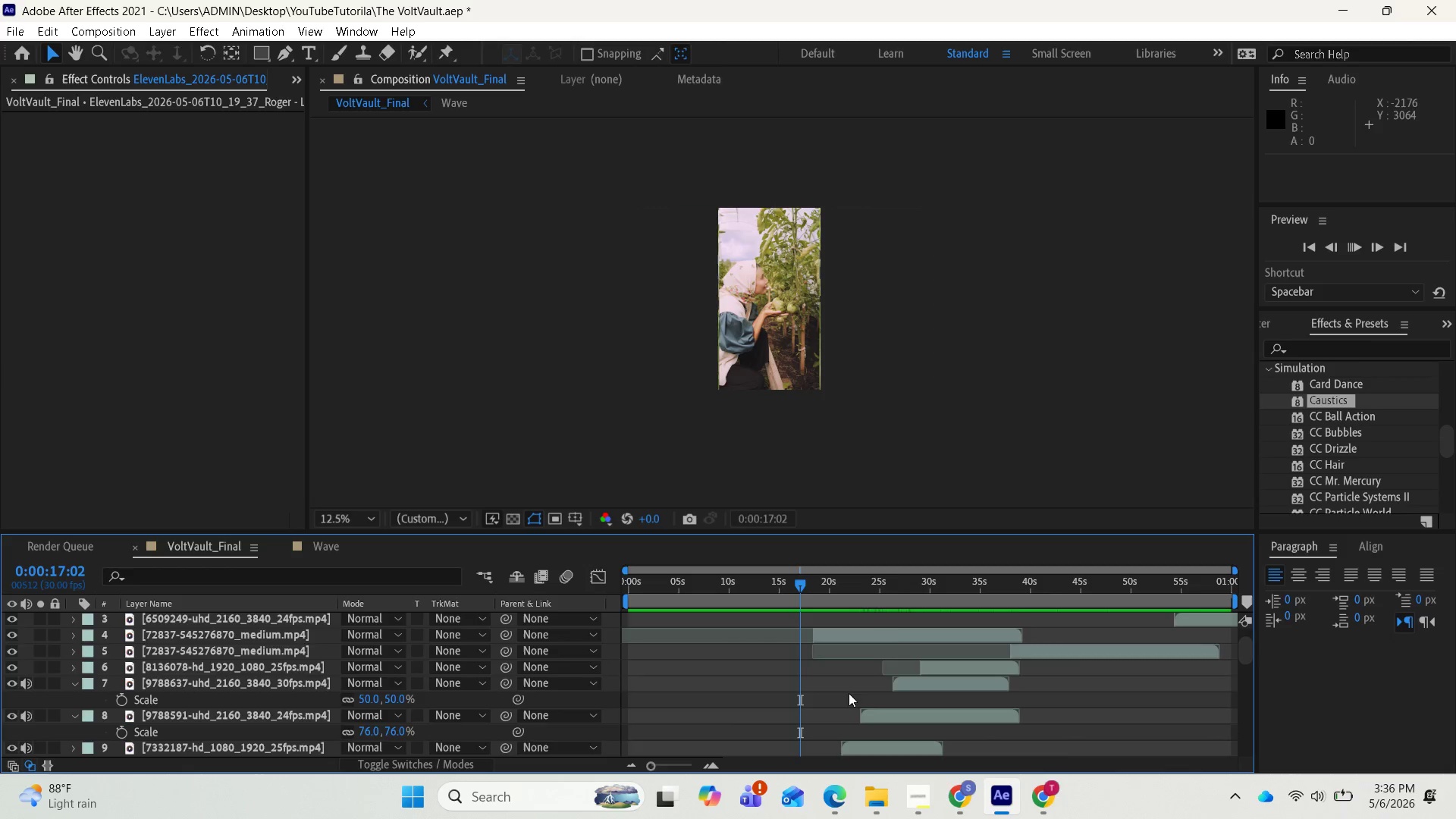 
scroll: coordinate [848, 695], scroll_direction: down, amount: 2.0
 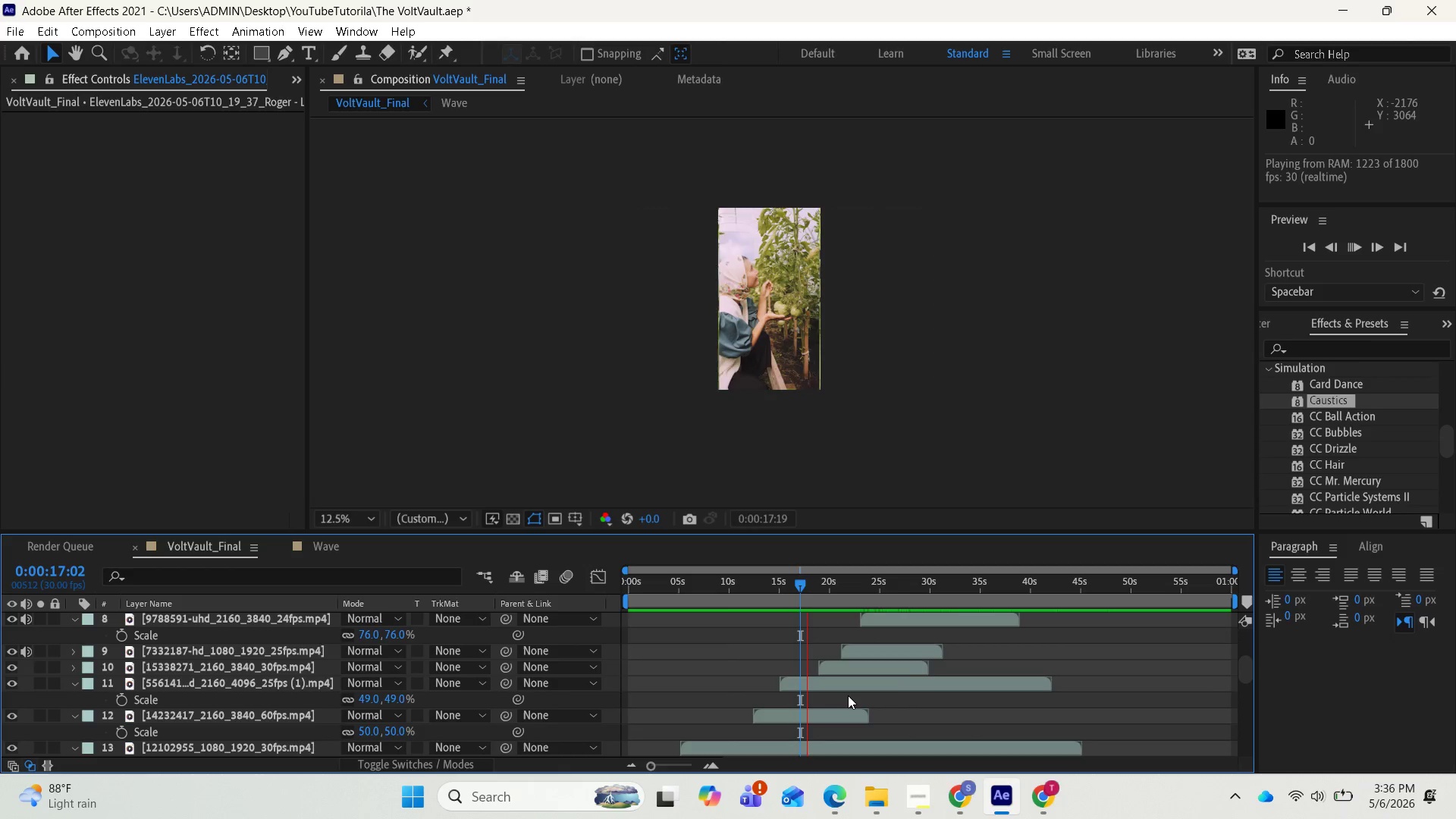 
key(Space)
 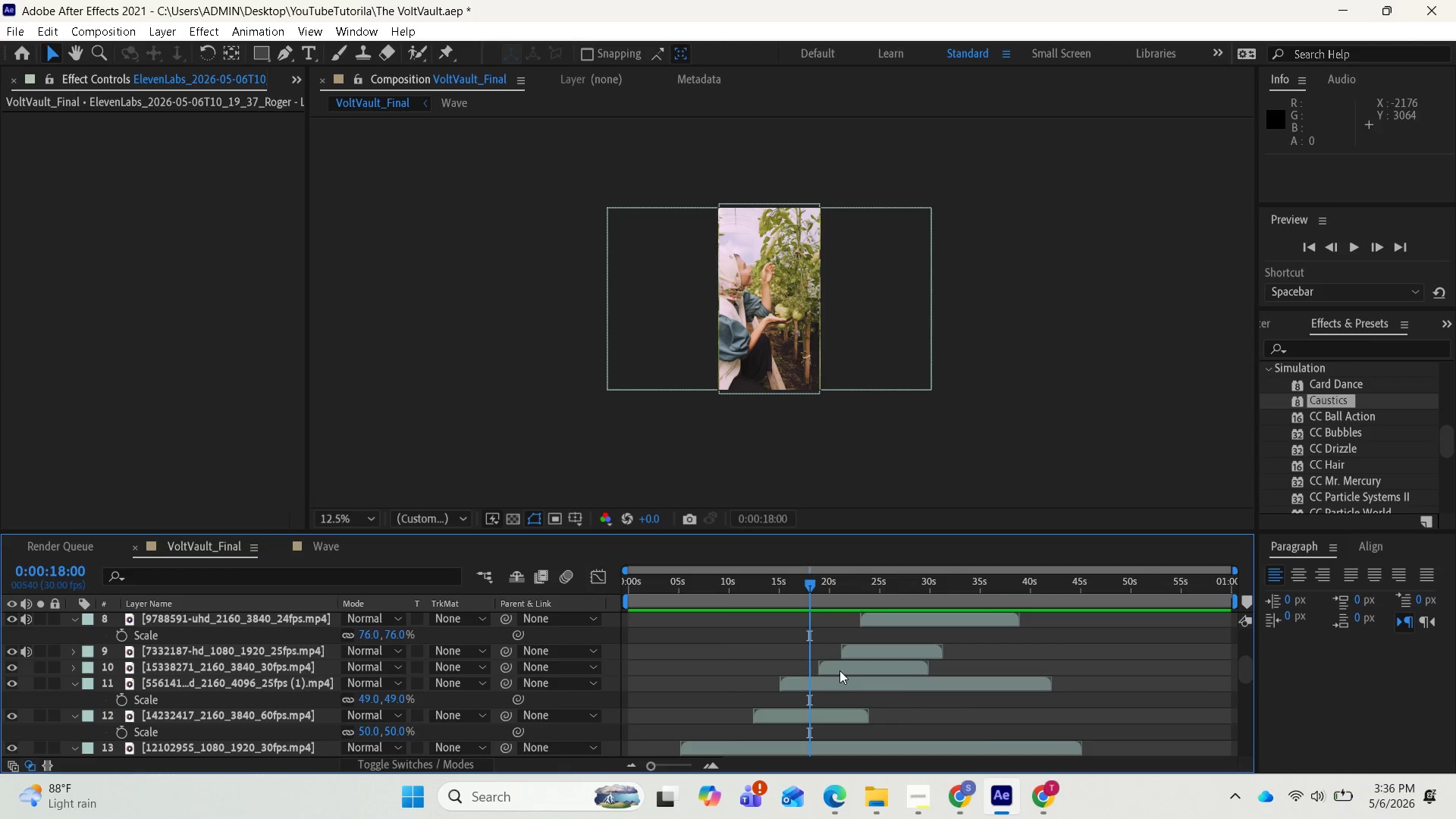 
left_click_drag(start_coordinate=[839, 670], to_coordinate=[855, 669])
 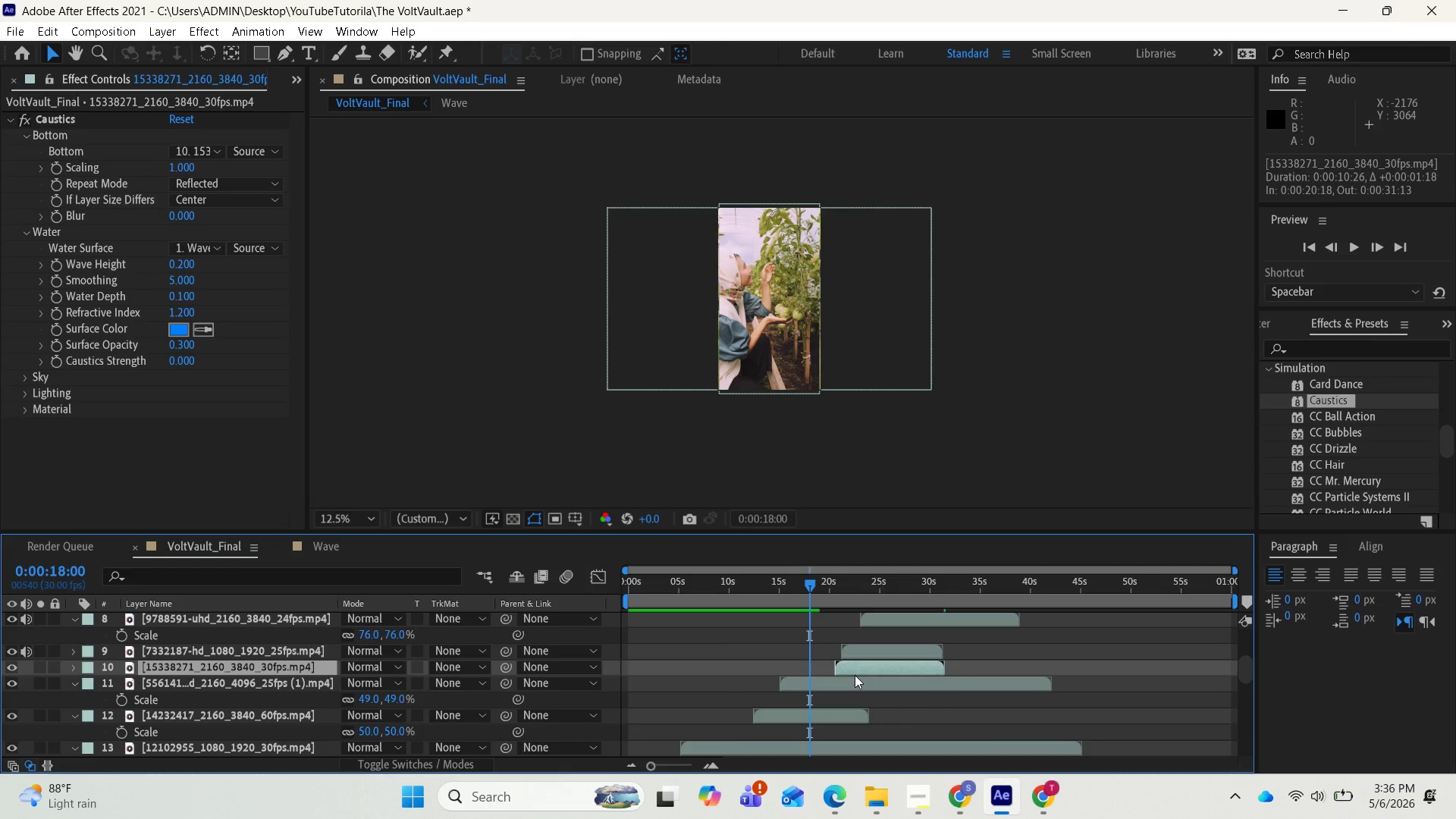 
key(Space)
 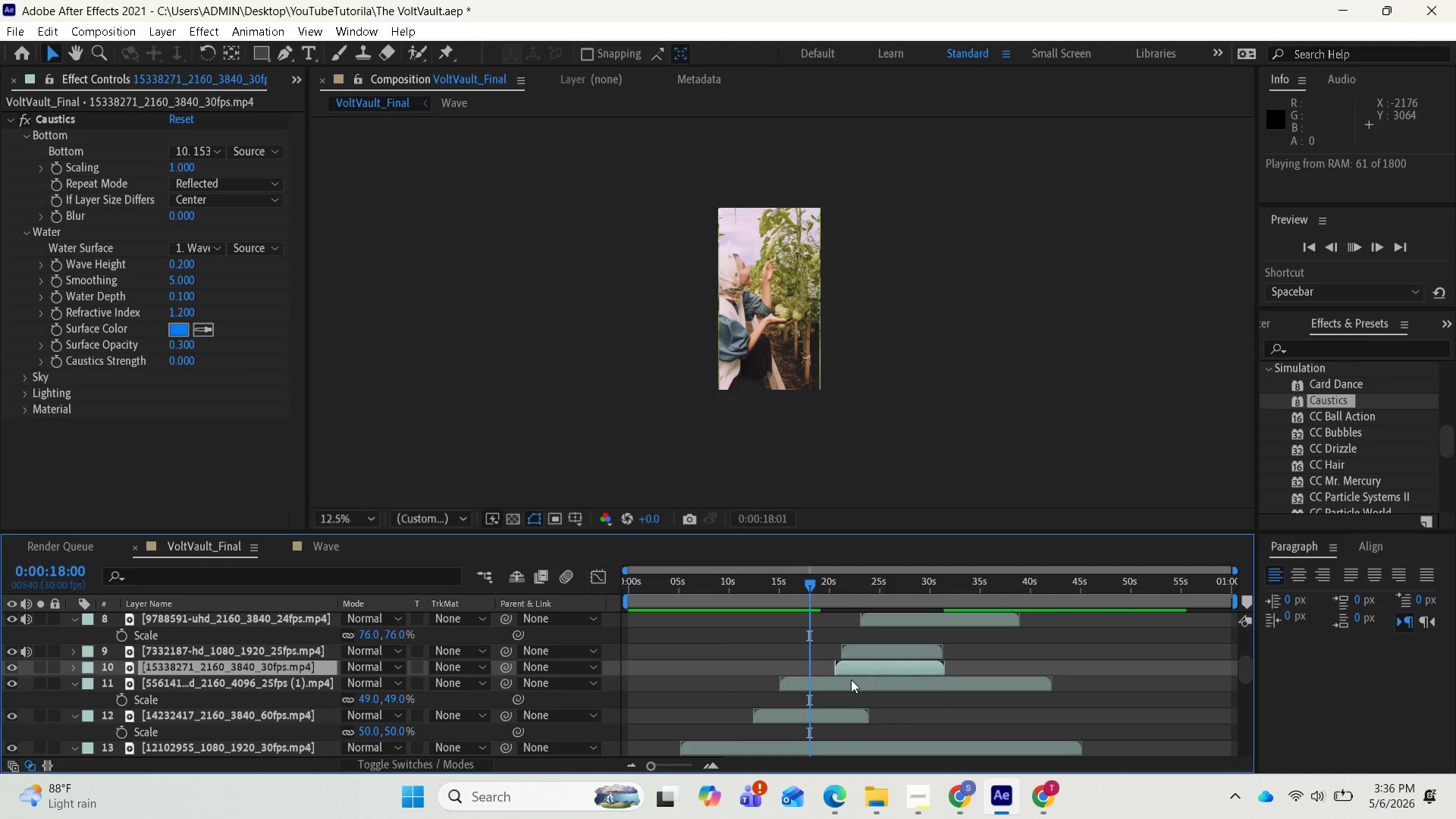 
key(Space)
 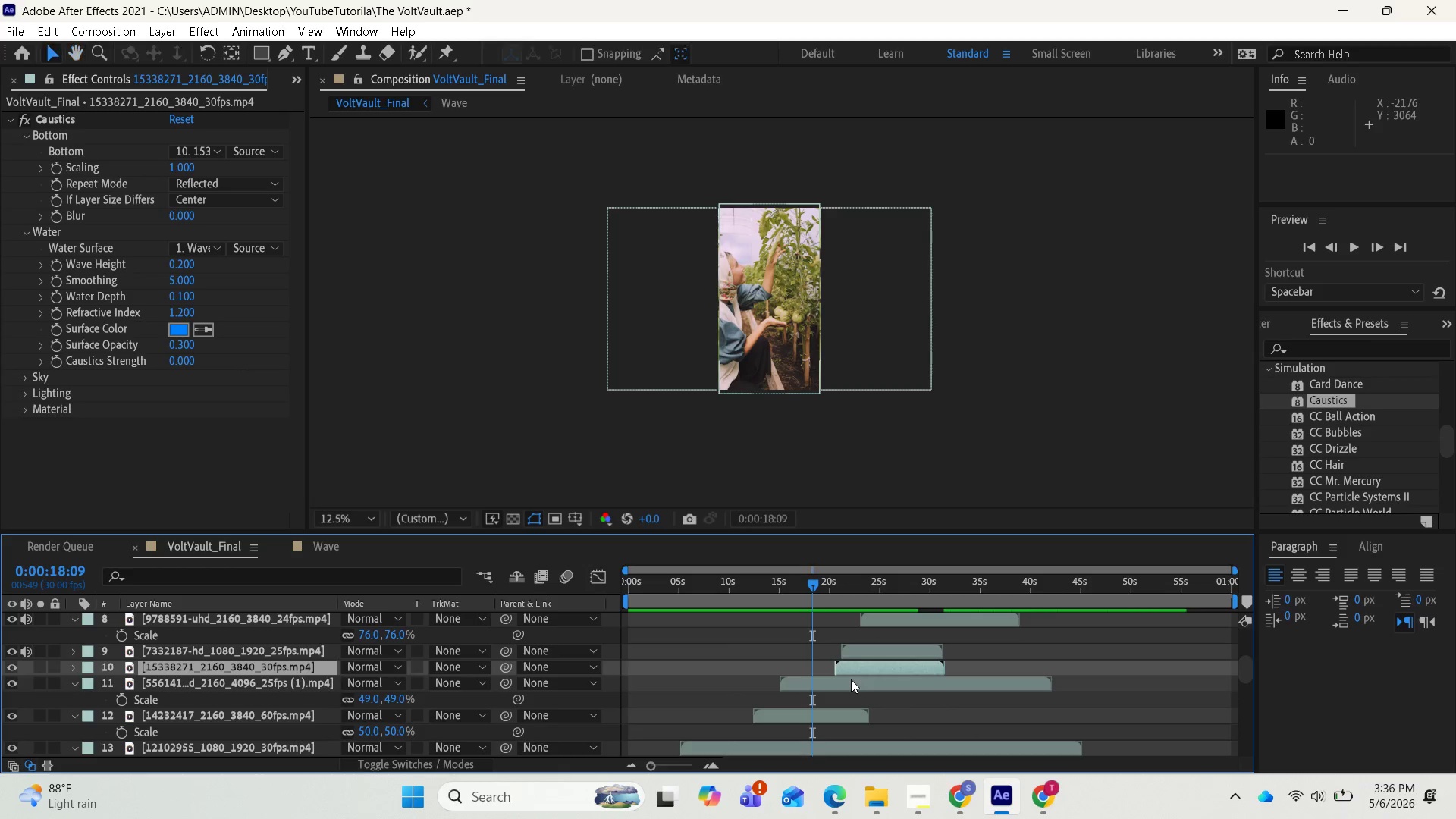 
key(Space)
 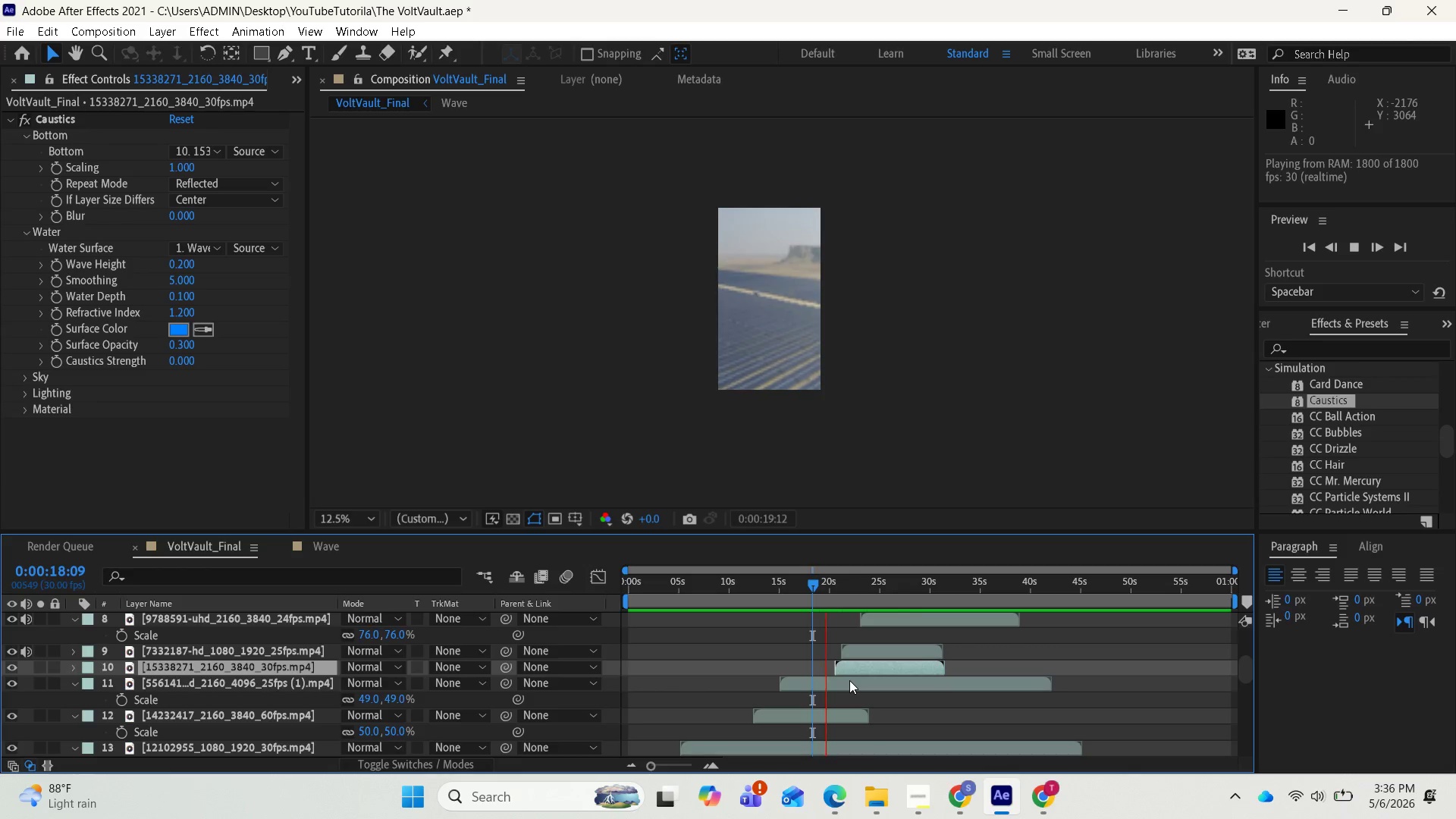 
key(Space)
 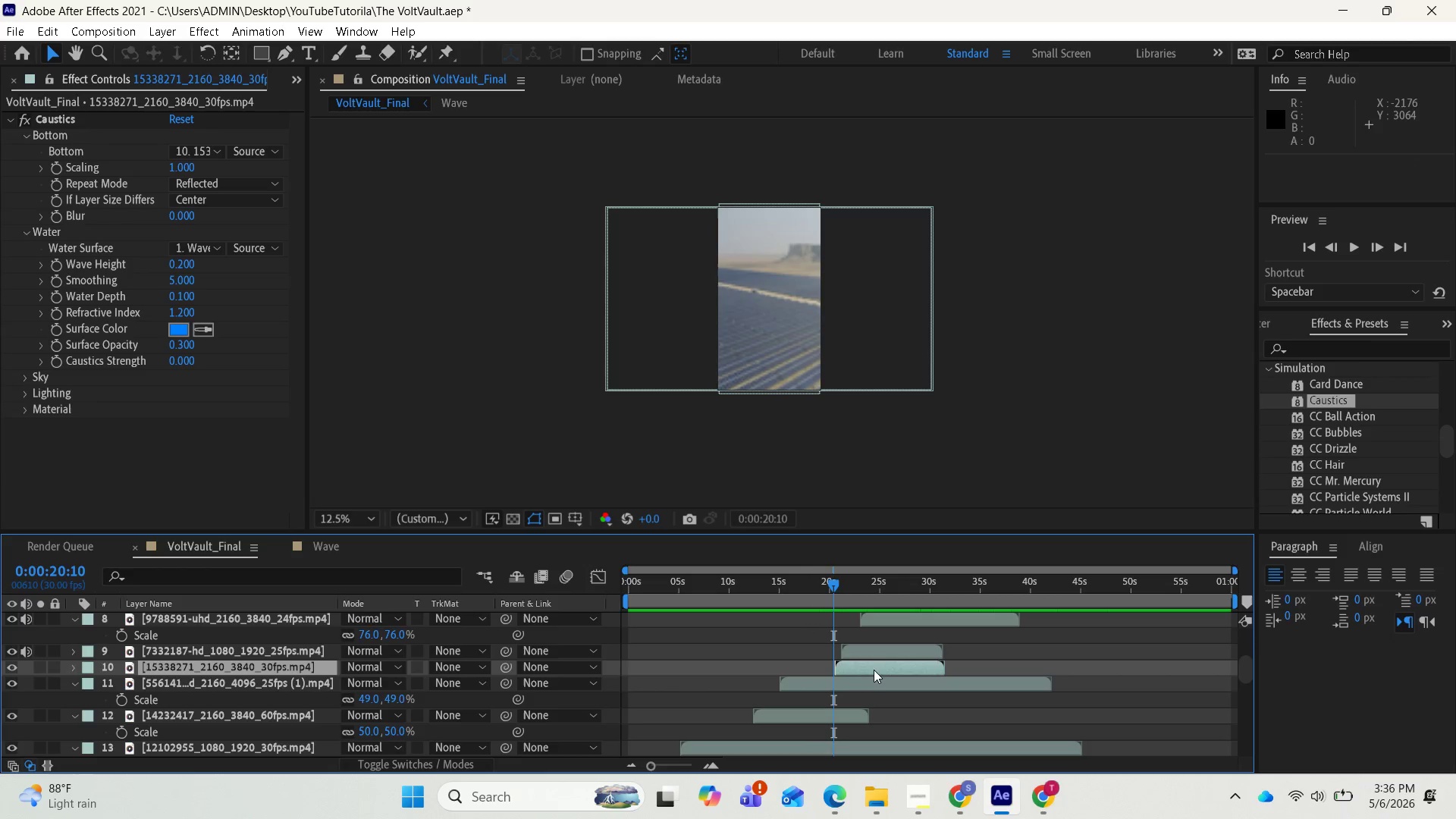 
scroll: coordinate [877, 682], scroll_direction: up, amount: 4.0
 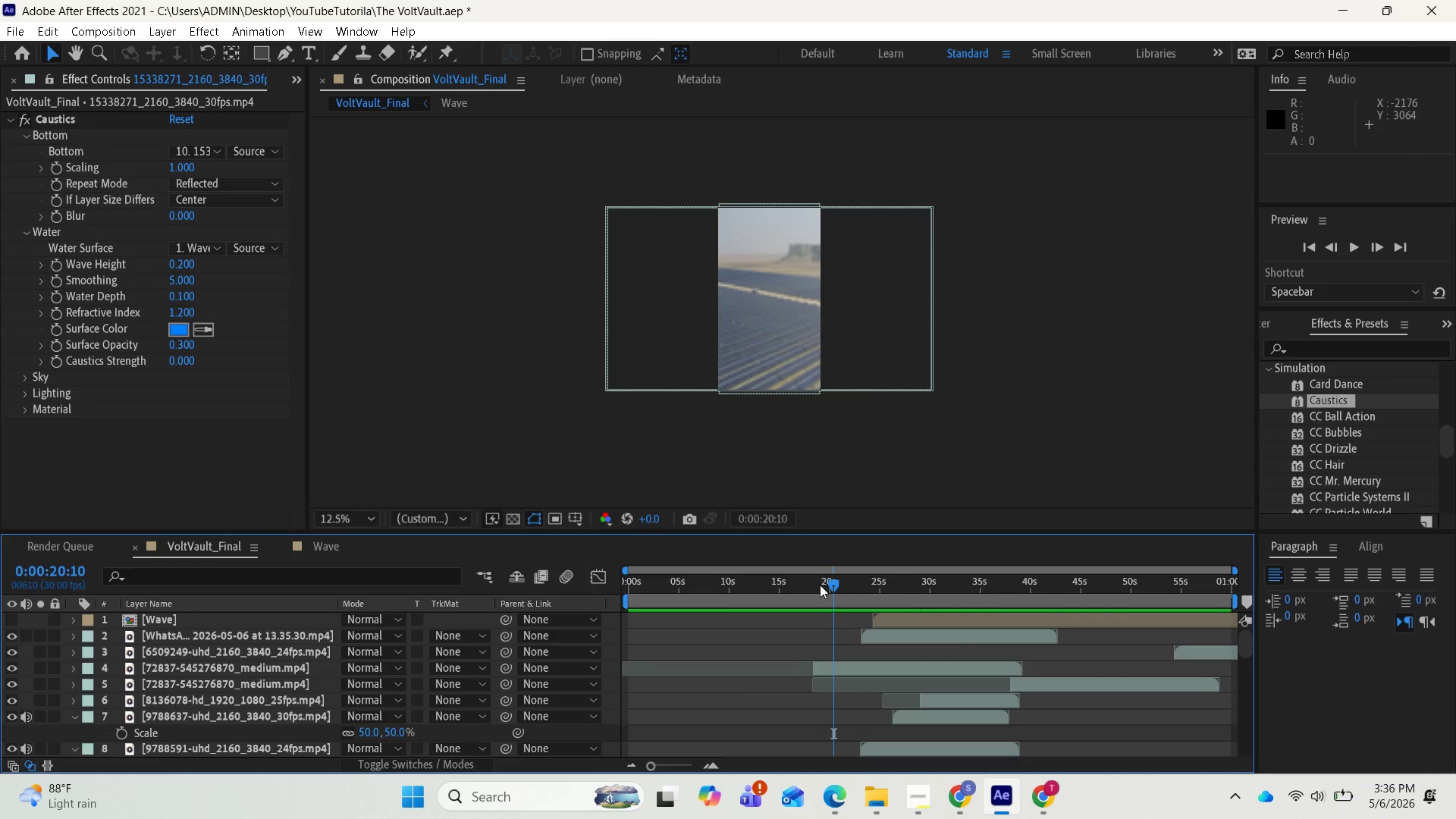 
left_click_drag(start_coordinate=[826, 582], to_coordinate=[837, 584])
 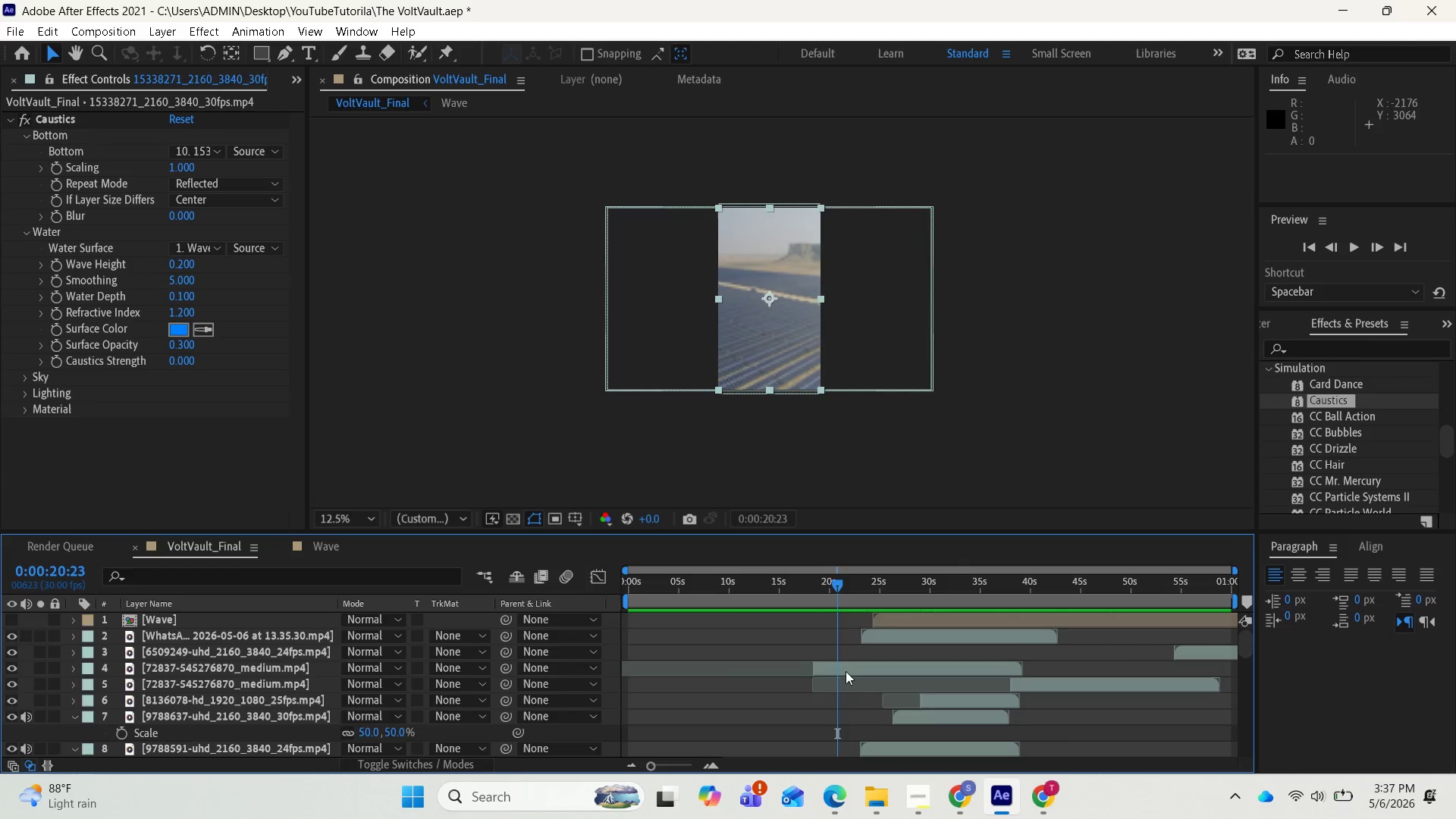 
scroll: coordinate [852, 685], scroll_direction: down, amount: 2.0
 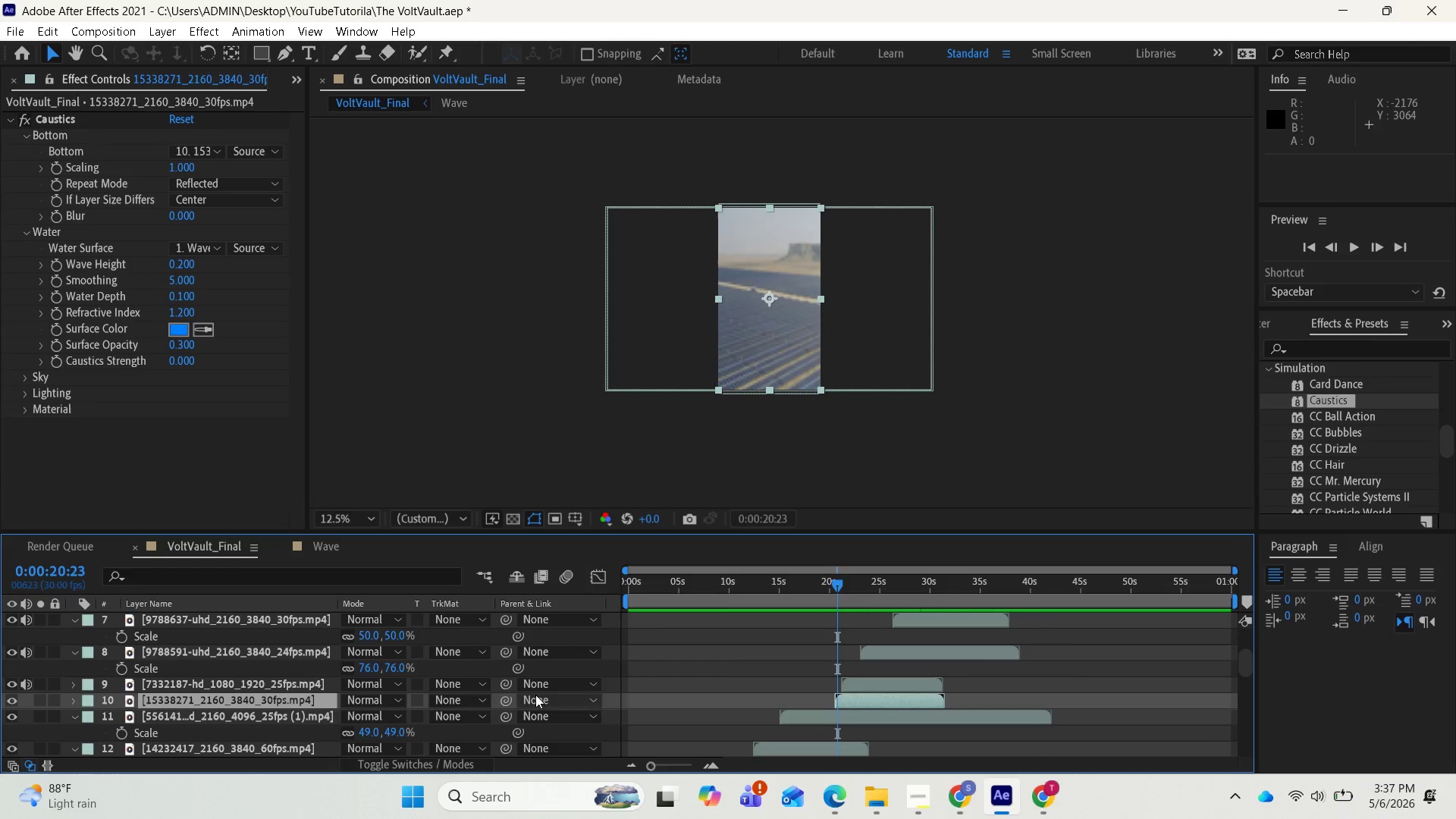 
left_click_drag(start_coordinate=[240, 705], to_coordinate=[234, 658])
 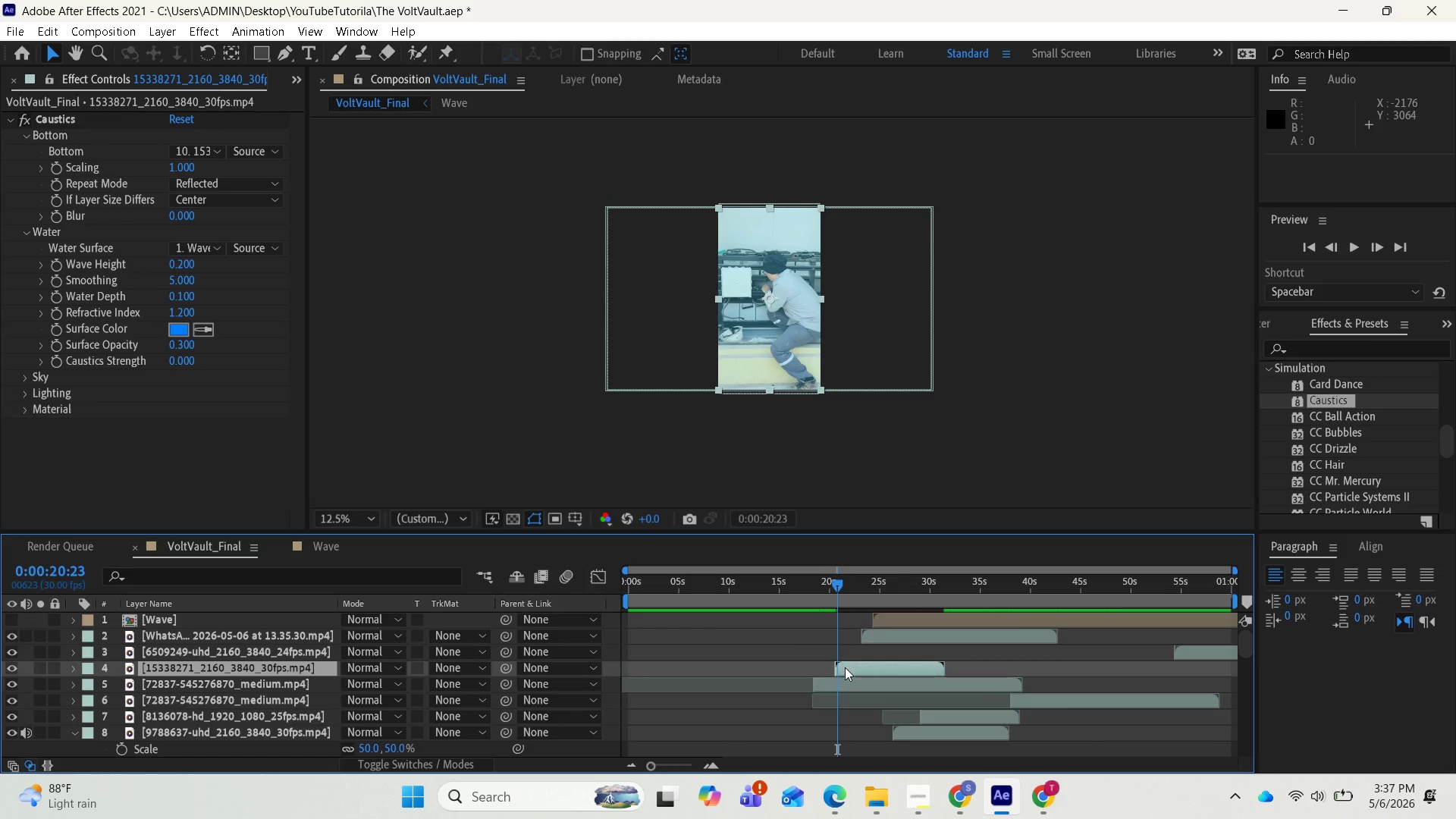 
left_click_drag(start_coordinate=[850, 669], to_coordinate=[858, 669])
 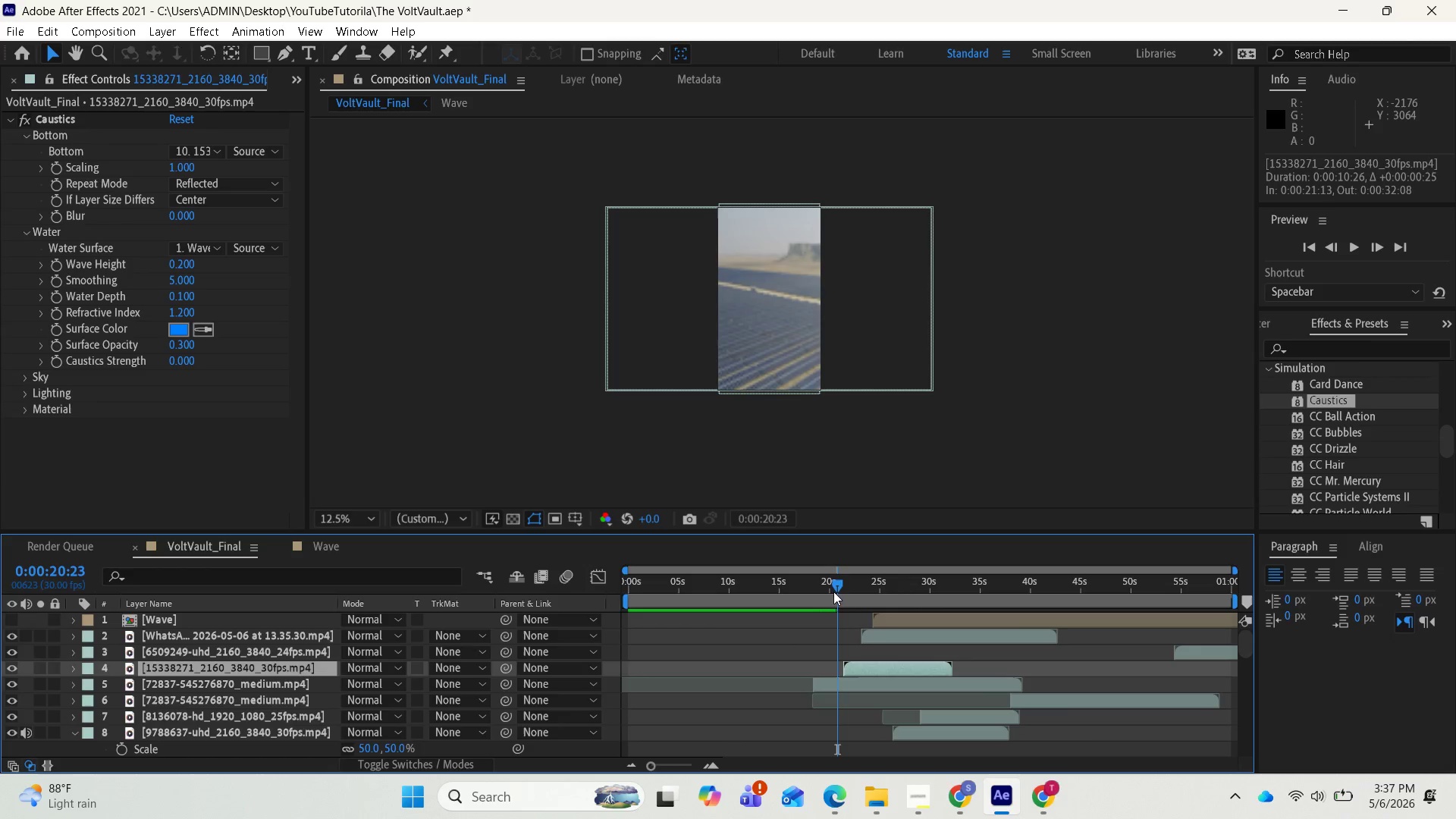 
left_click_drag(start_coordinate=[834, 588], to_coordinate=[809, 589])
 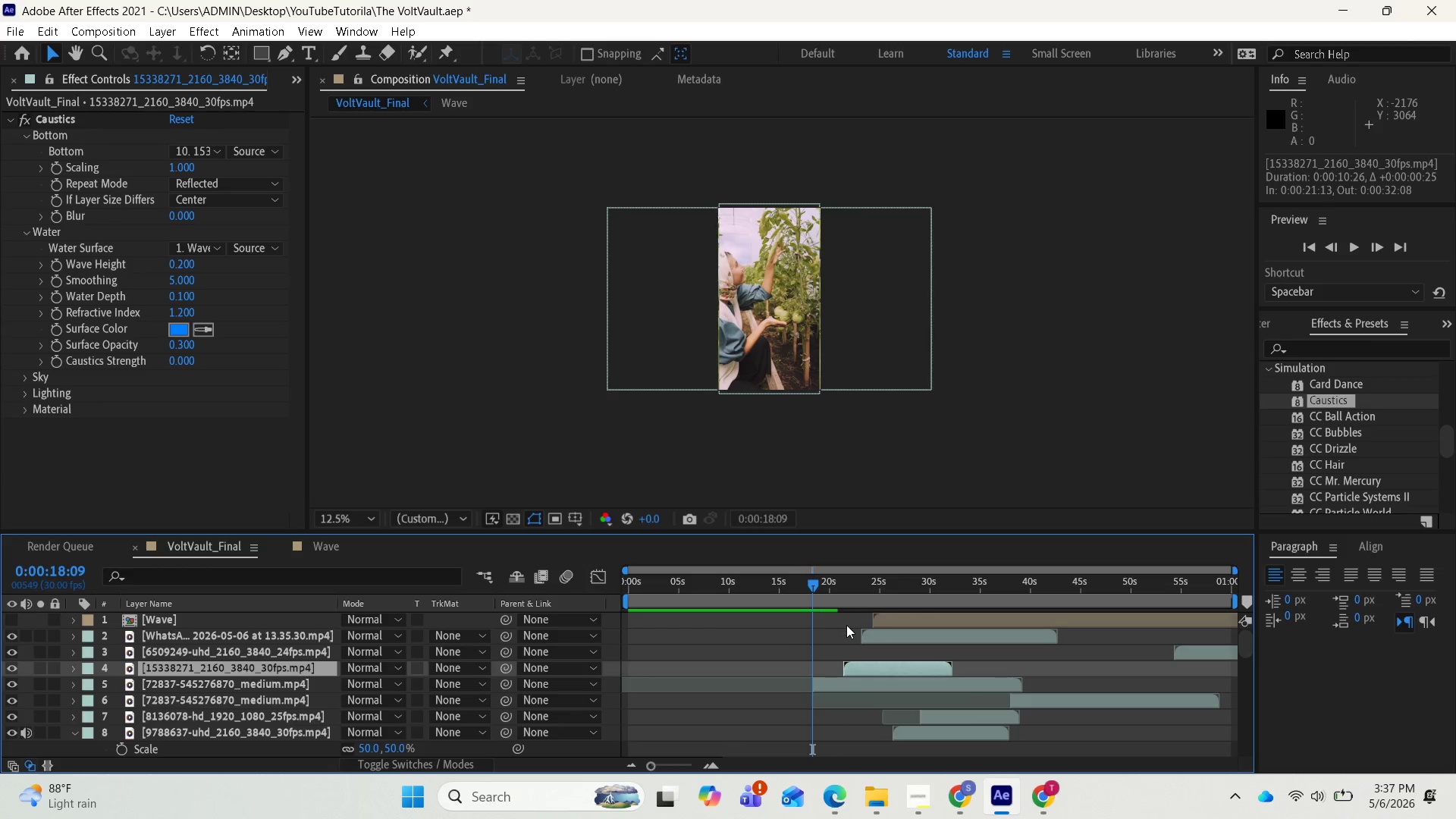 
key(Space)
 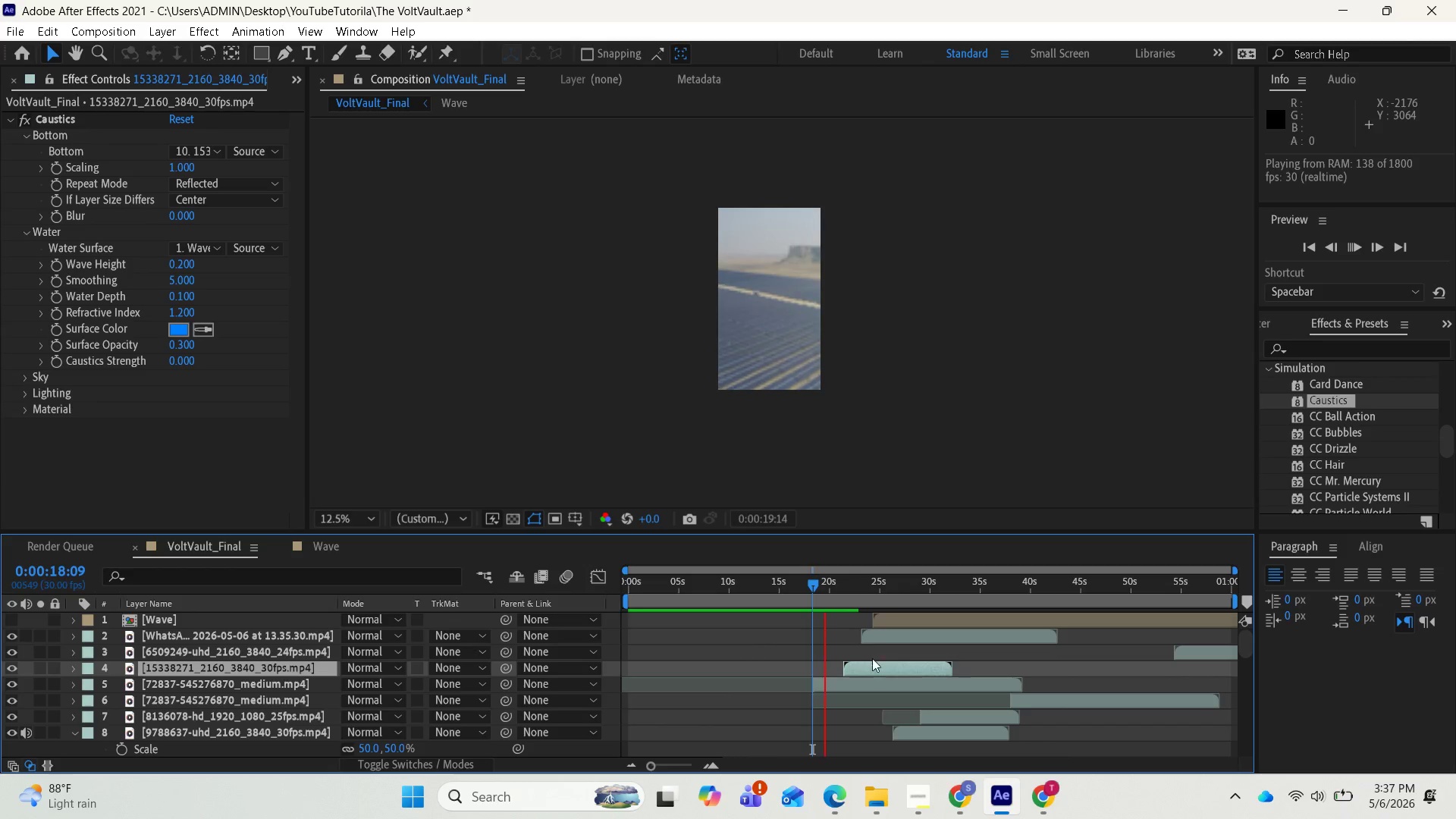 
key(Space)
 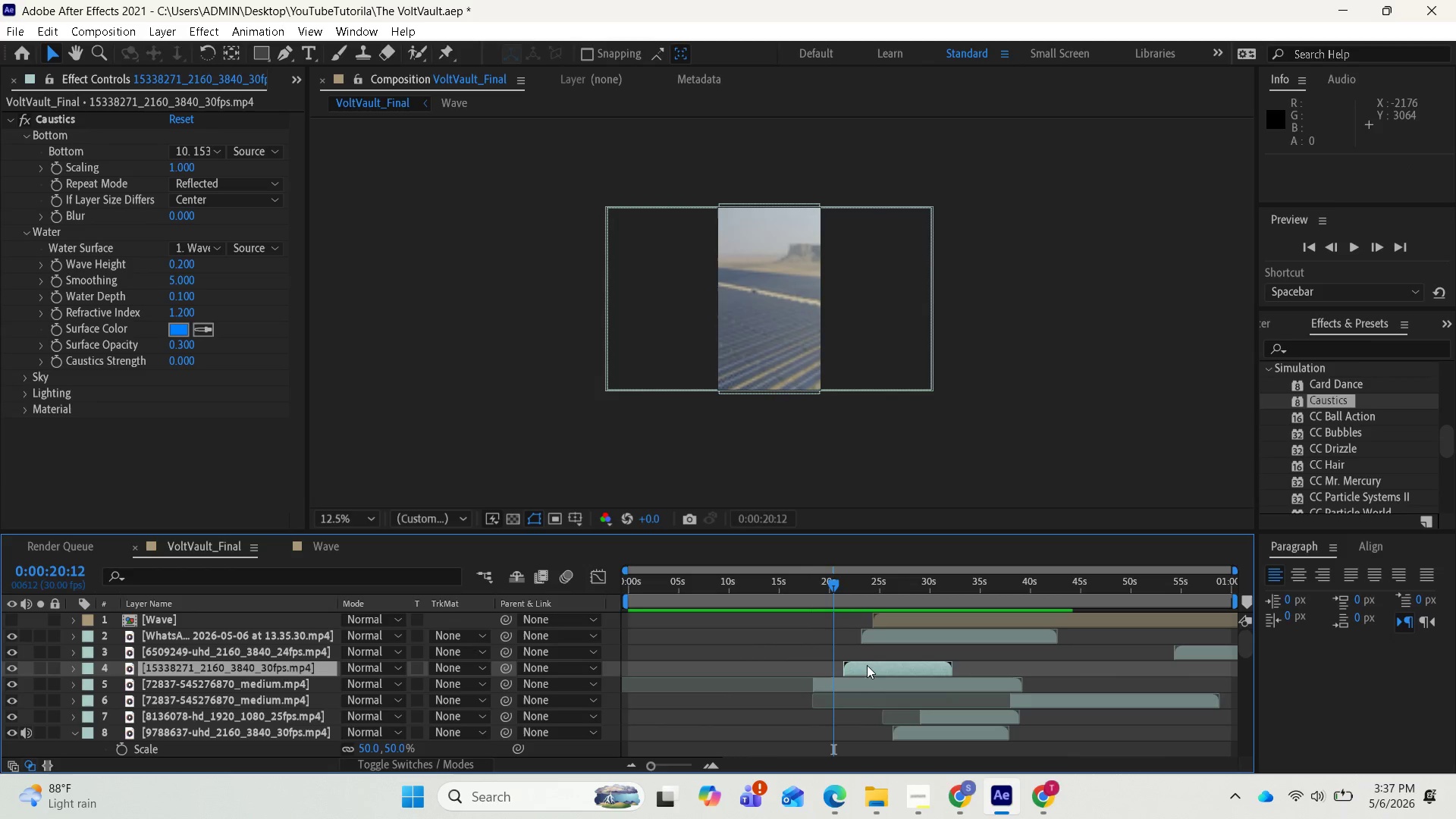 
left_click_drag(start_coordinate=[866, 667], to_coordinate=[890, 673])
 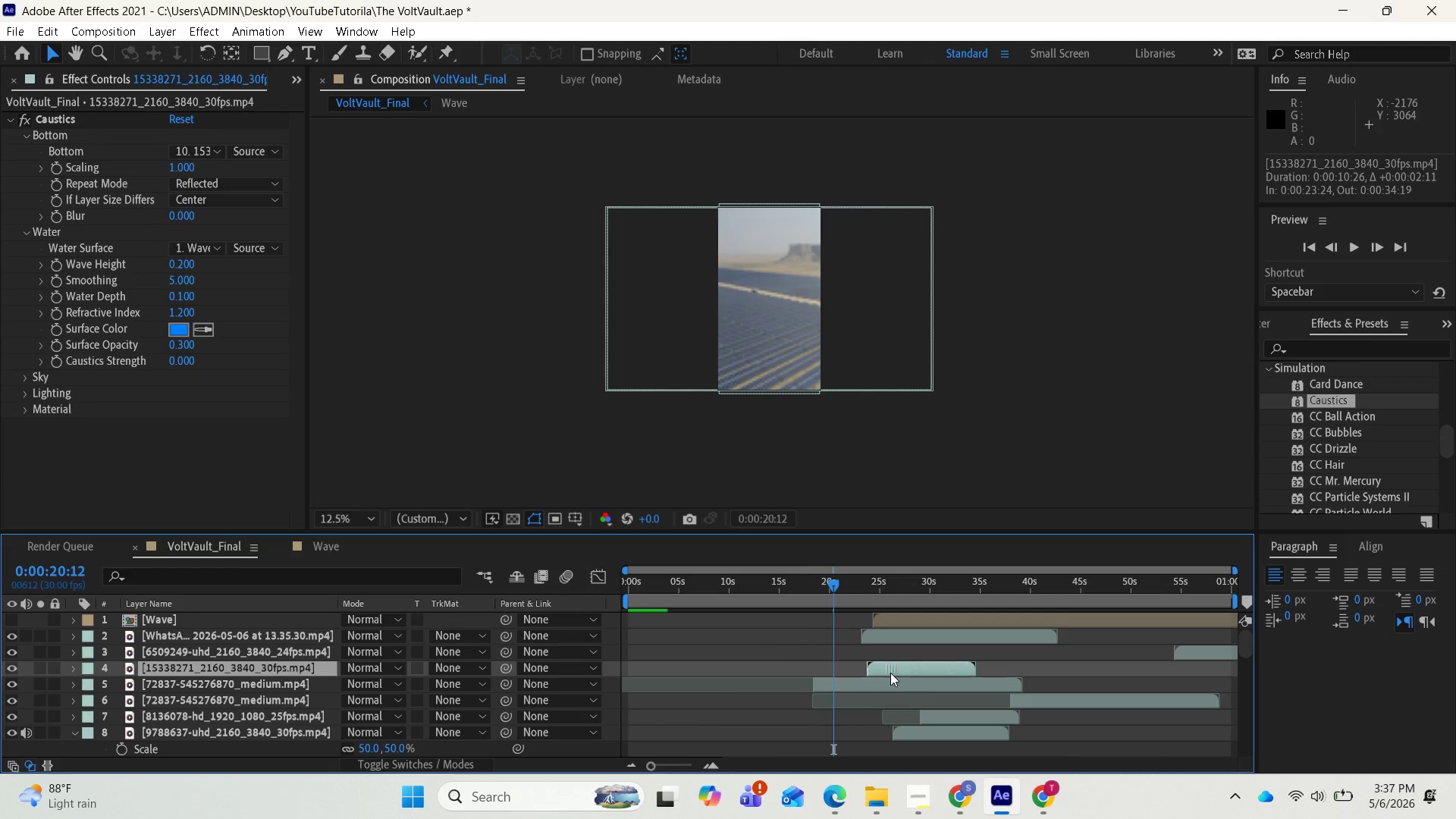 
key(Space)
 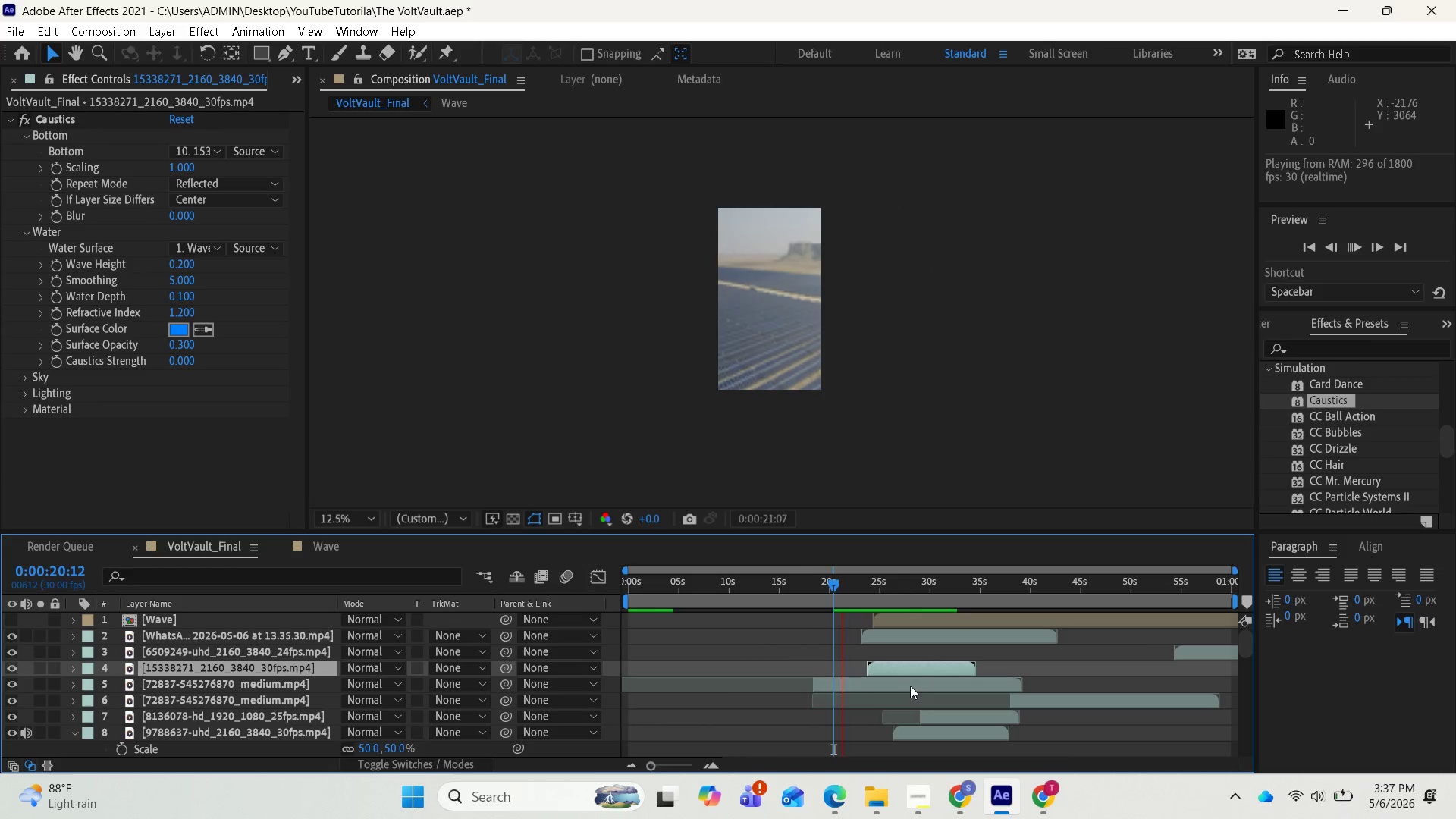 
key(Space)
 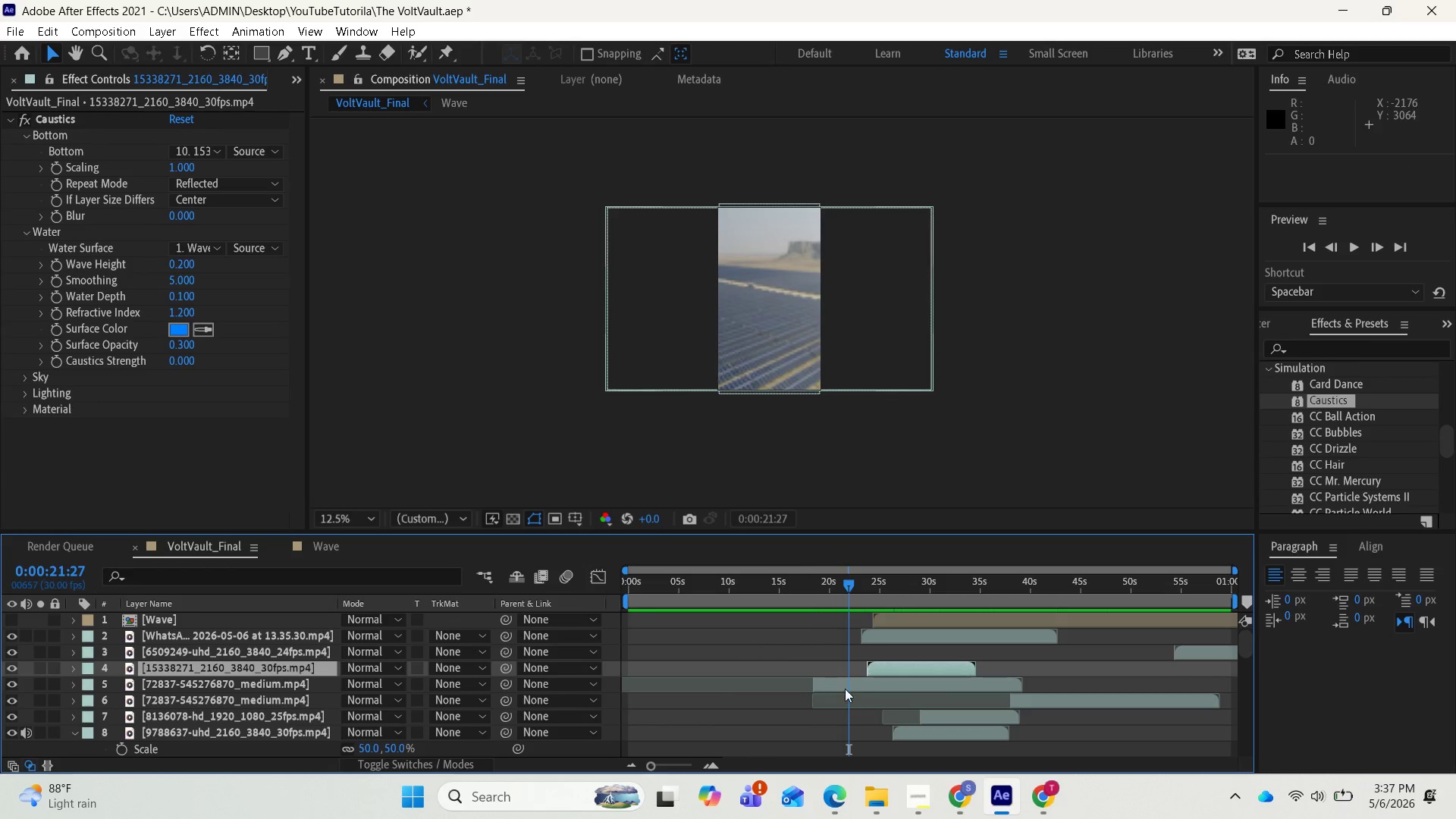 
left_click_drag(start_coordinate=[811, 684], to_coordinate=[848, 684])
 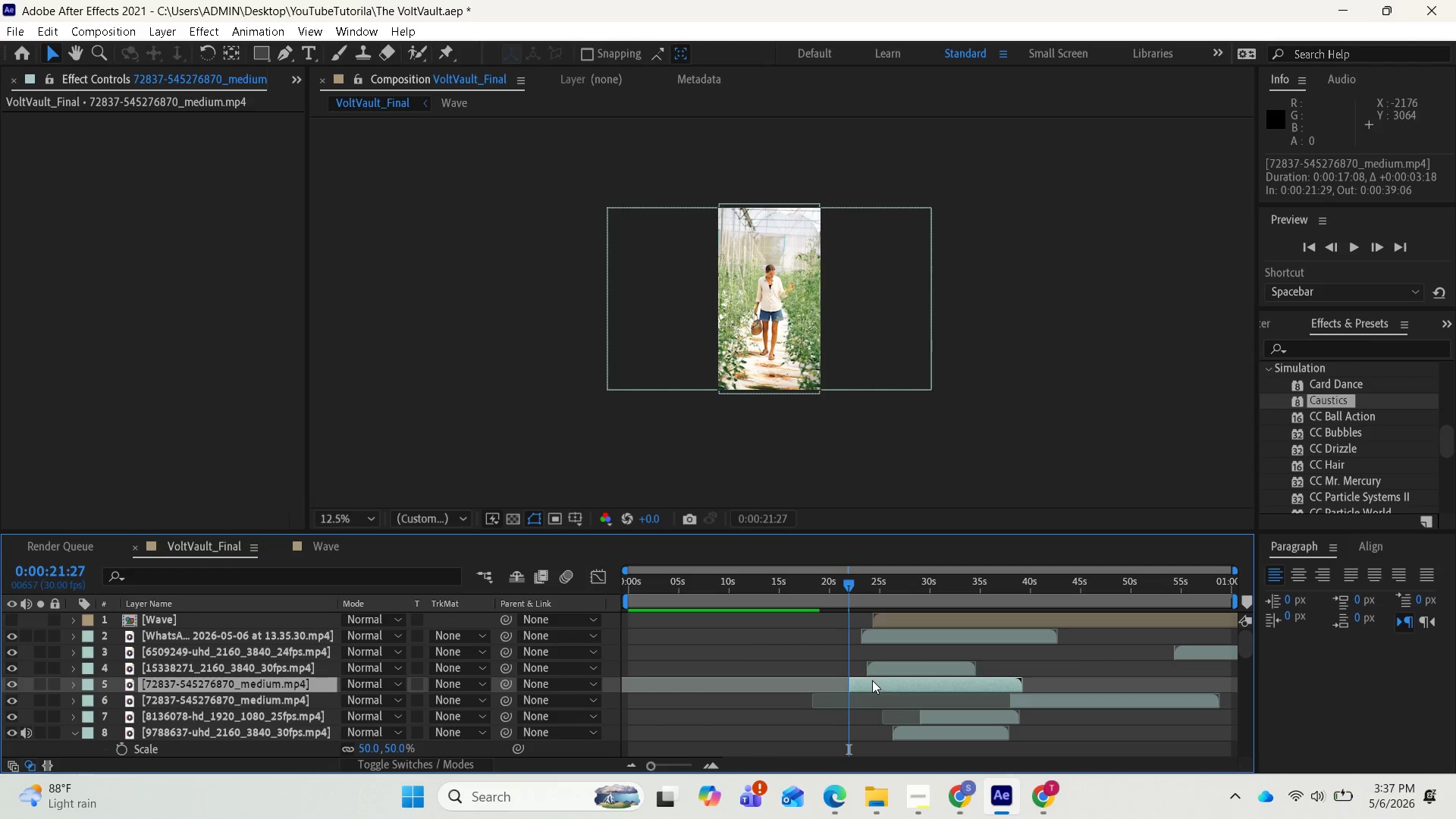 
left_click_drag(start_coordinate=[872, 680], to_coordinate=[837, 689])
 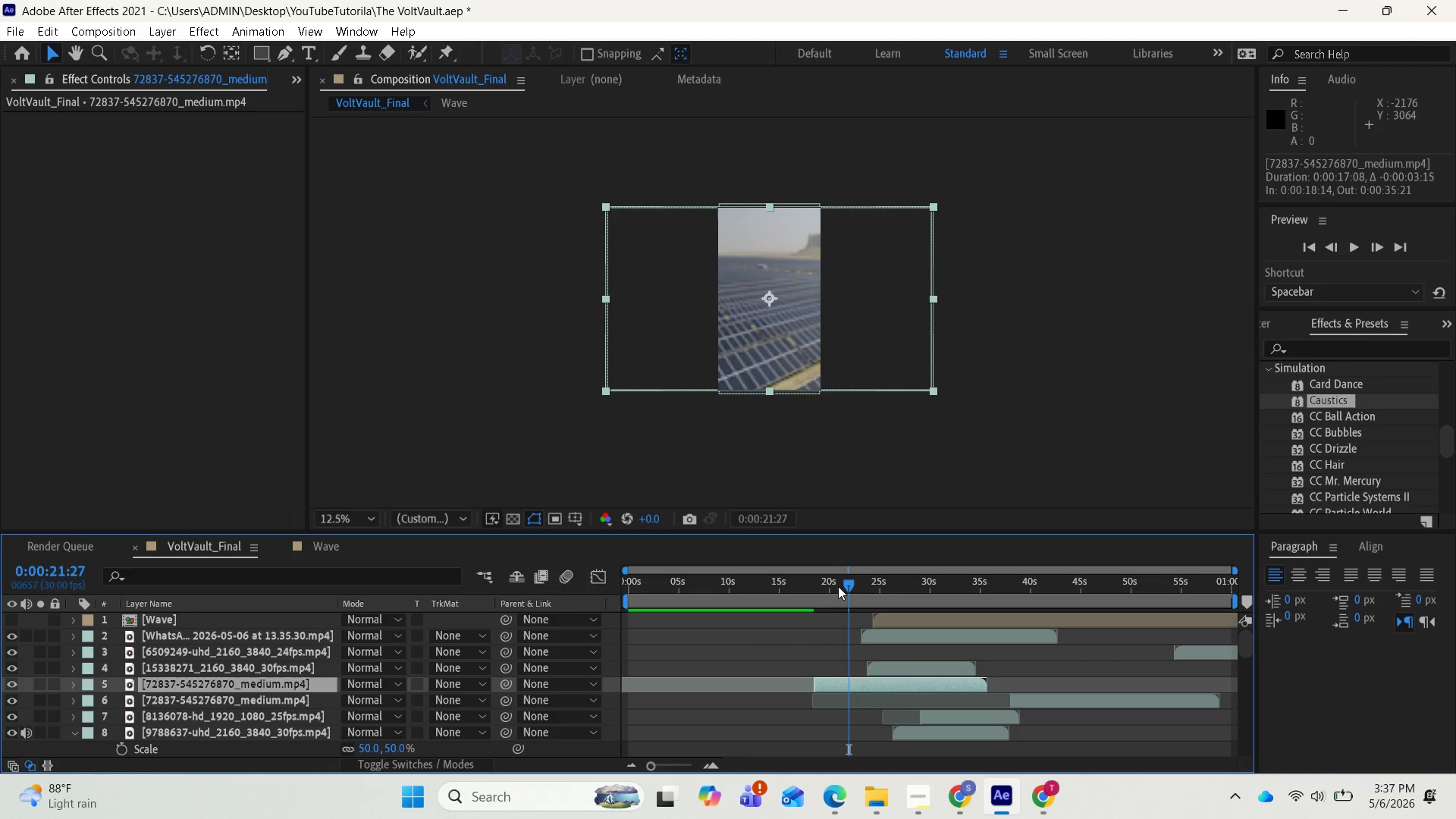 
left_click_drag(start_coordinate=[848, 585], to_coordinate=[846, 608])
 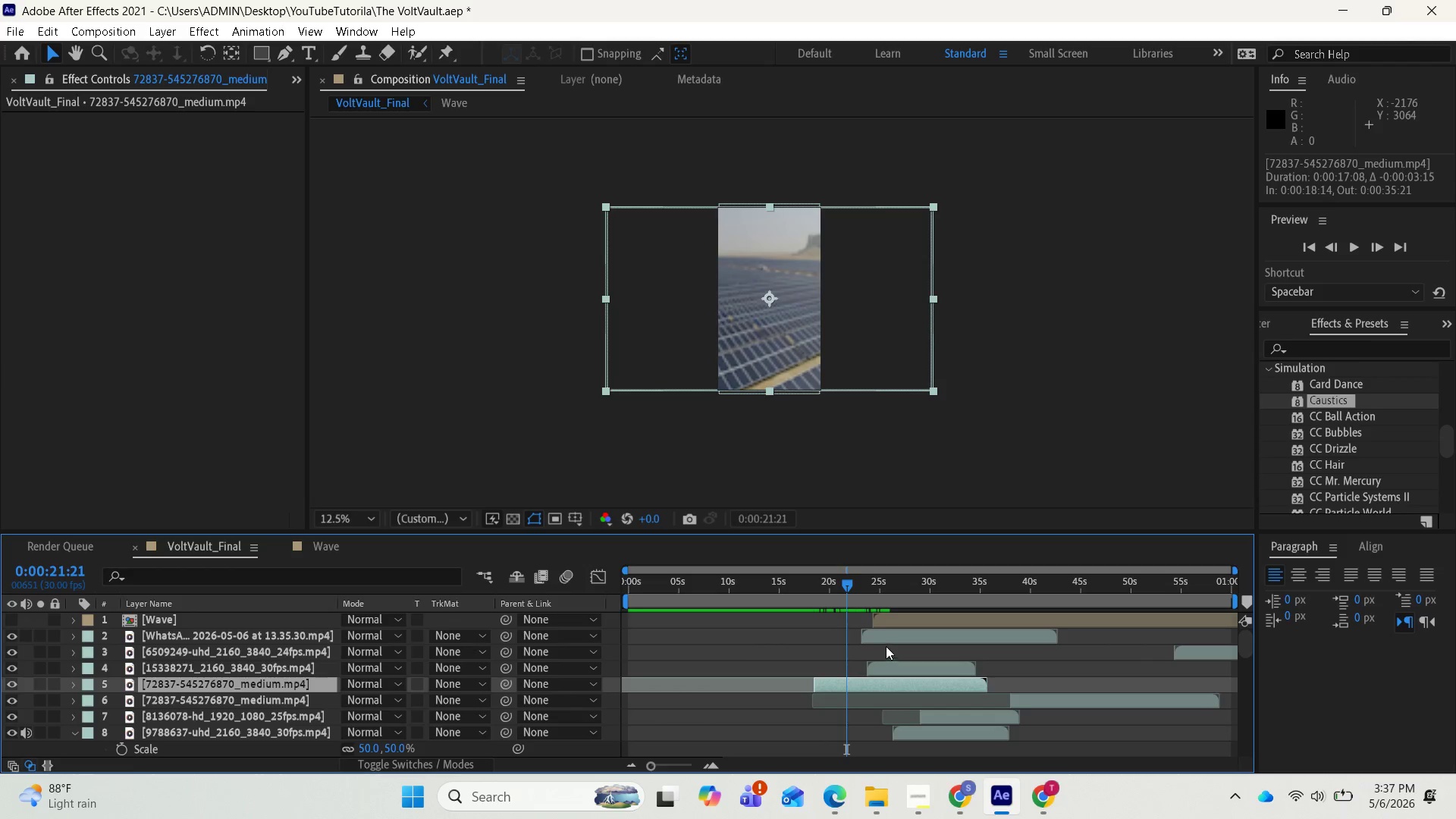 
left_click_drag(start_coordinate=[877, 635], to_coordinate=[904, 642])
 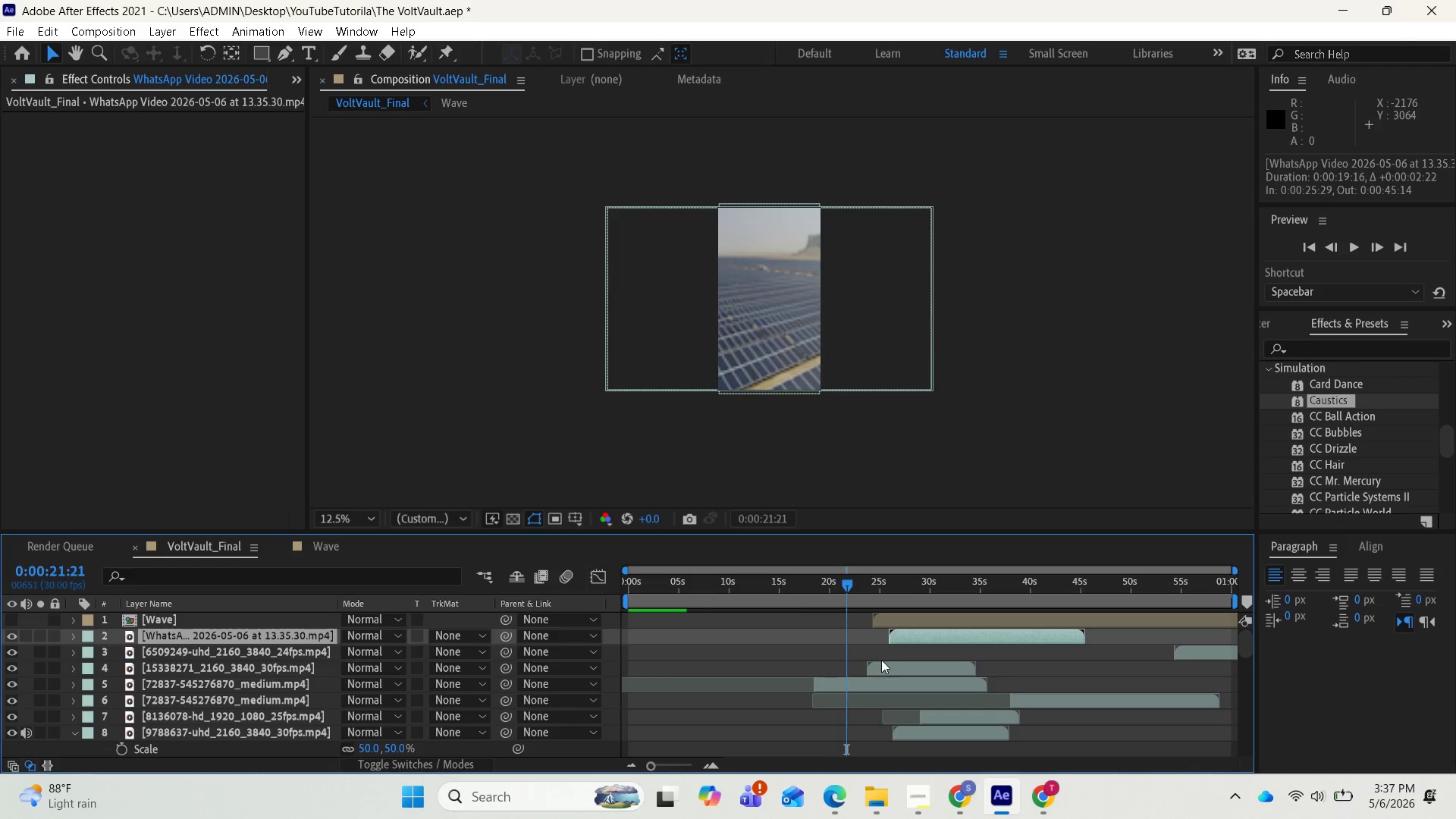 
left_click_drag(start_coordinate=[880, 663], to_coordinate=[868, 664])
 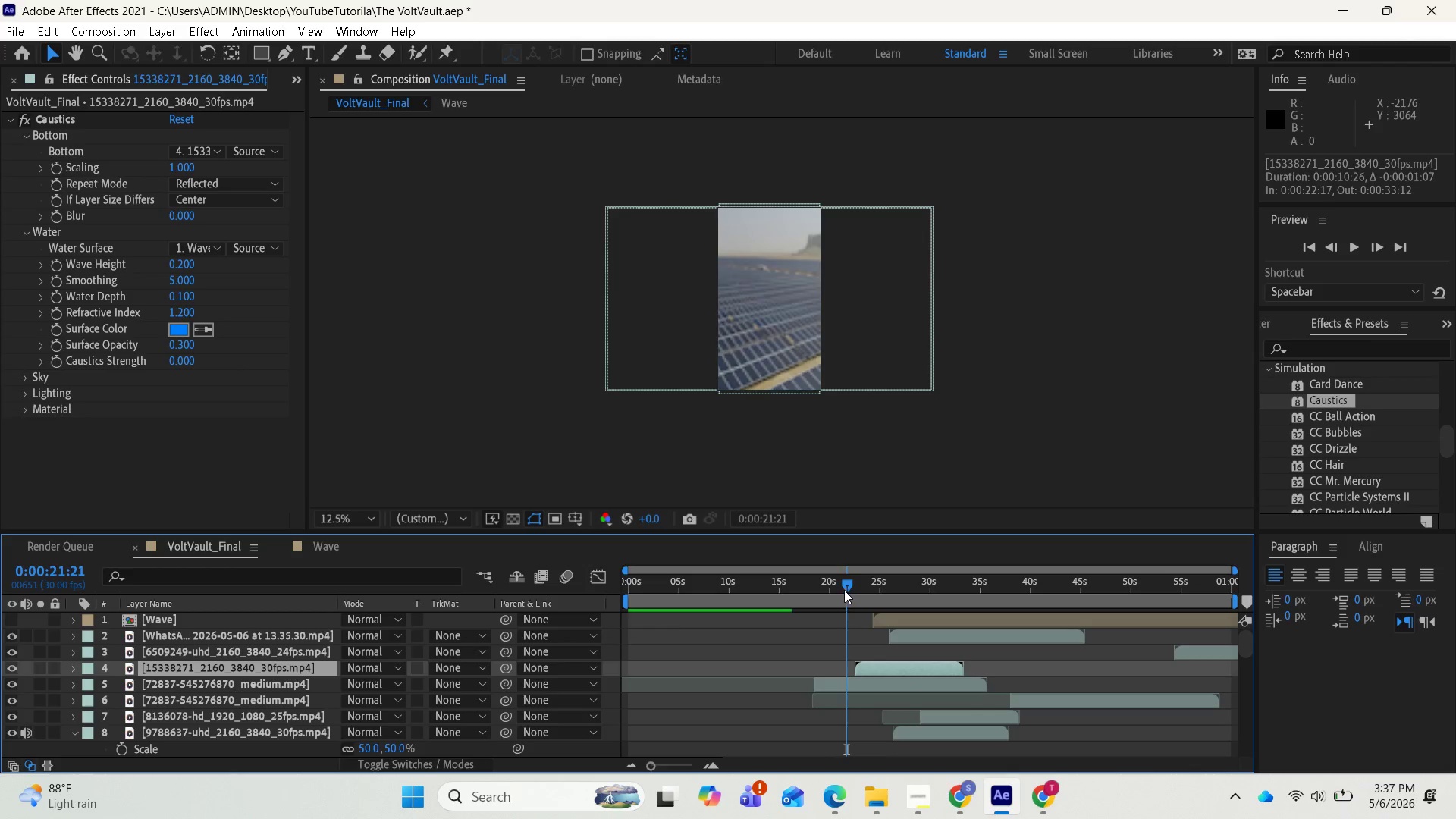 
left_click_drag(start_coordinate=[847, 589], to_coordinate=[835, 588])
 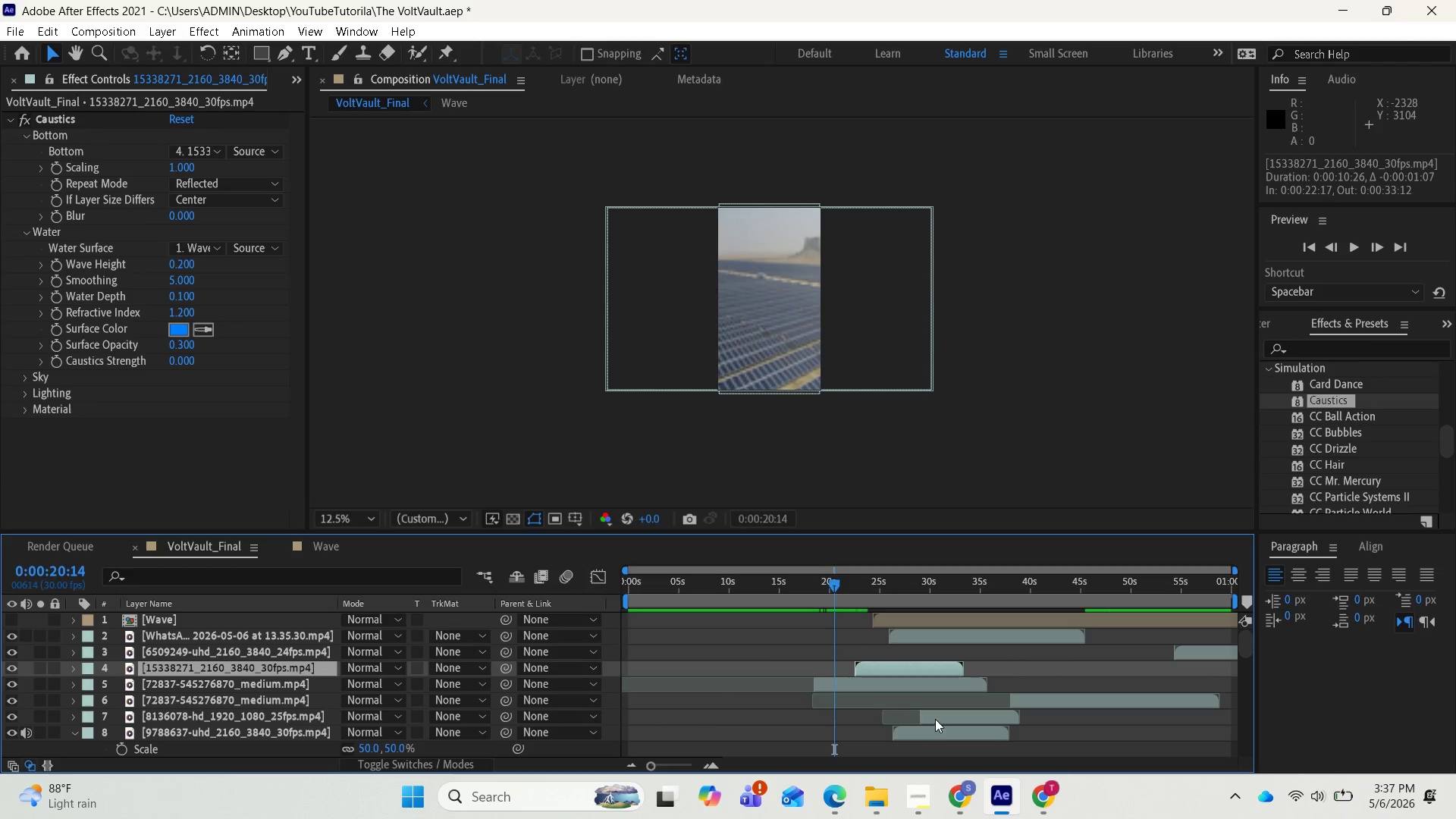 
wait(8.73)
 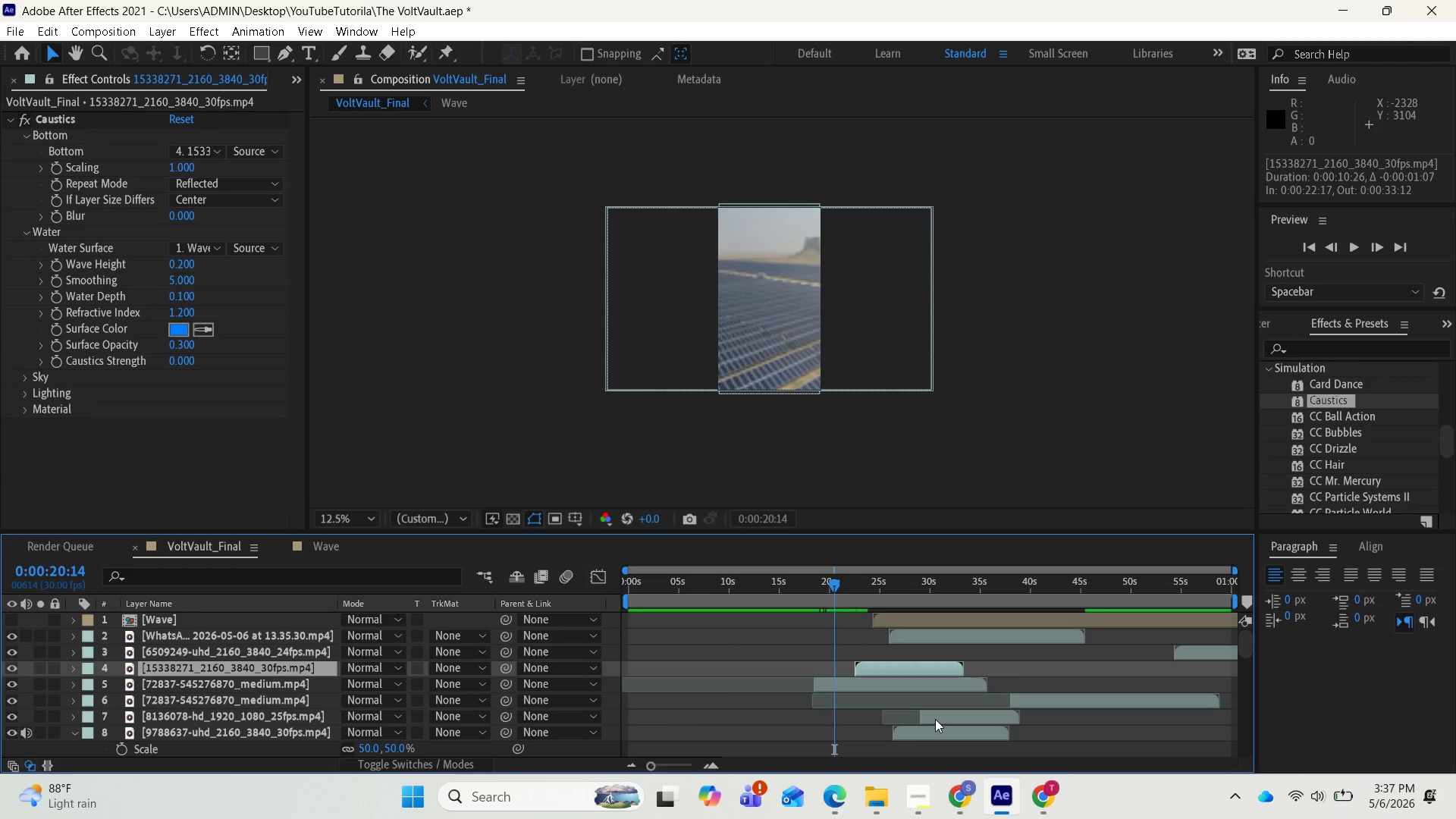 
left_click([250, 695])
 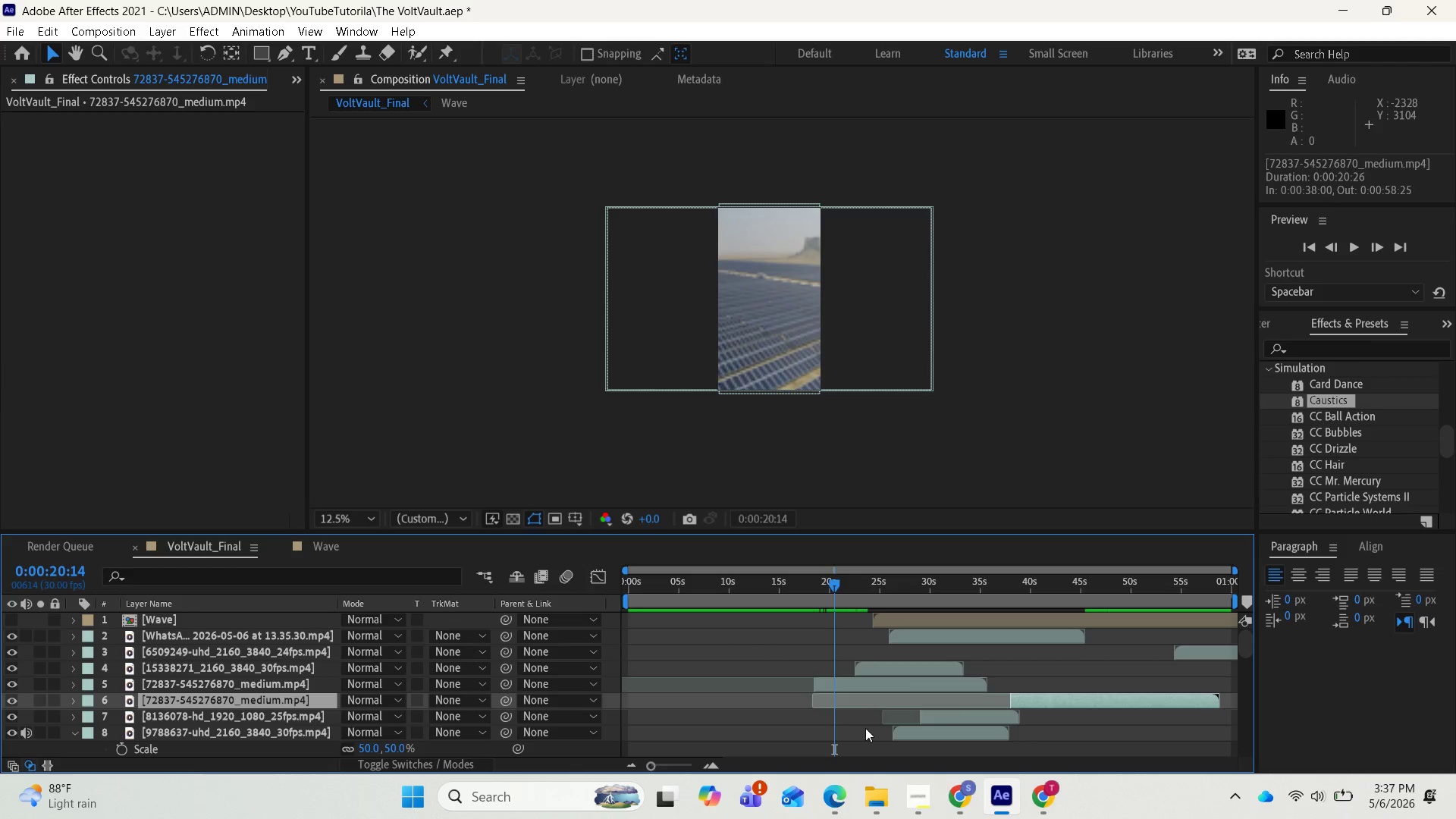 
scroll: coordinate [947, 709], scroll_direction: none, amount: 0.0
 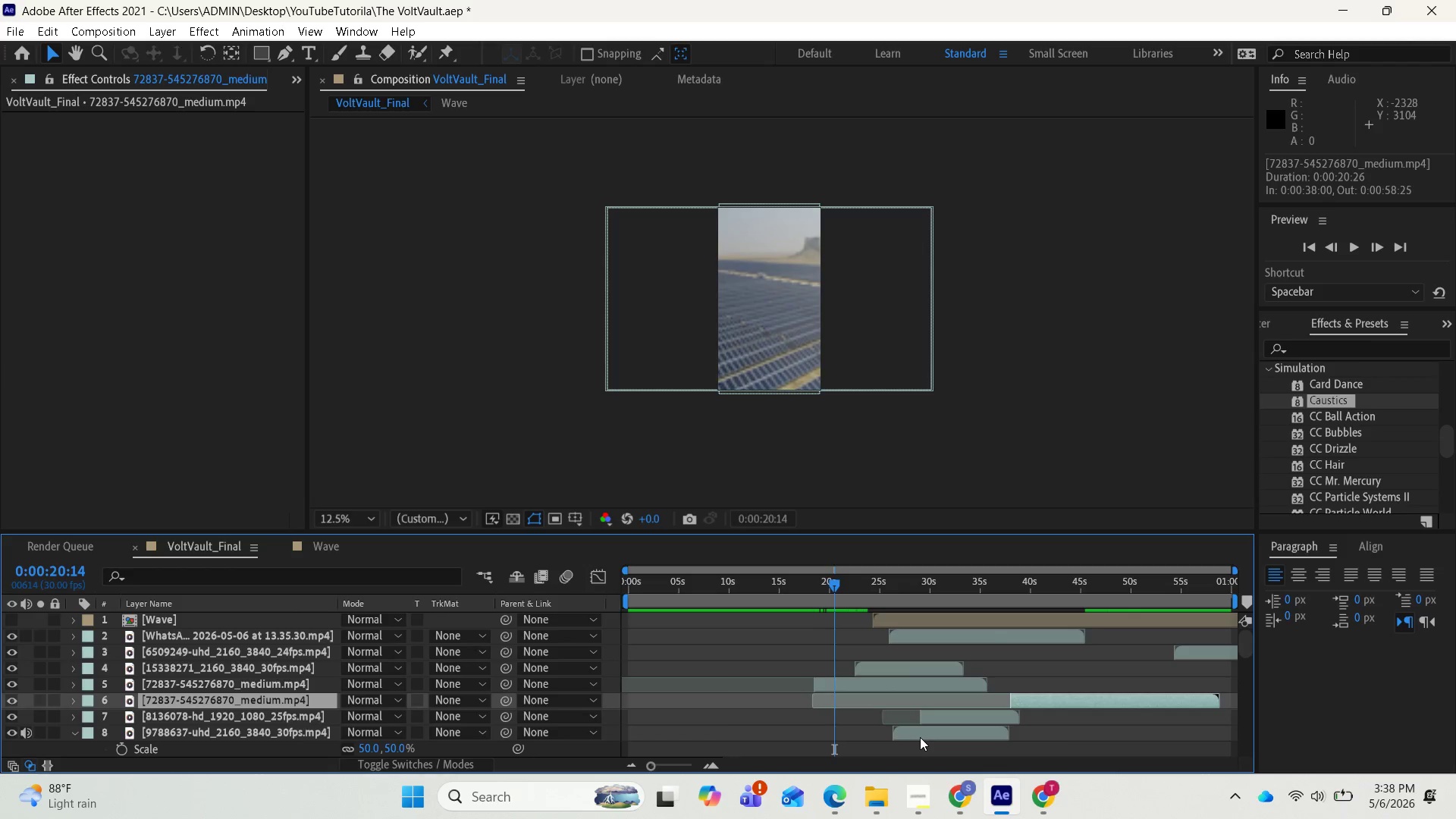 
left_click_drag(start_coordinate=[920, 737], to_coordinate=[813, 735])
 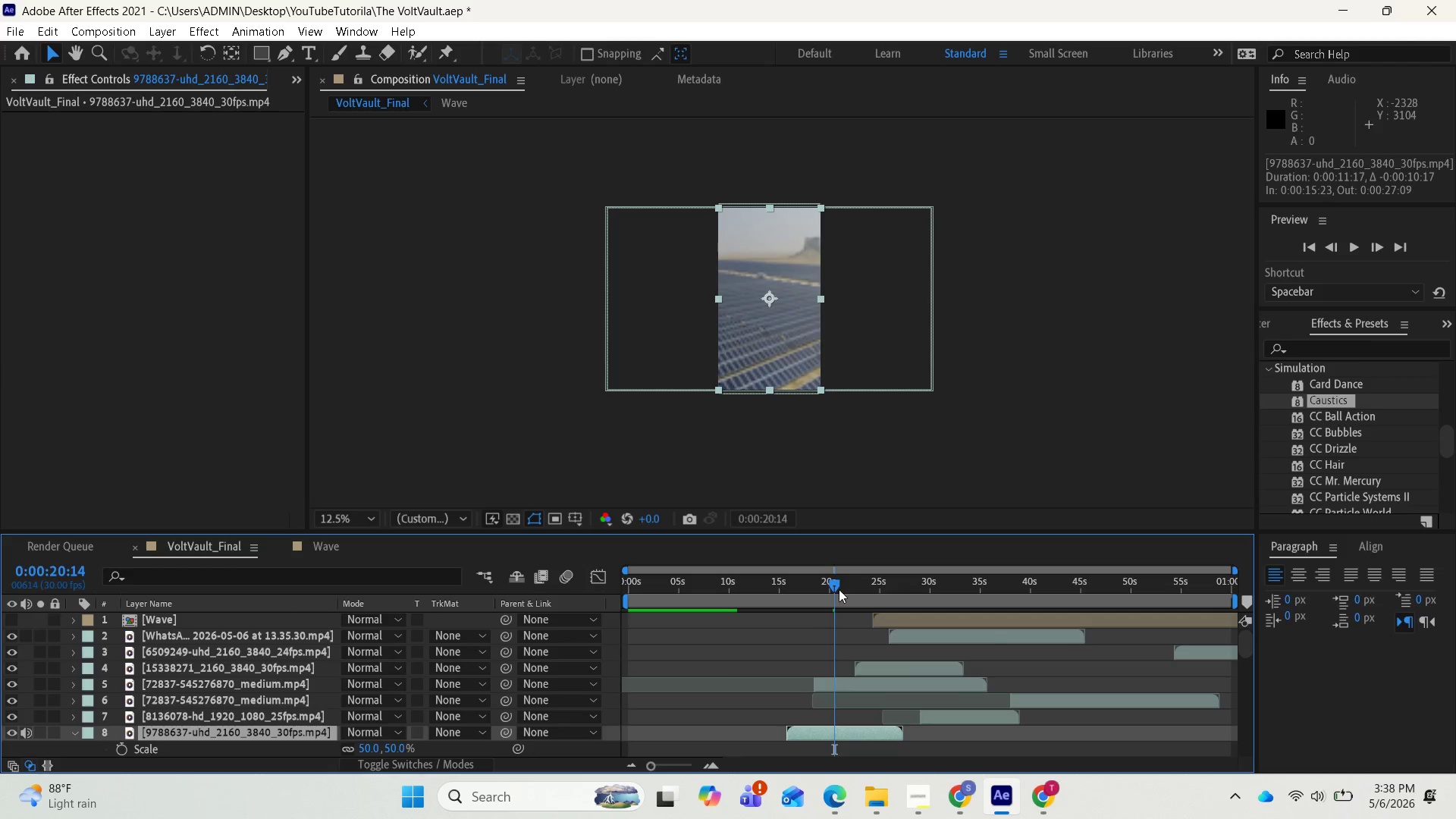 
left_click_drag(start_coordinate=[829, 584], to_coordinate=[844, 588])
 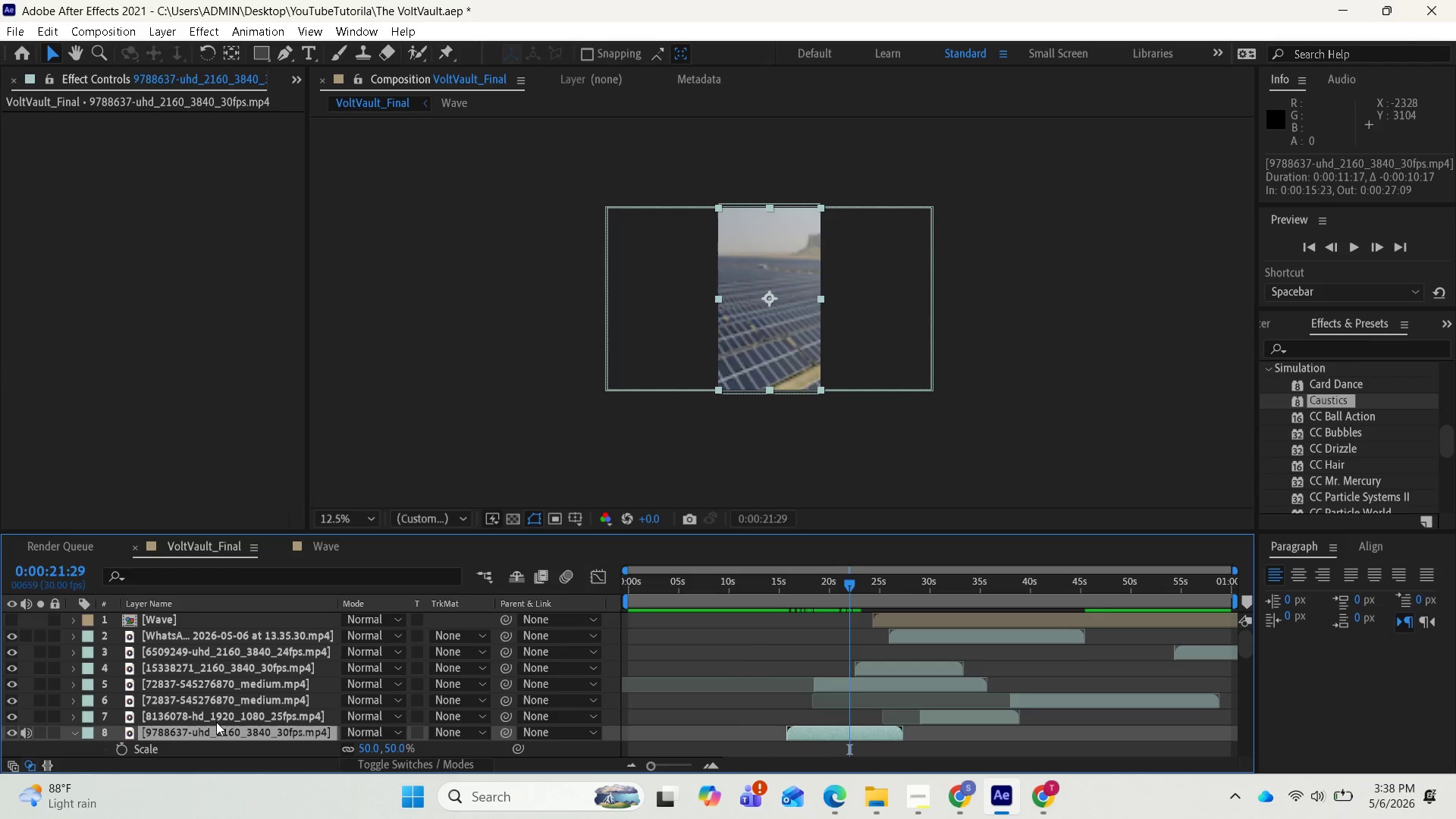 
left_click_drag(start_coordinate=[210, 730], to_coordinate=[202, 662])
 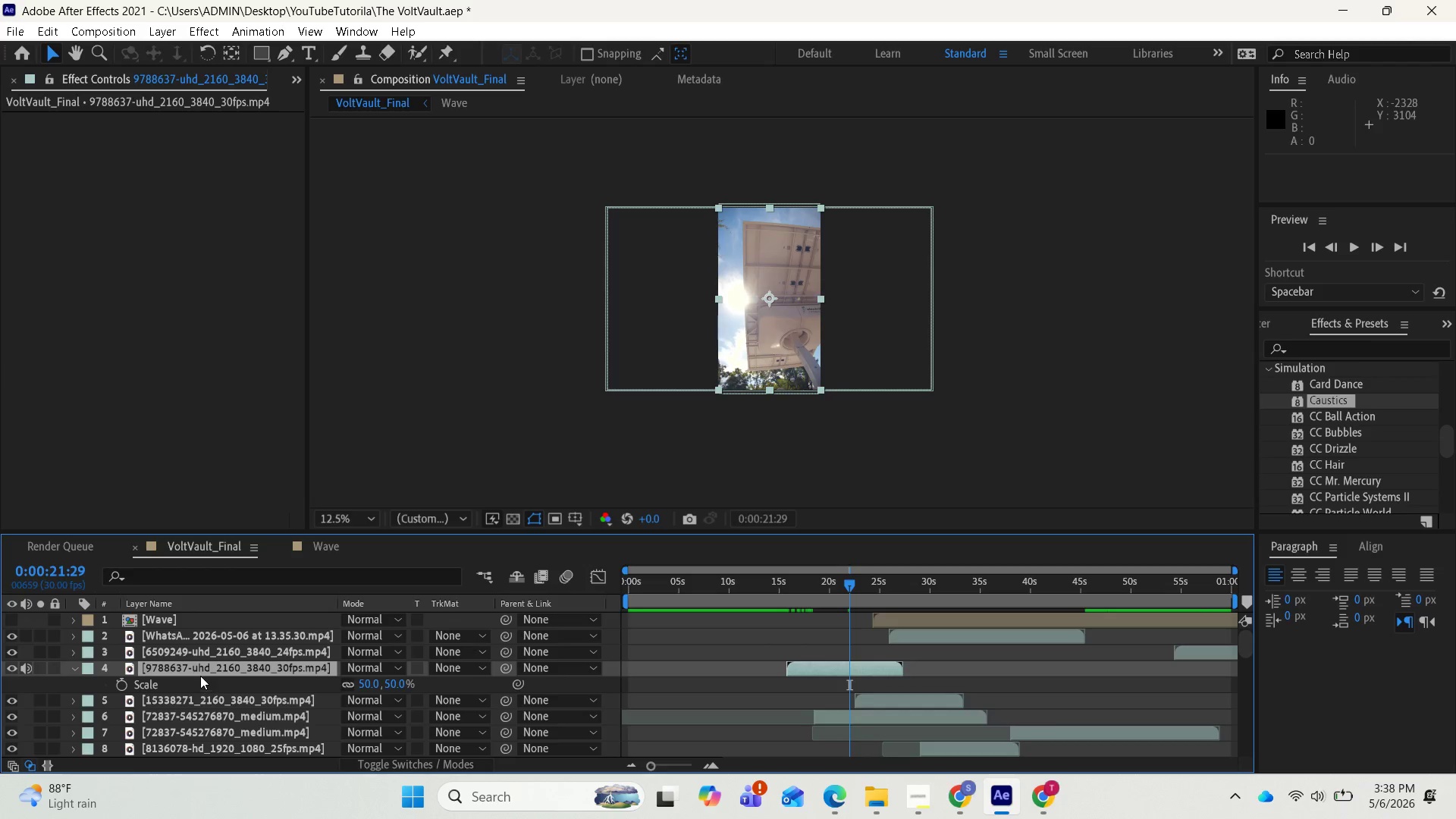 
left_click_drag(start_coordinate=[199, 669], to_coordinate=[193, 711])
 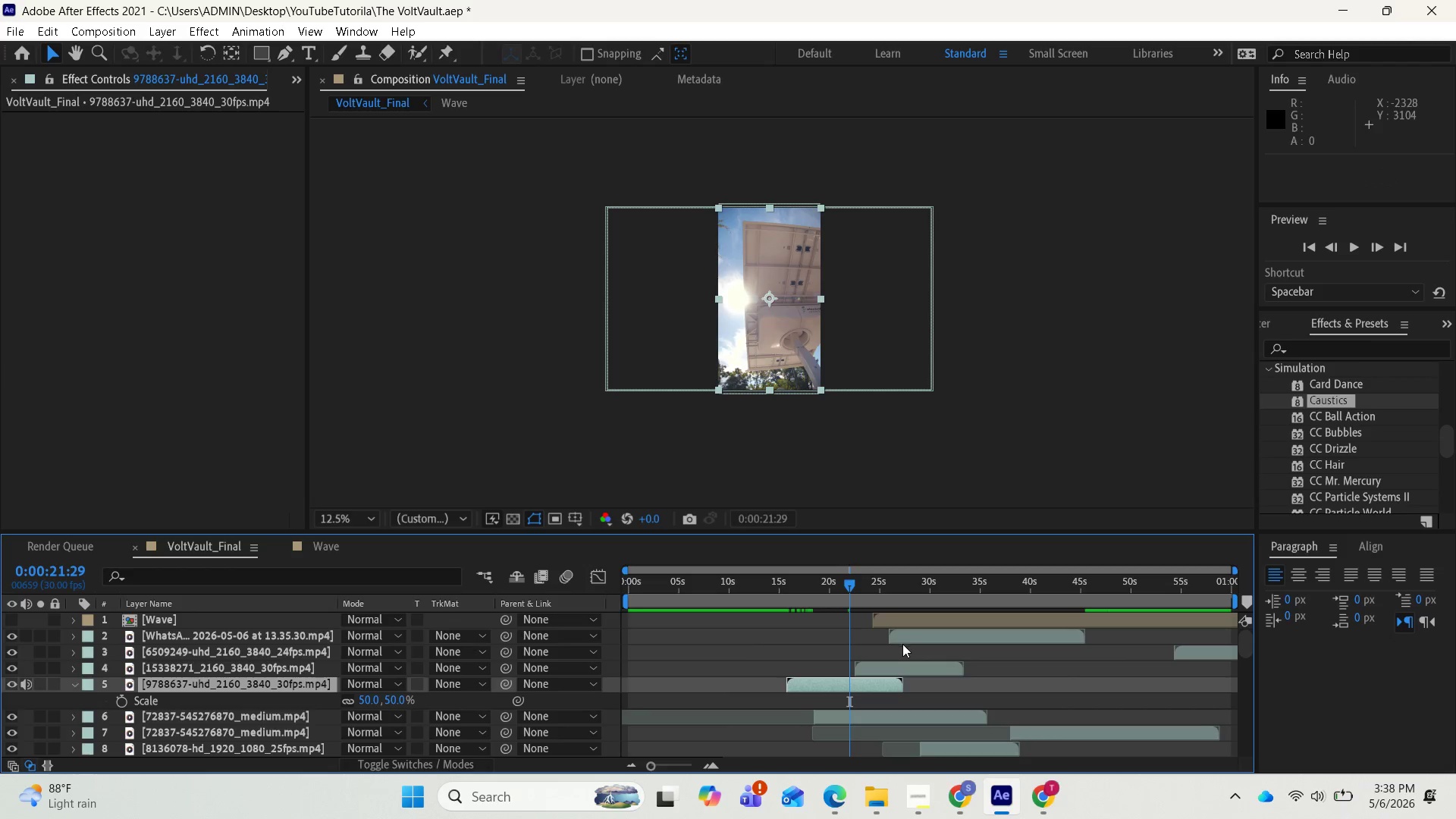 
left_click_drag(start_coordinate=[888, 665], to_coordinate=[924, 674])
 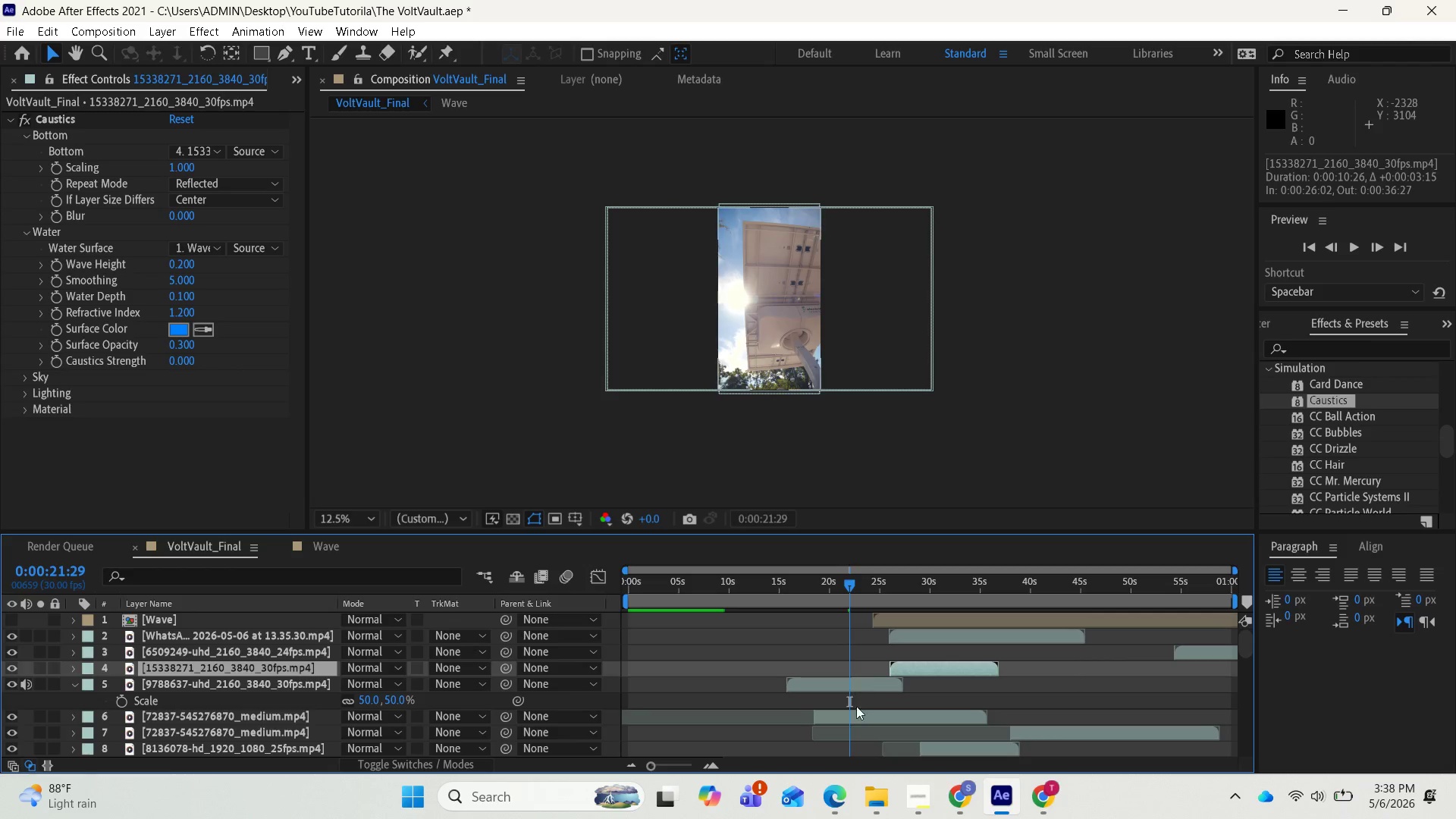 
scroll: coordinate [839, 736], scroll_direction: down, amount: 8.0
 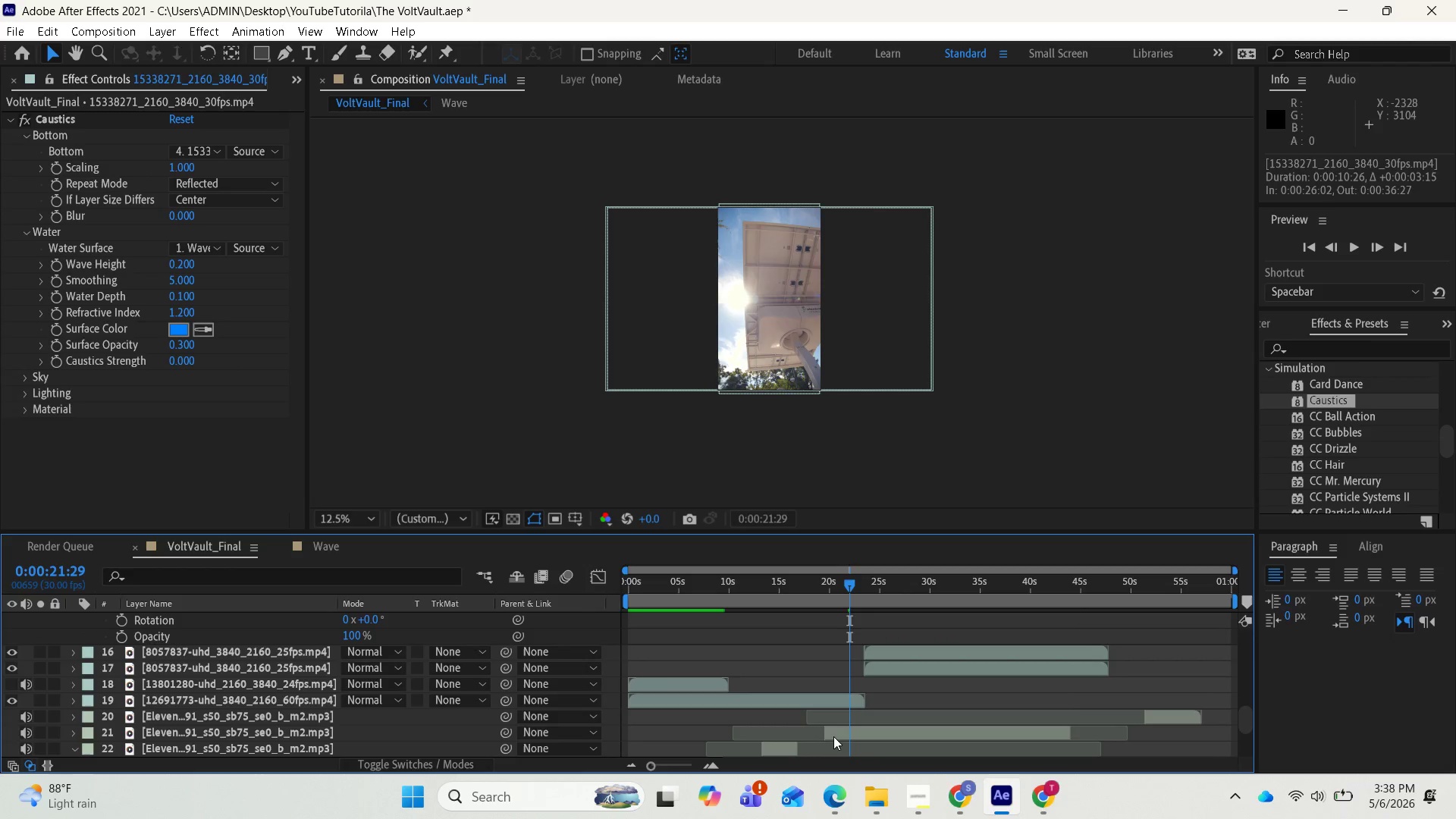 
scroll: coordinate [880, 707], scroll_direction: up, amount: 8.0
 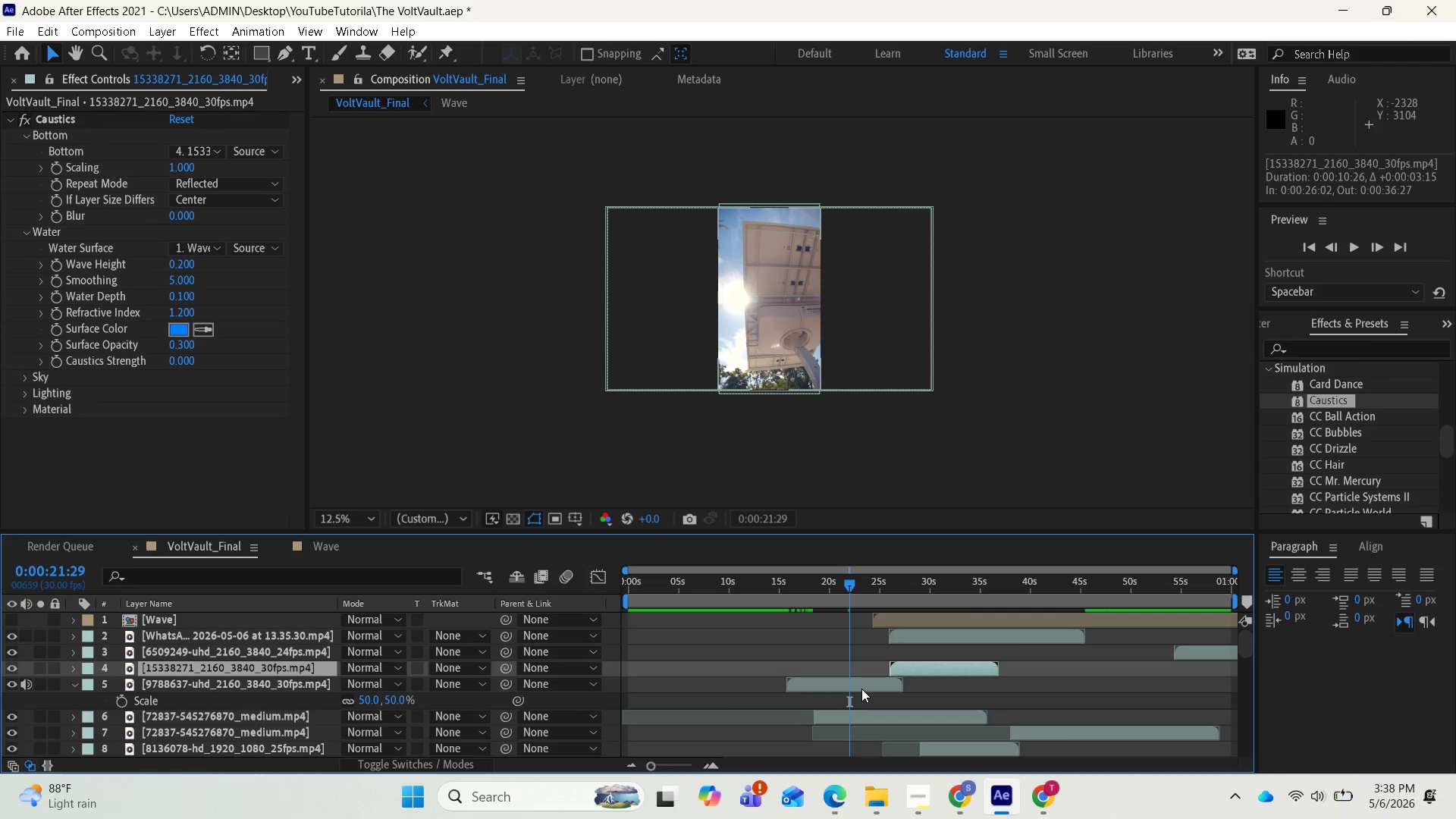 
scroll: coordinate [845, 711], scroll_direction: down, amount: 4.0
 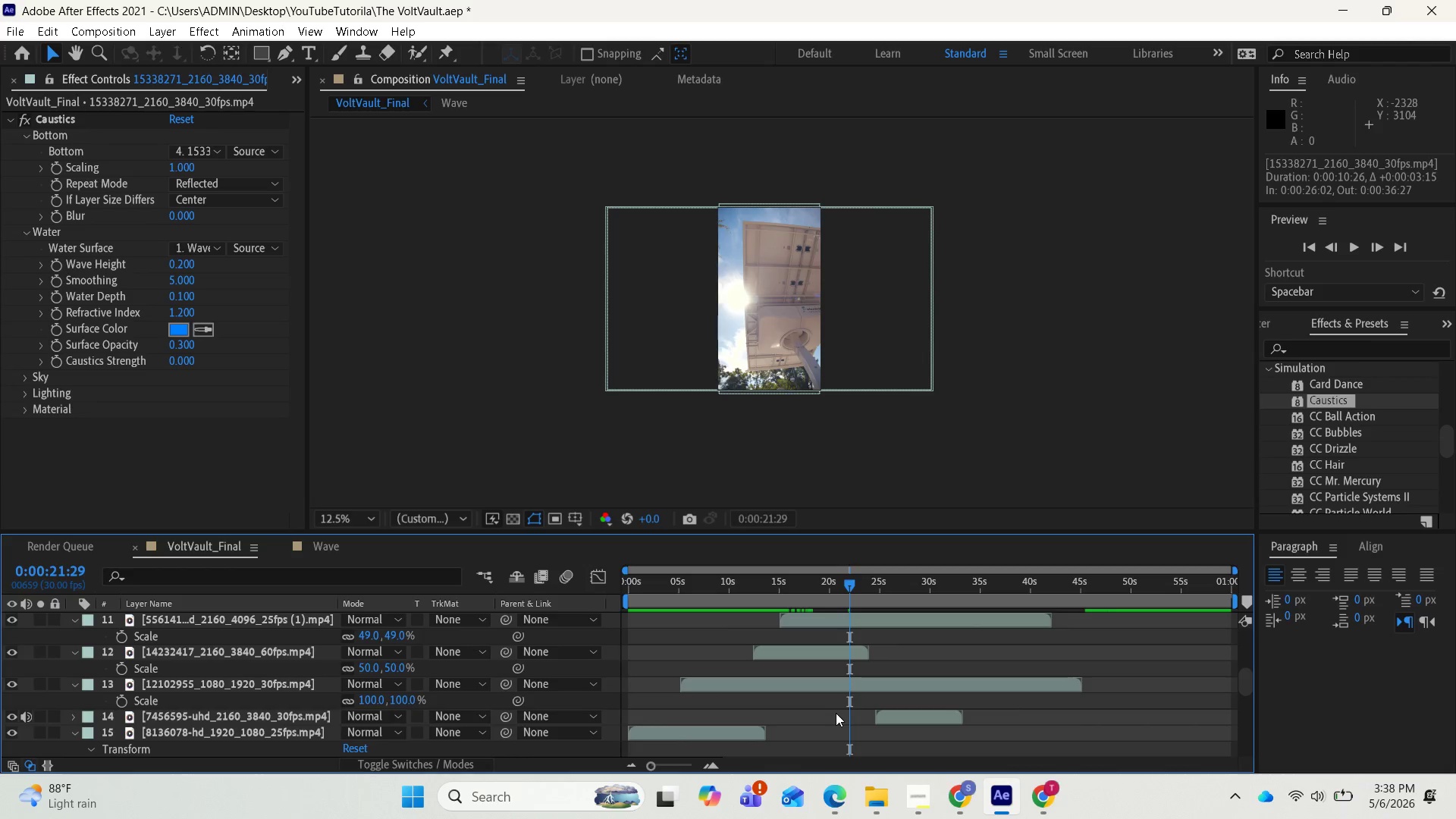 
scroll: coordinate [848, 702], scroll_direction: up, amount: 4.0
 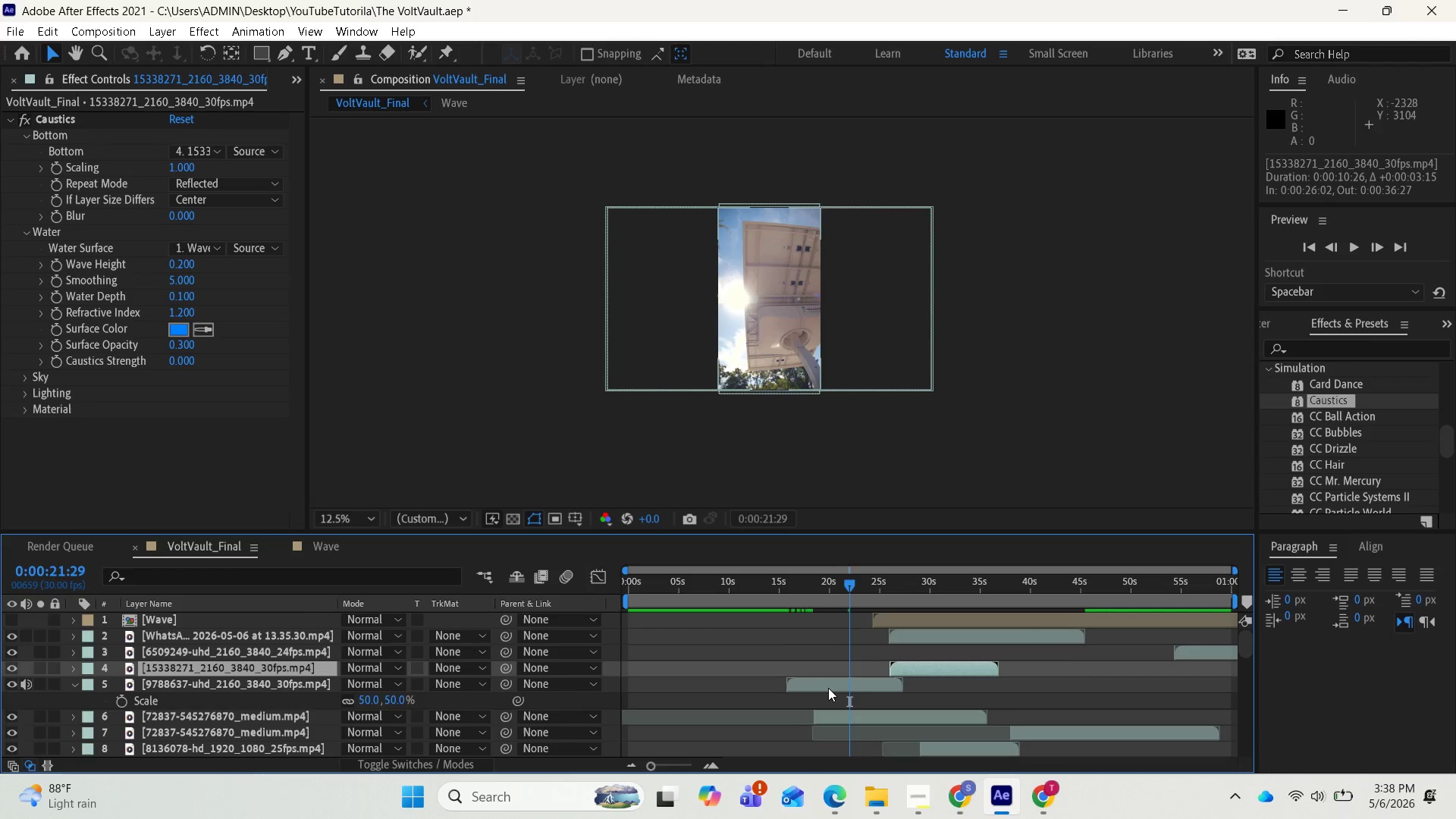 
left_click_drag(start_coordinate=[827, 688], to_coordinate=[893, 693])
 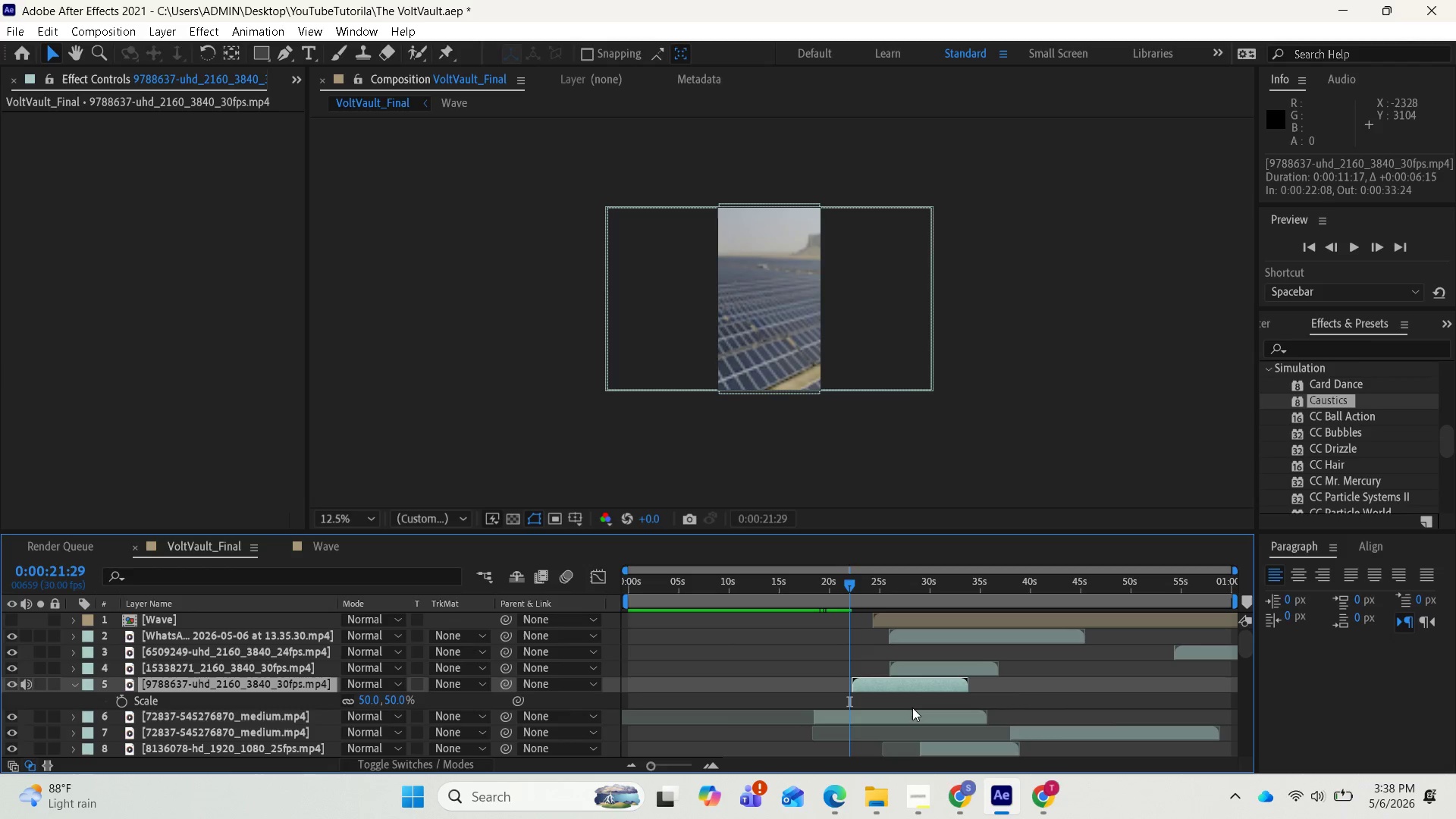 
key(Space)
 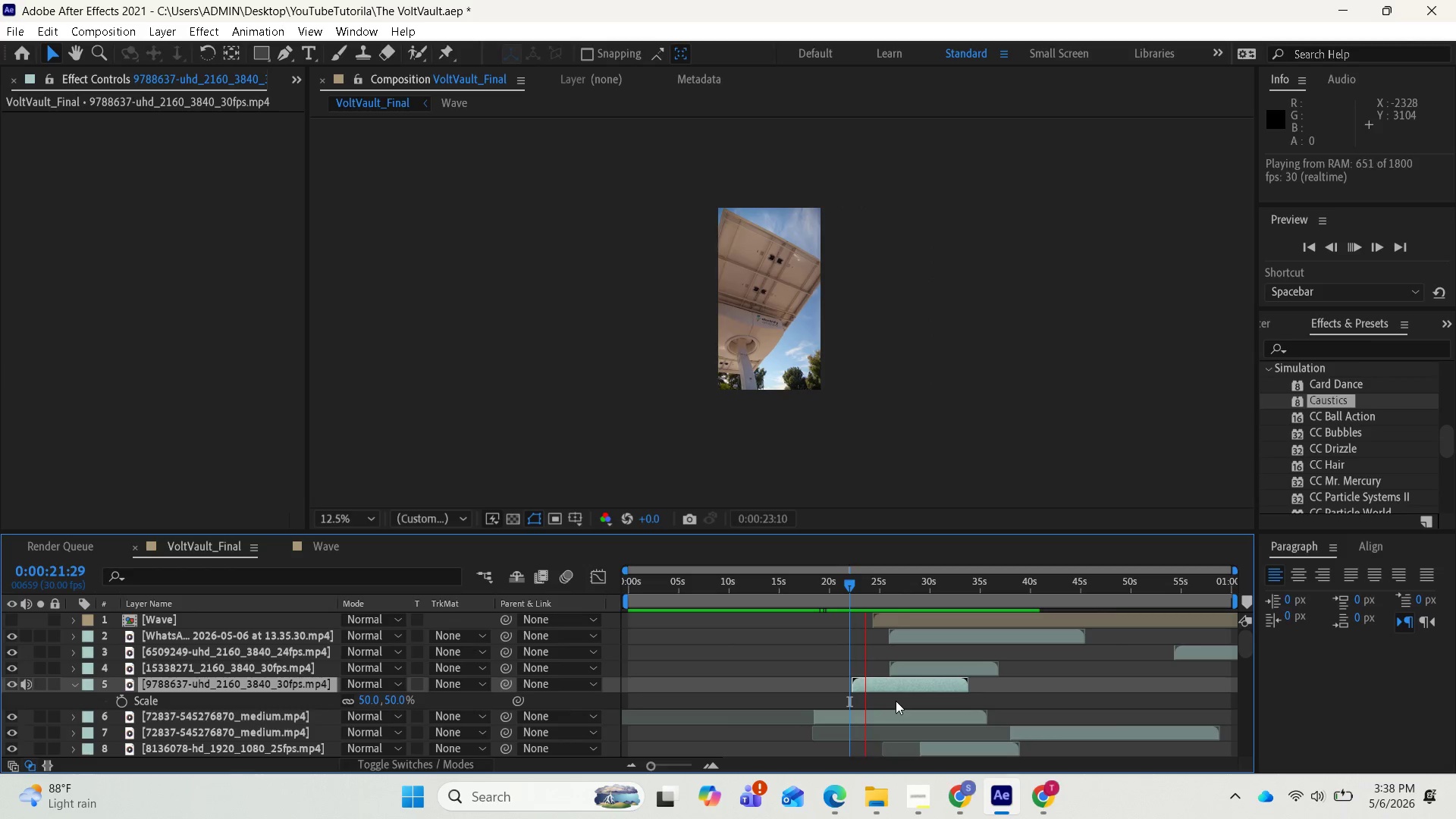 
key(Space)
 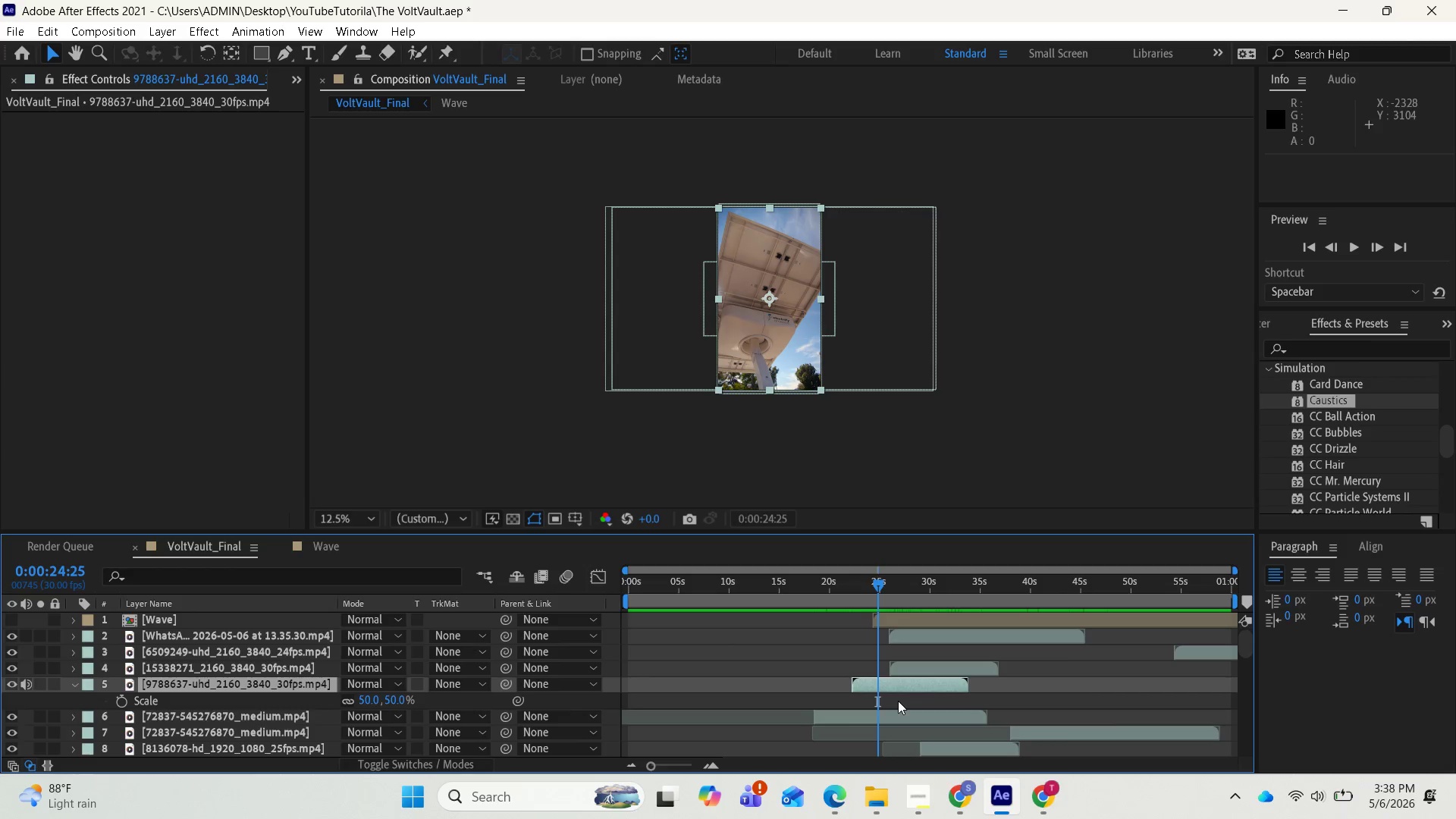 
scroll: coordinate [900, 729], scroll_direction: down, amount: 9.0
 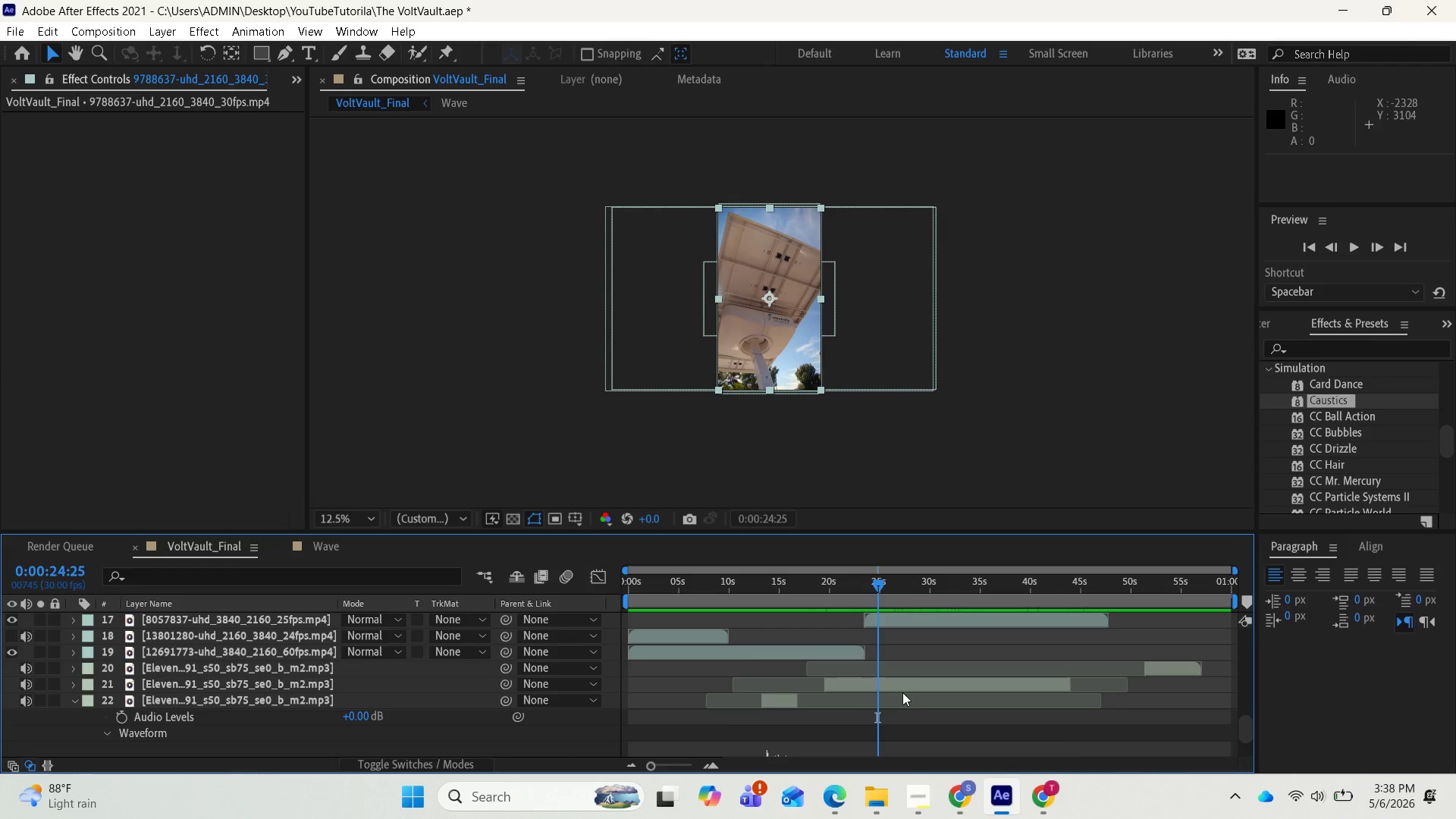 
left_click_drag(start_coordinate=[898, 686], to_coordinate=[915, 686])
 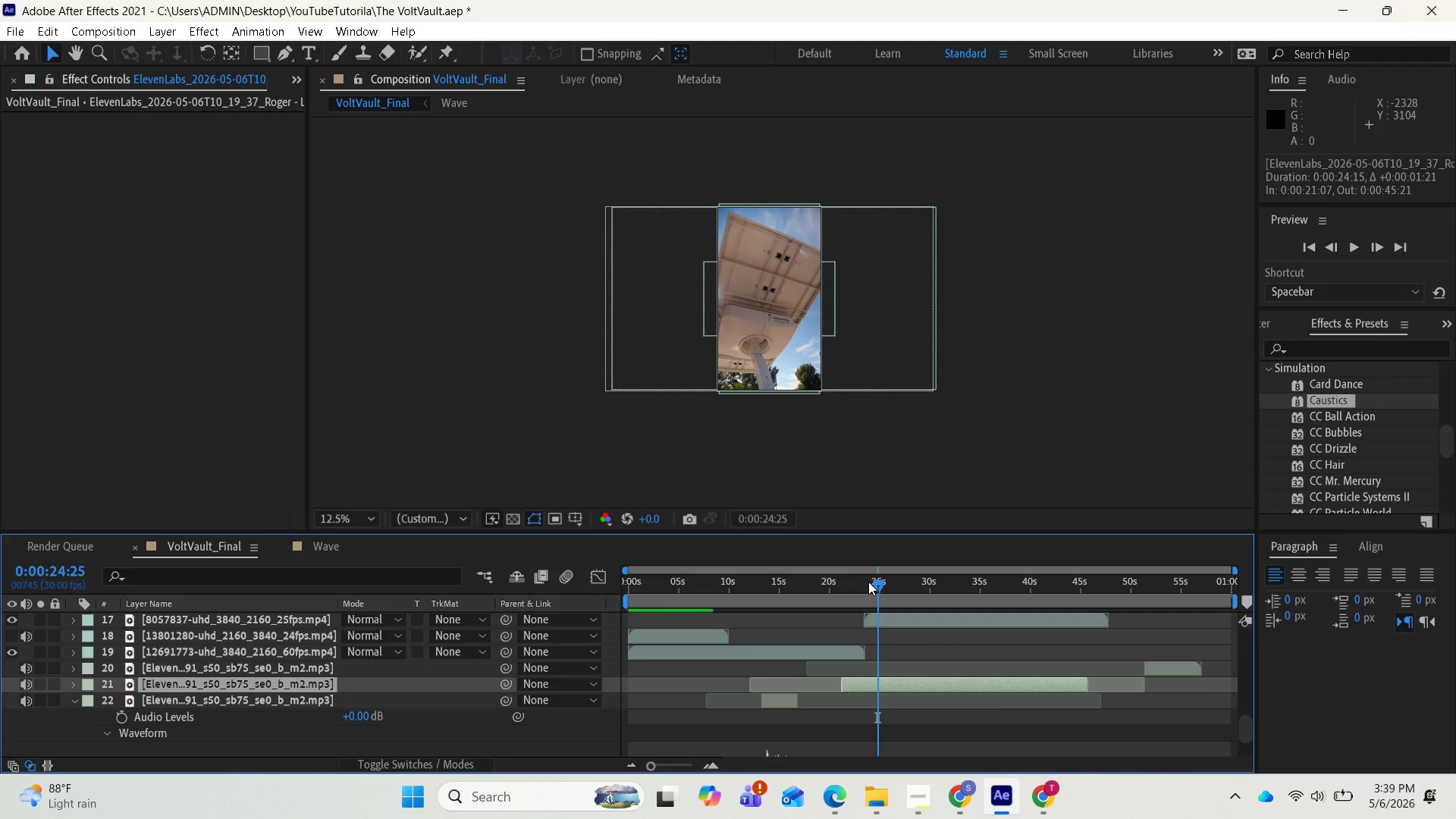 
left_click_drag(start_coordinate=[868, 582], to_coordinate=[763, 573])
 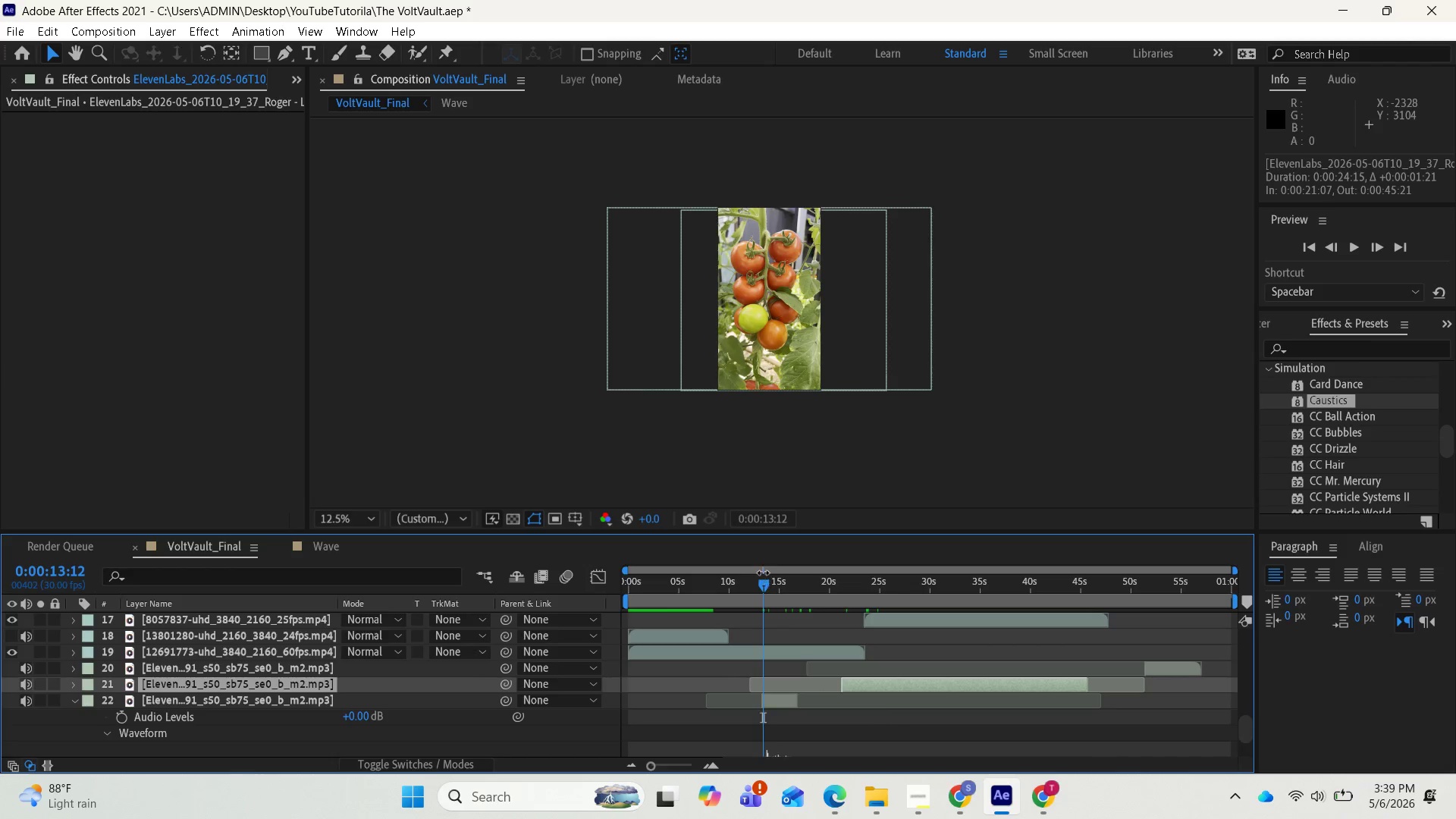 
key(Space)
 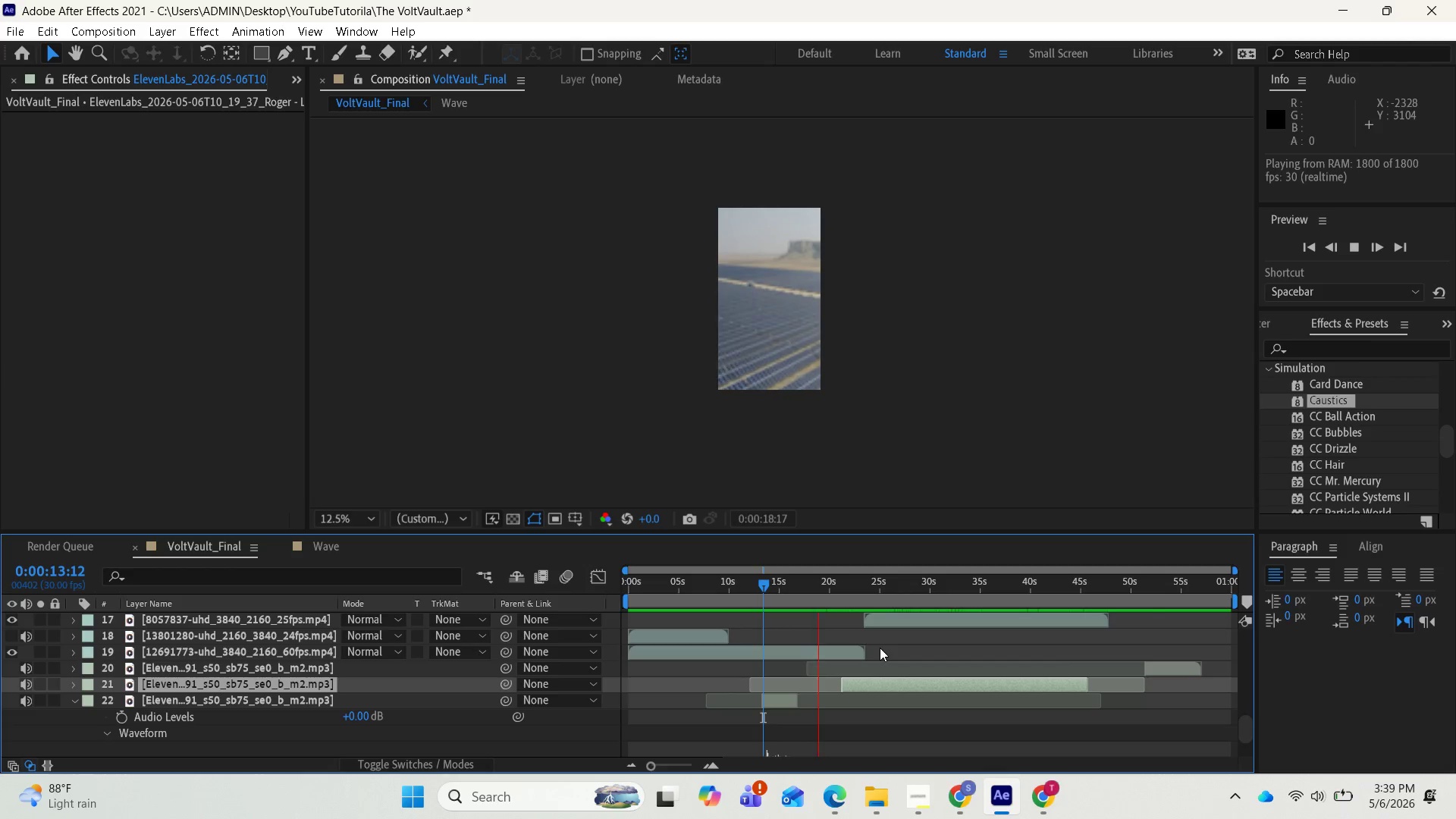 
wait(10.75)
 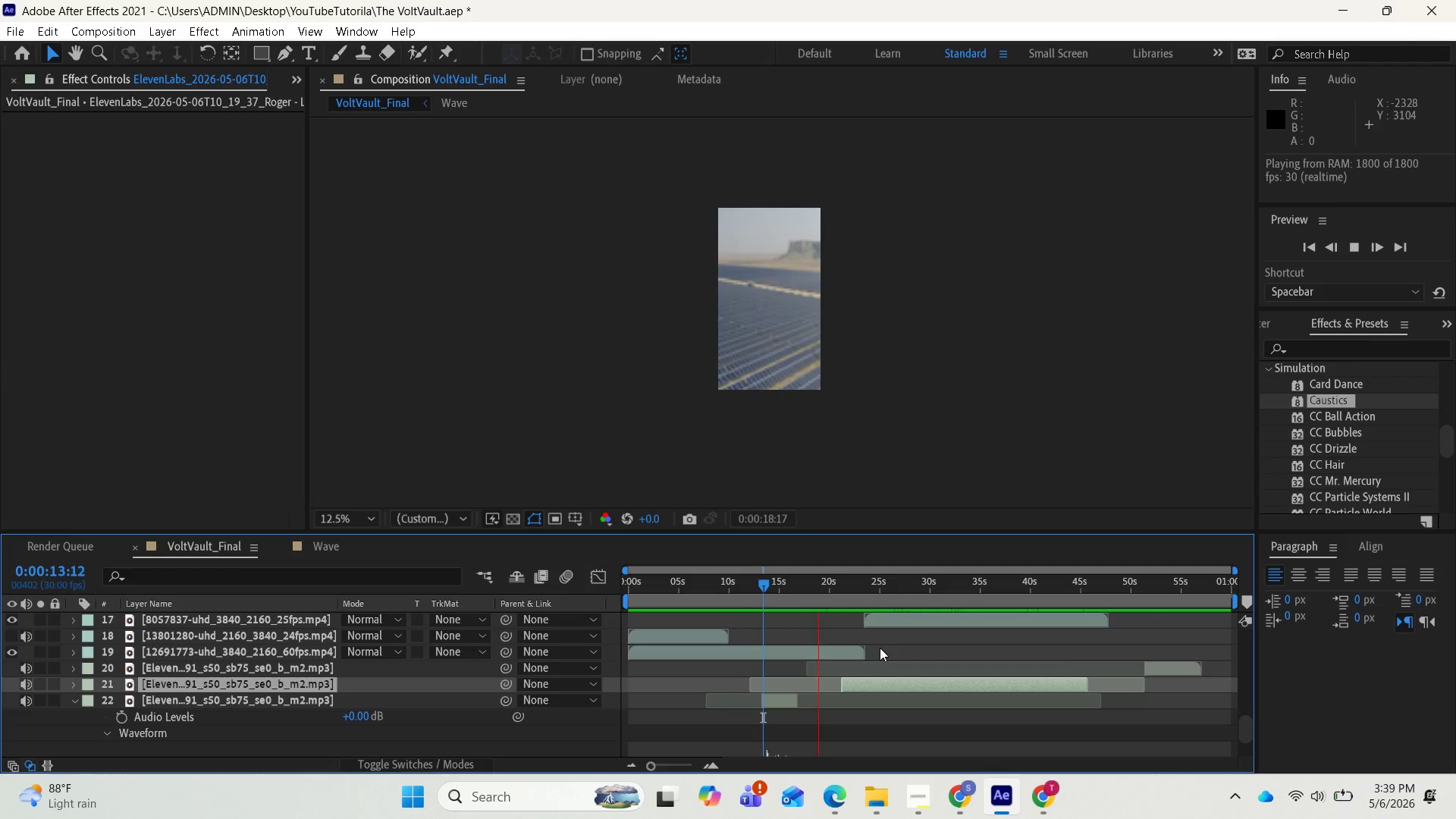 
key(Space)
 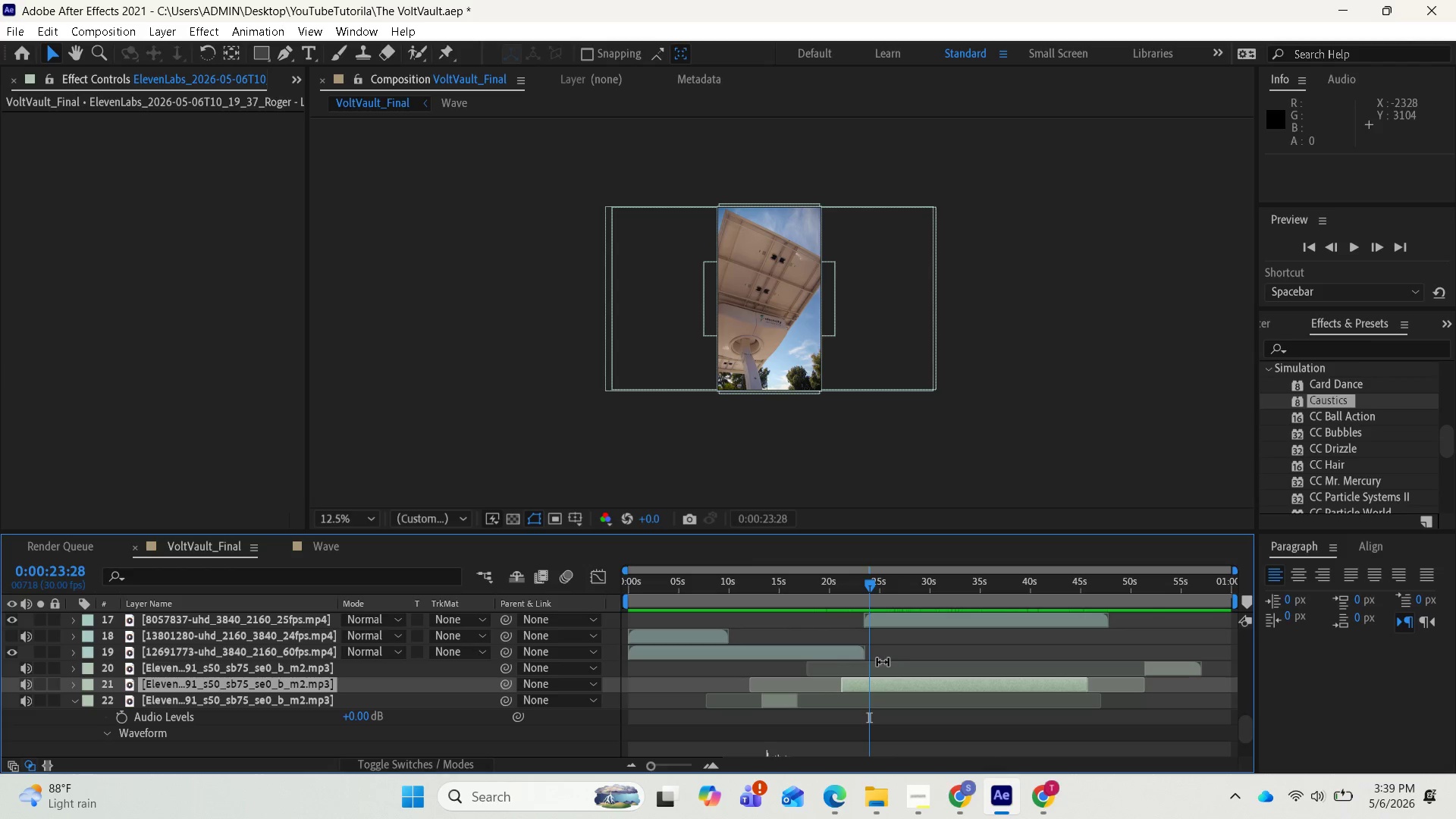 
scroll: coordinate [893, 672], scroll_direction: up, amount: 9.0
 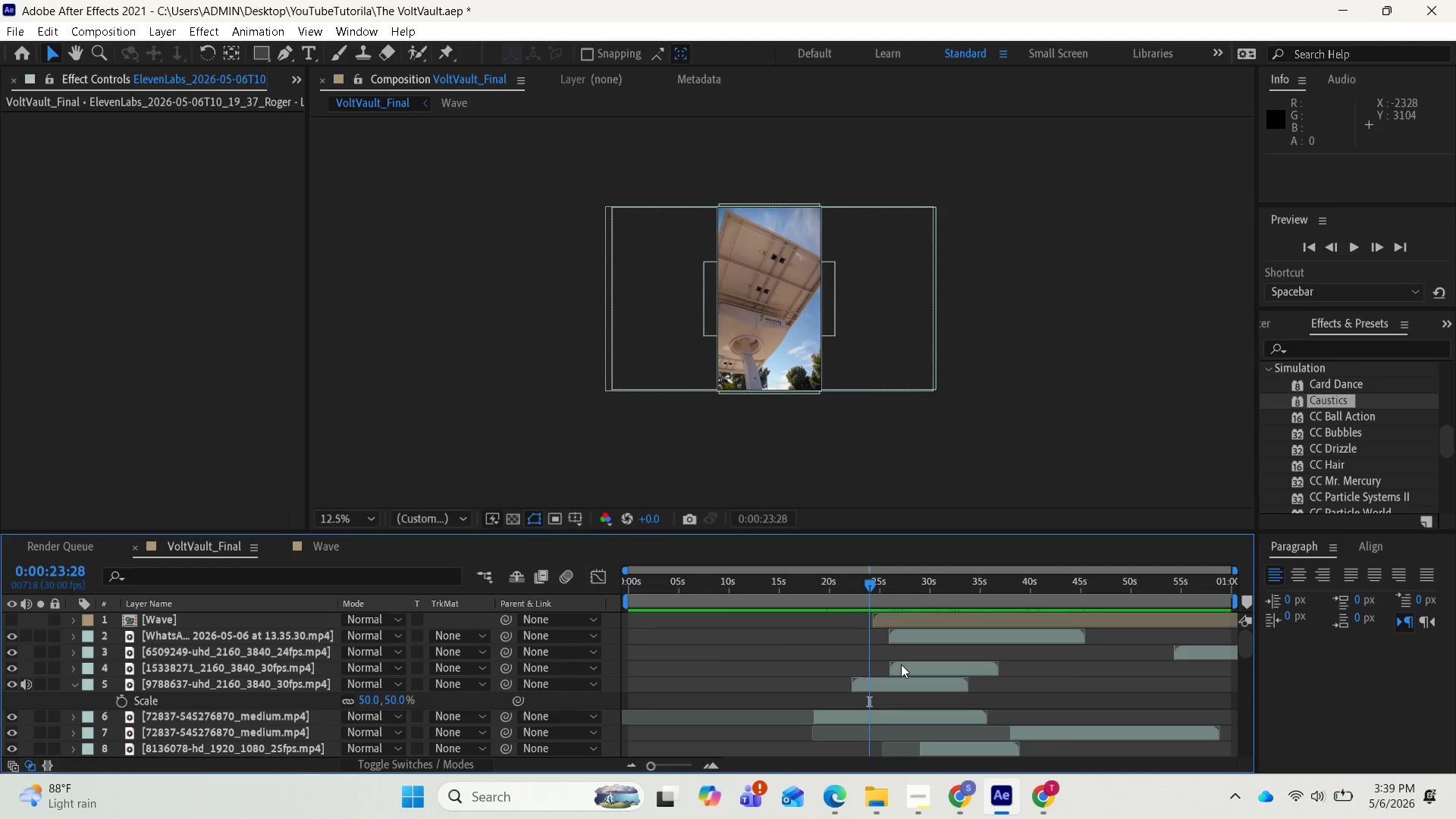 
key(Space)
 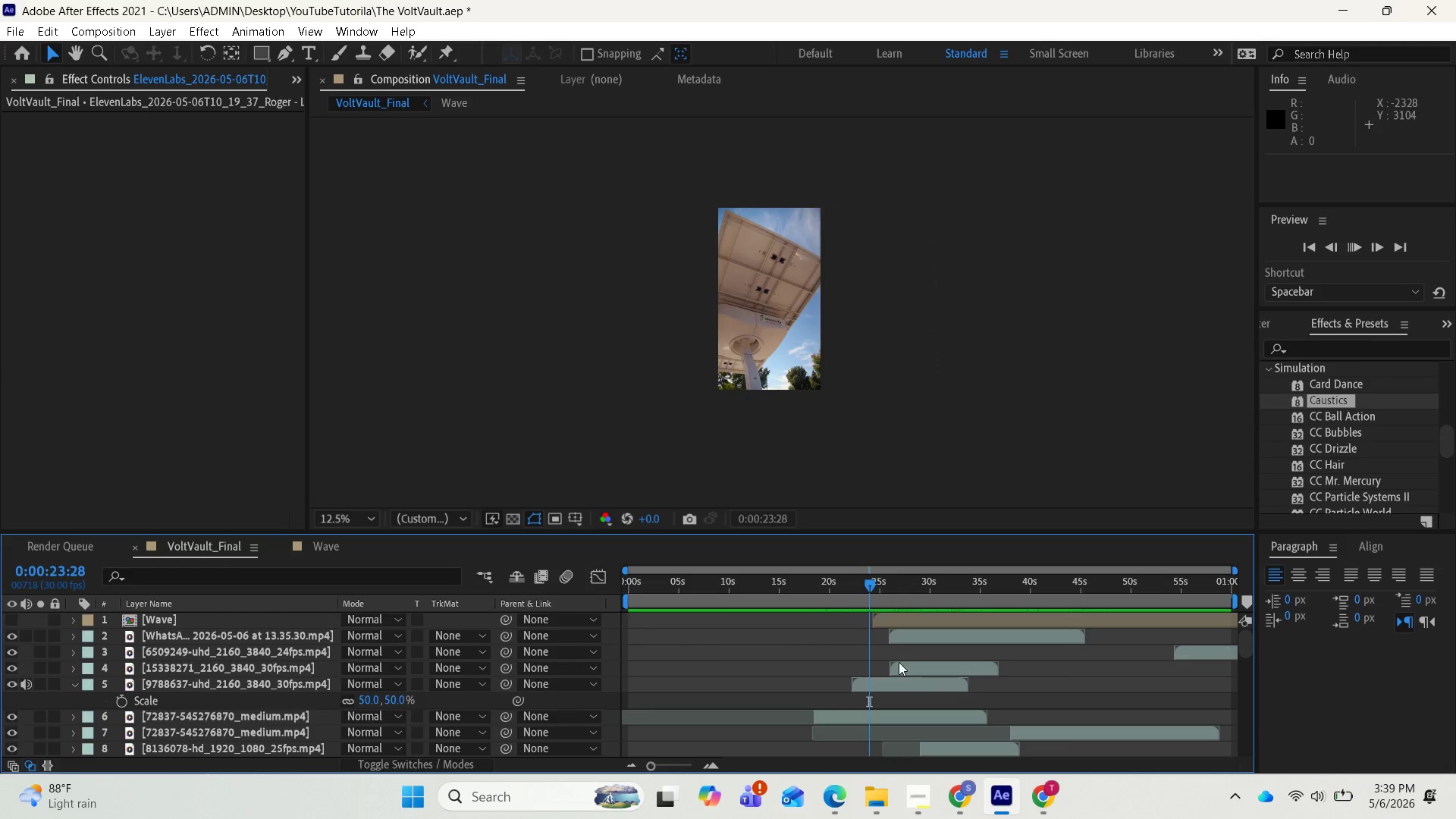 
left_click_drag(start_coordinate=[872, 576], to_coordinate=[861, 578])
 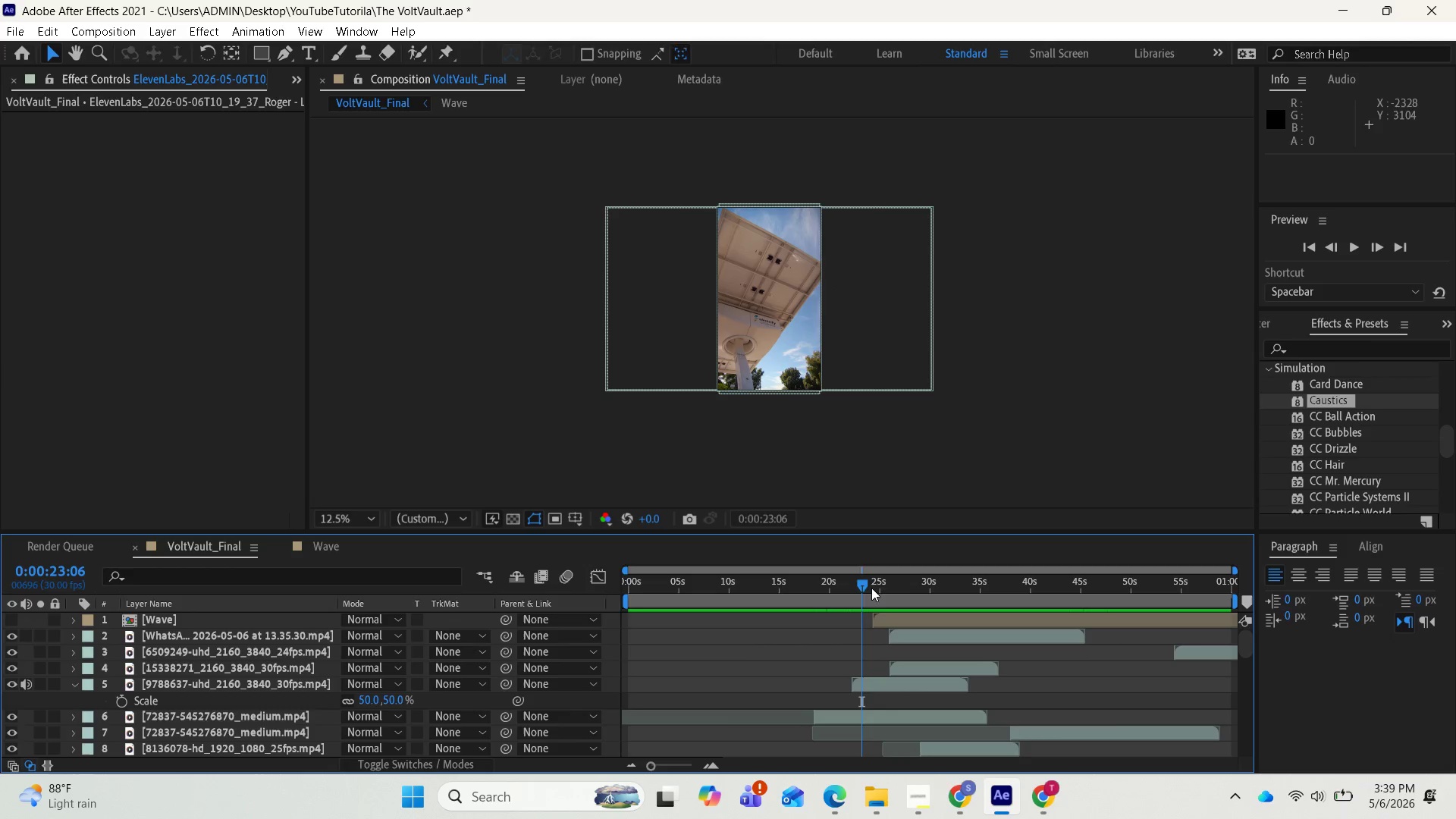 
key(Space)
 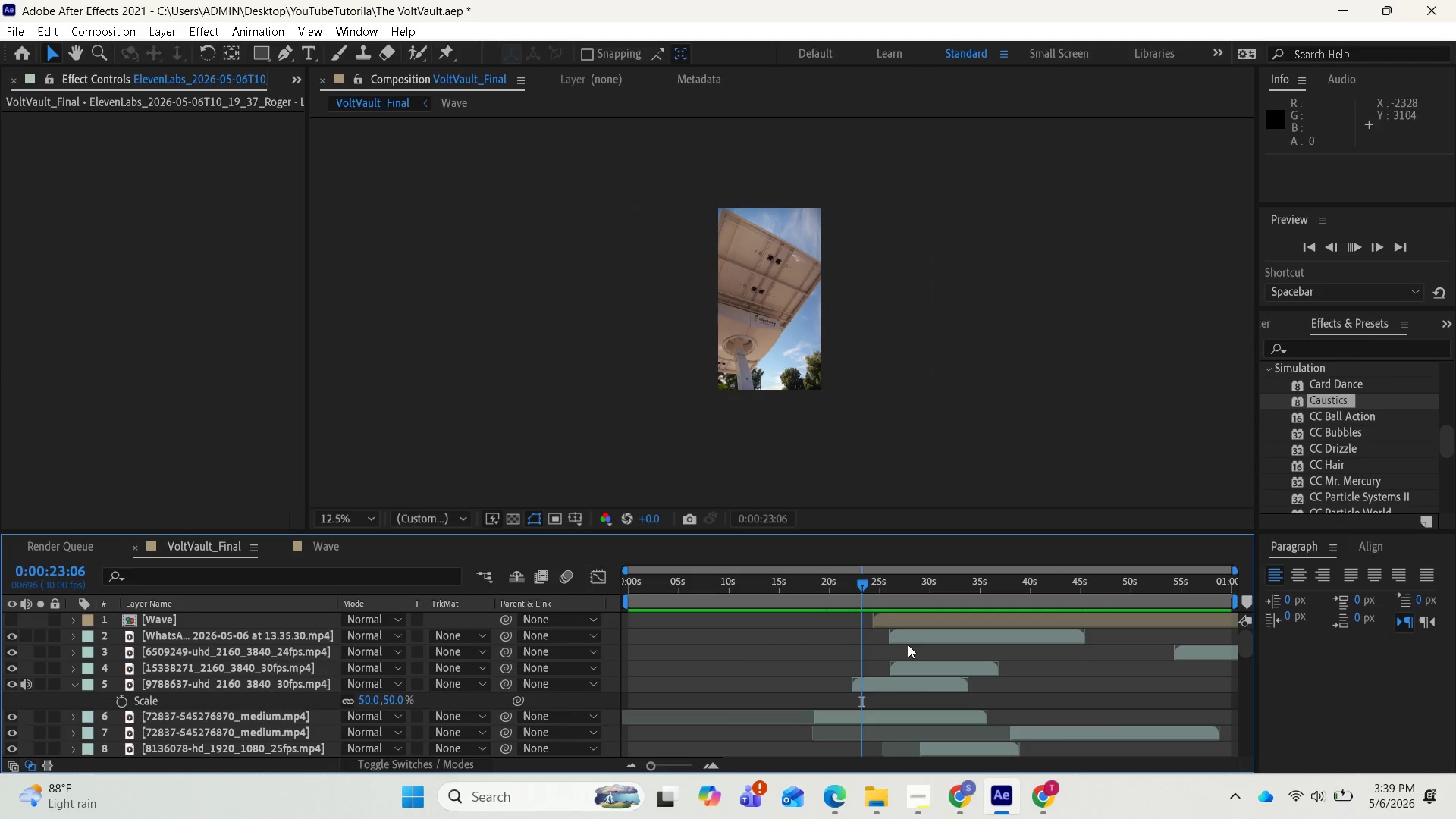 
key(Space)
 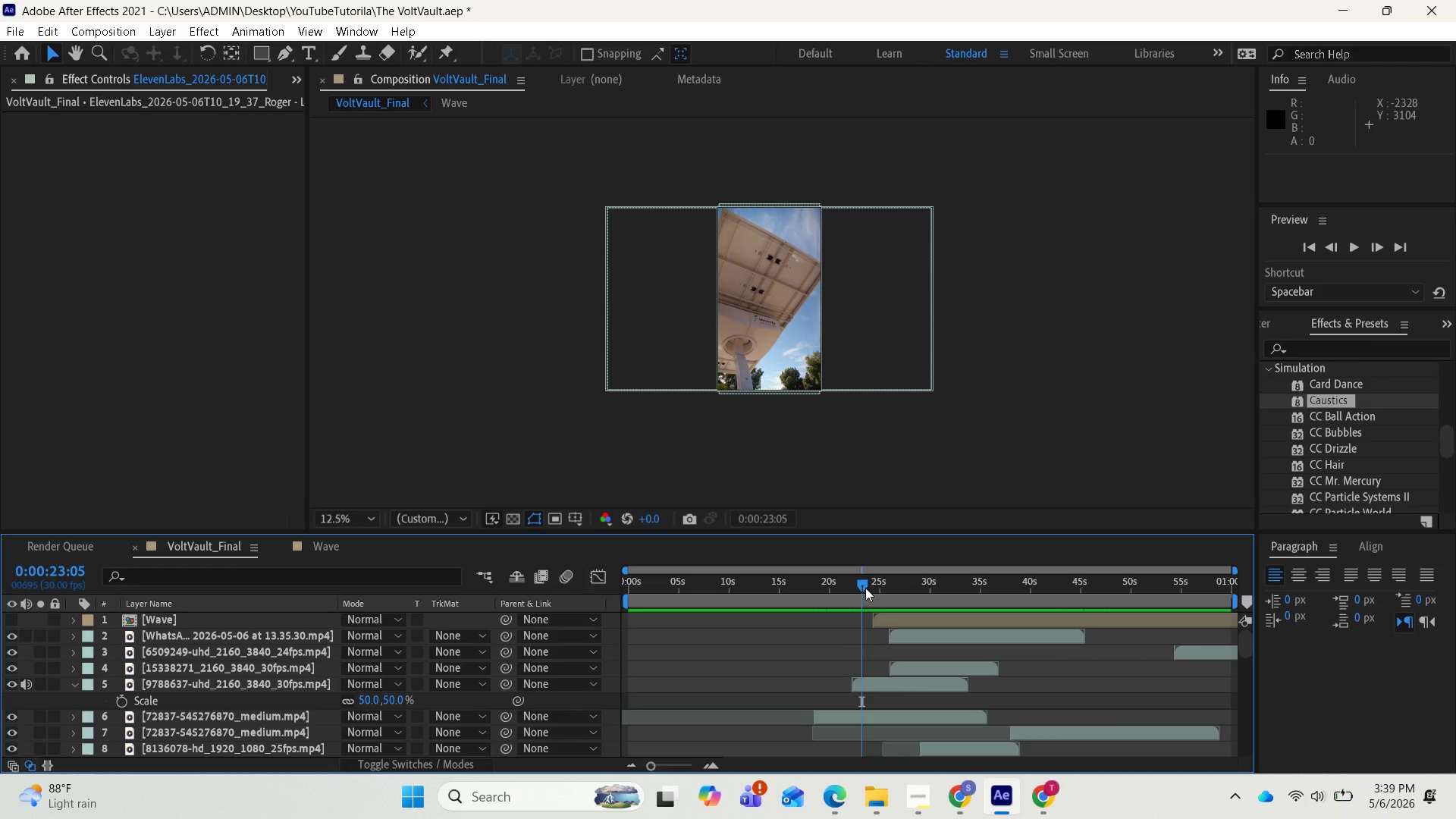 
left_click_drag(start_coordinate=[865, 588], to_coordinate=[874, 588])
 